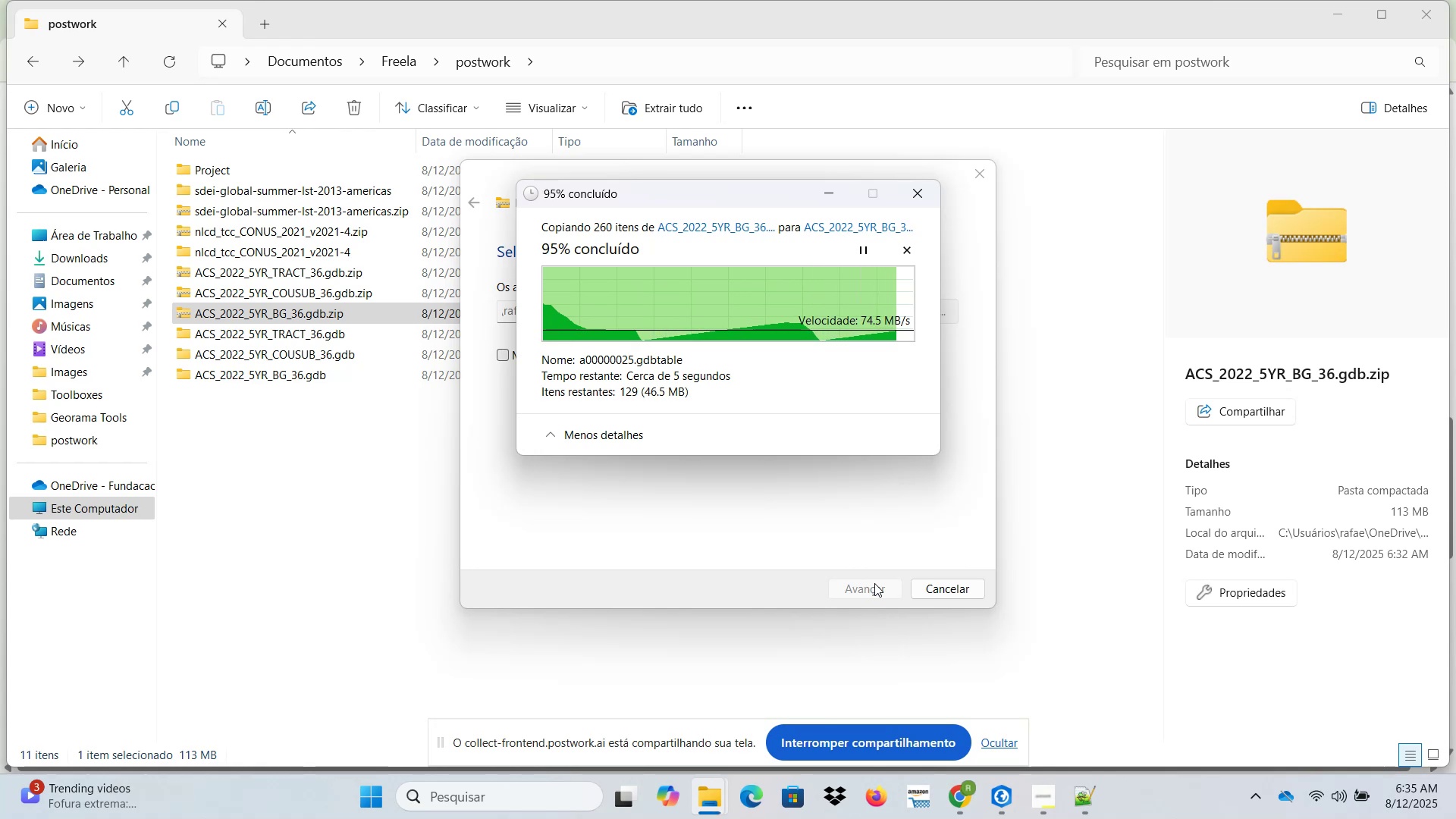 
left_click([993, 807])
 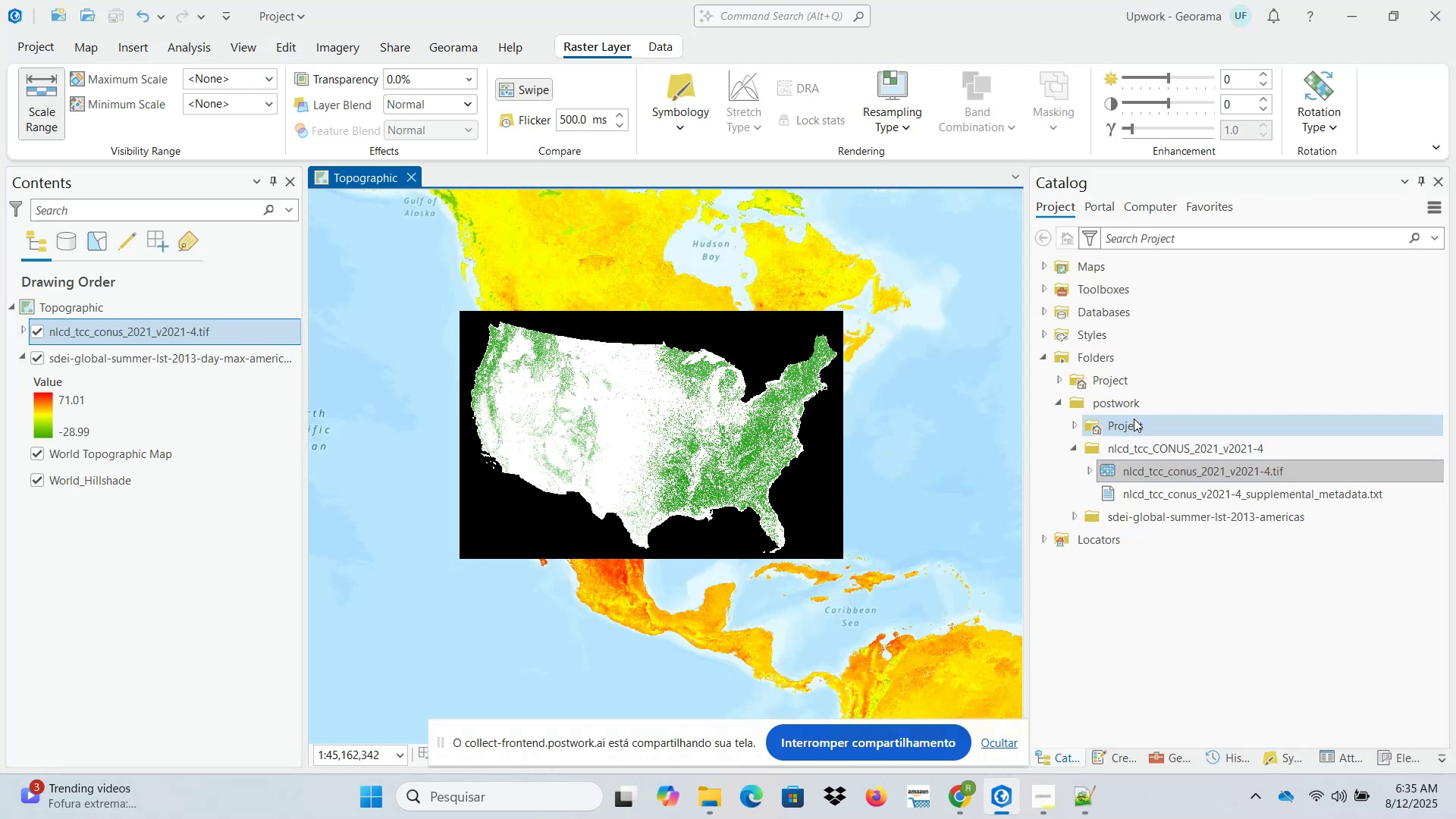 
right_click([1125, 396])
 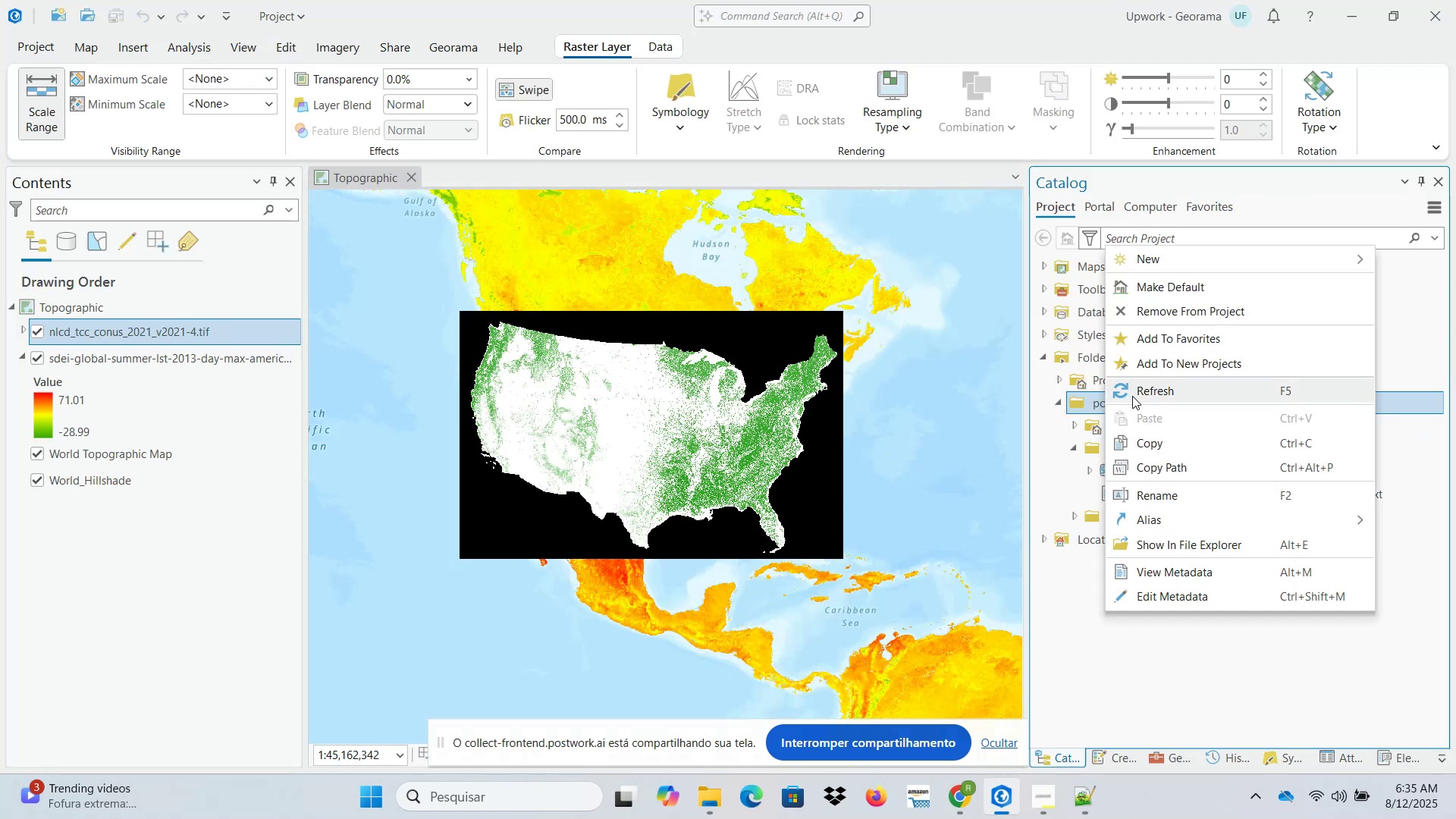 
left_click([1138, 394])
 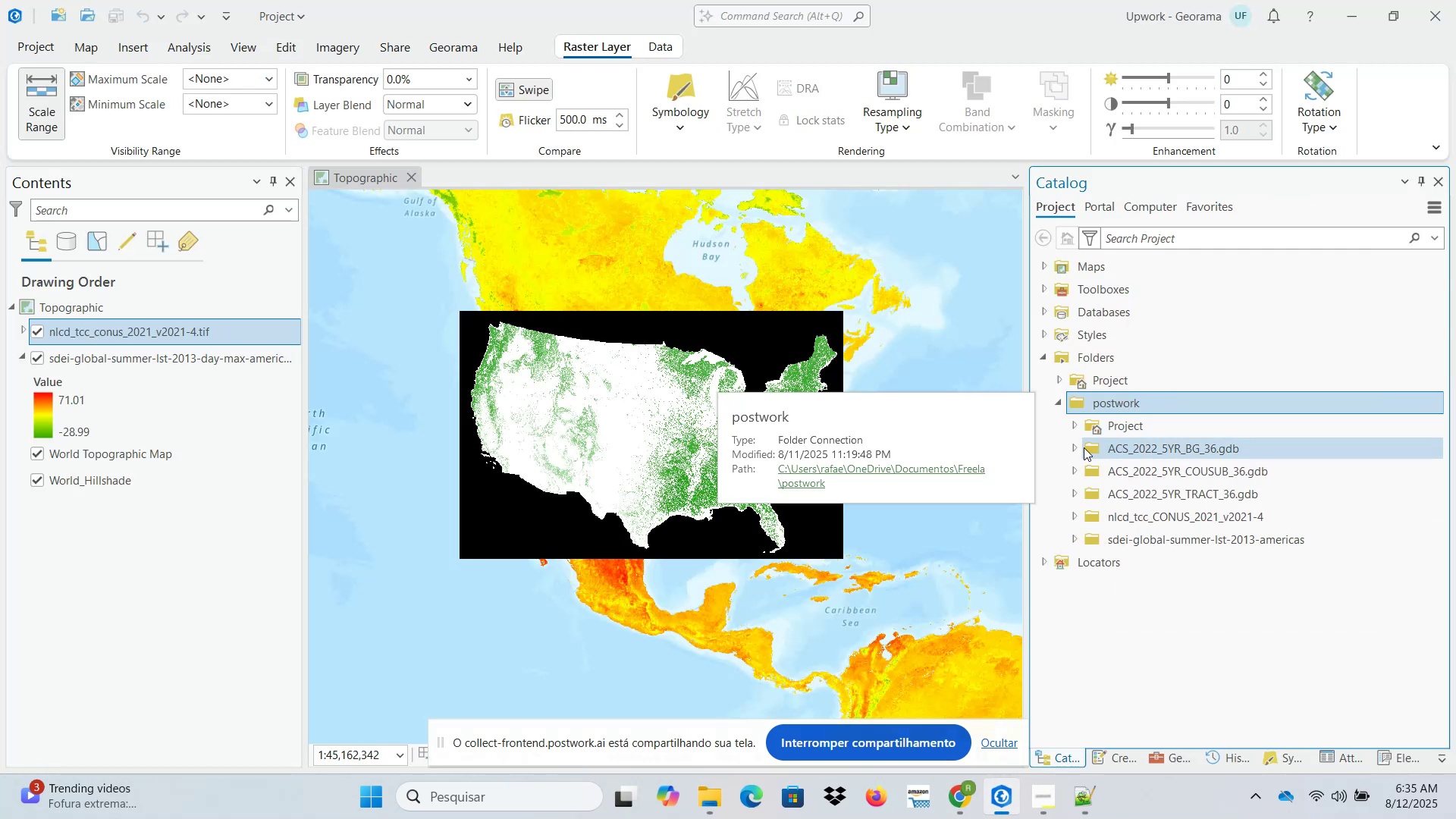 
left_click([1074, 446])
 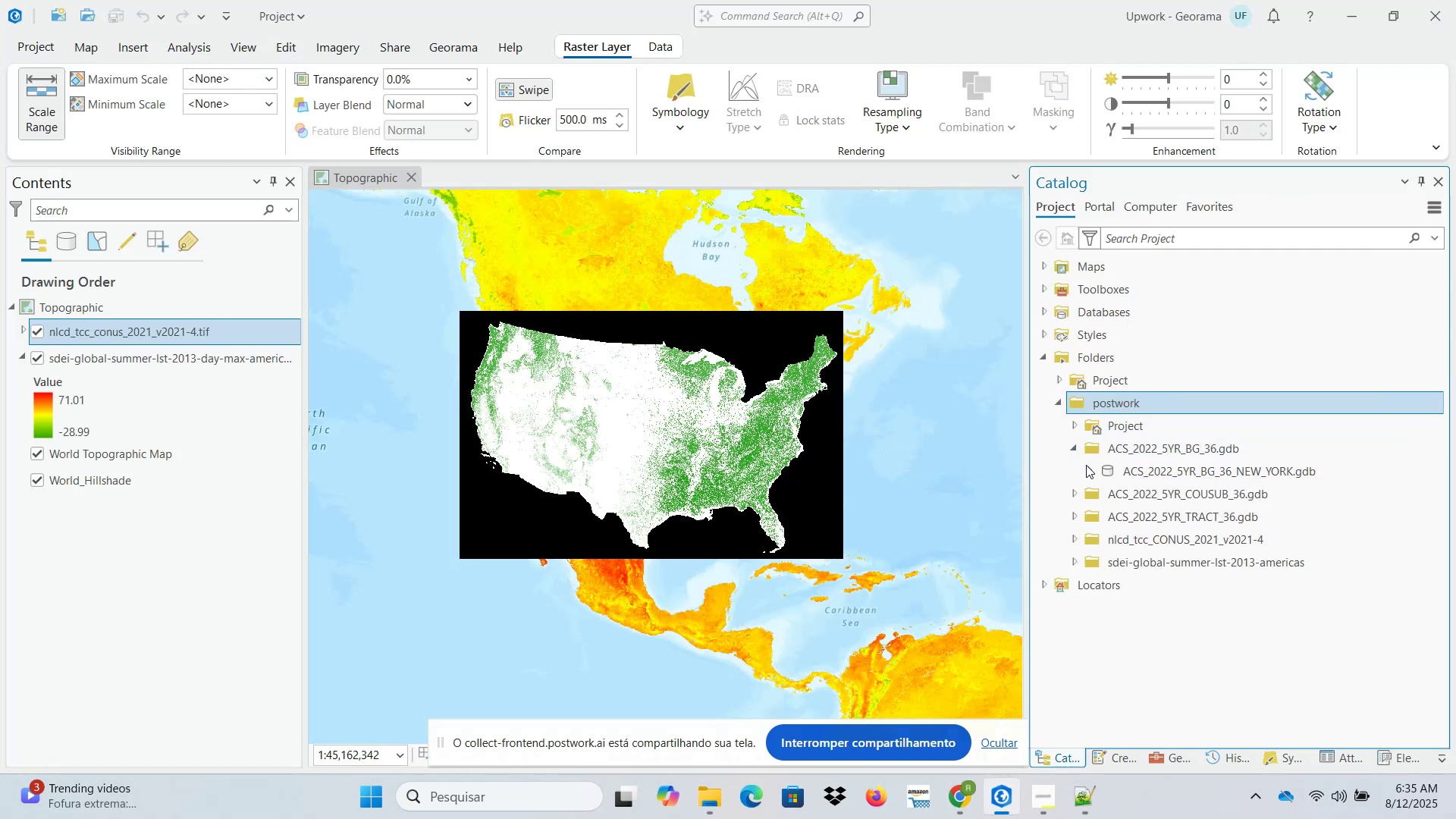 
left_click([1090, 470])
 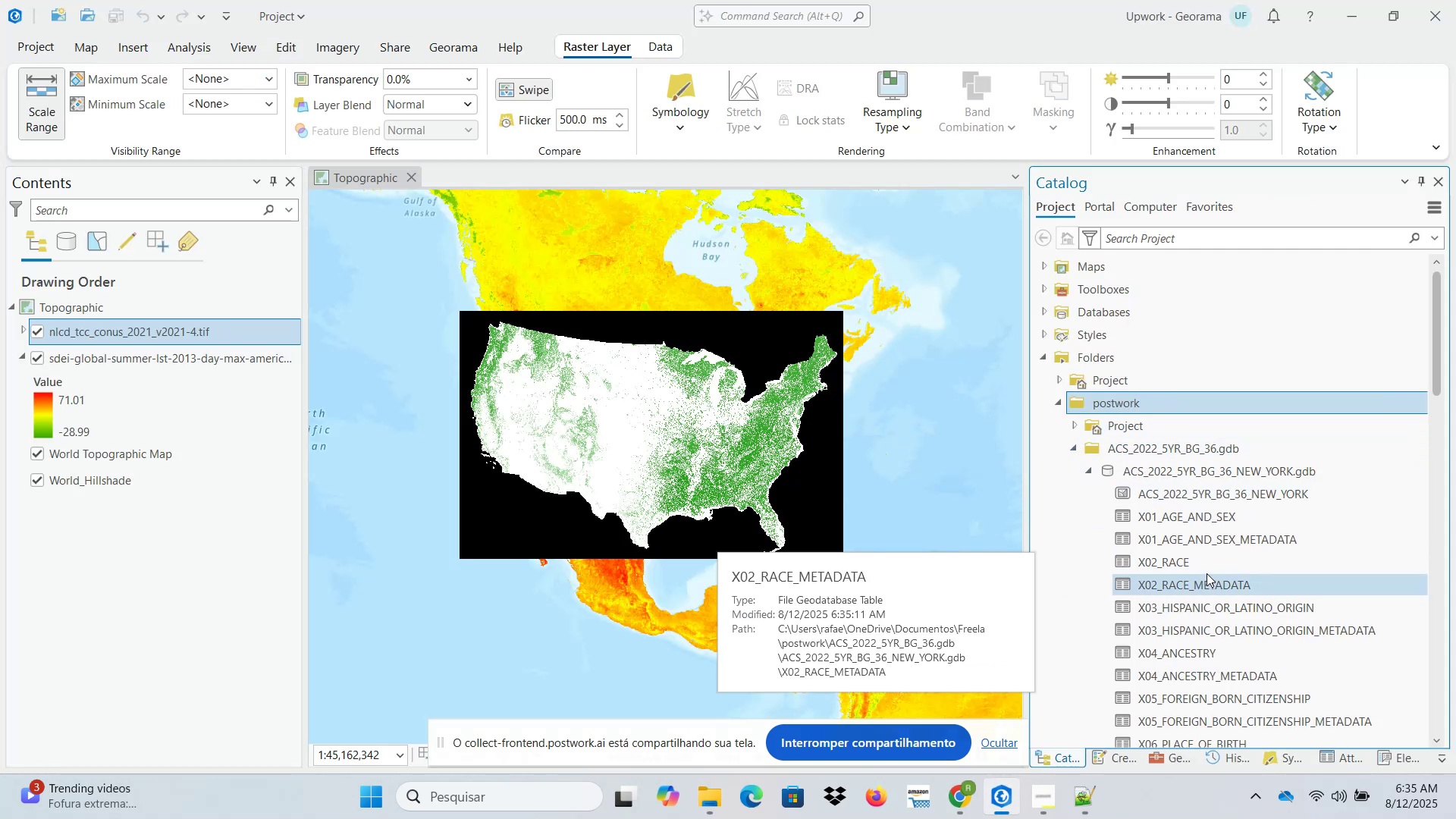 
scroll: coordinate [1206, 567], scroll_direction: down, amount: 17.0
 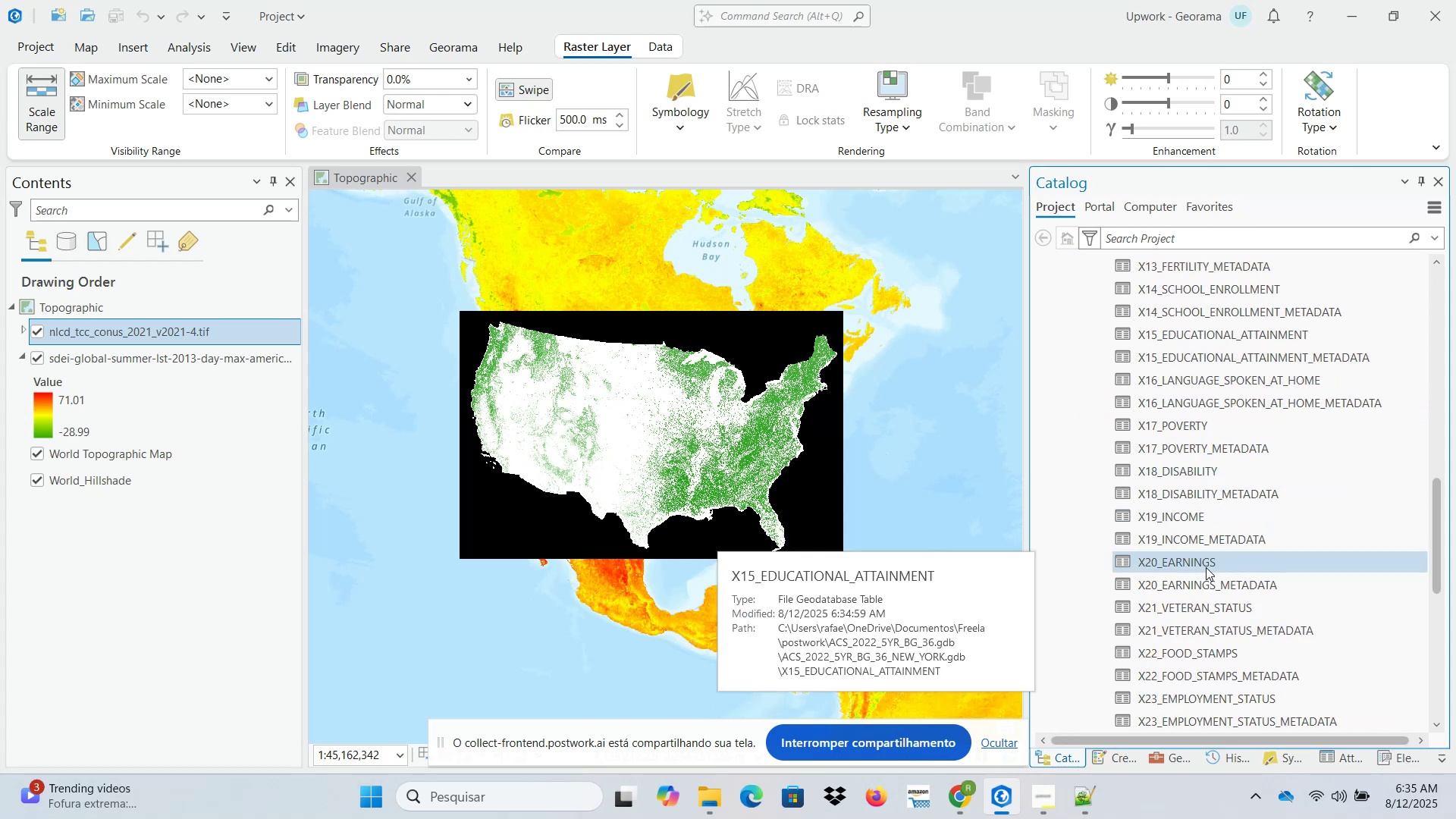 
scroll: coordinate [1207, 565], scroll_direction: up, amount: 11.0
 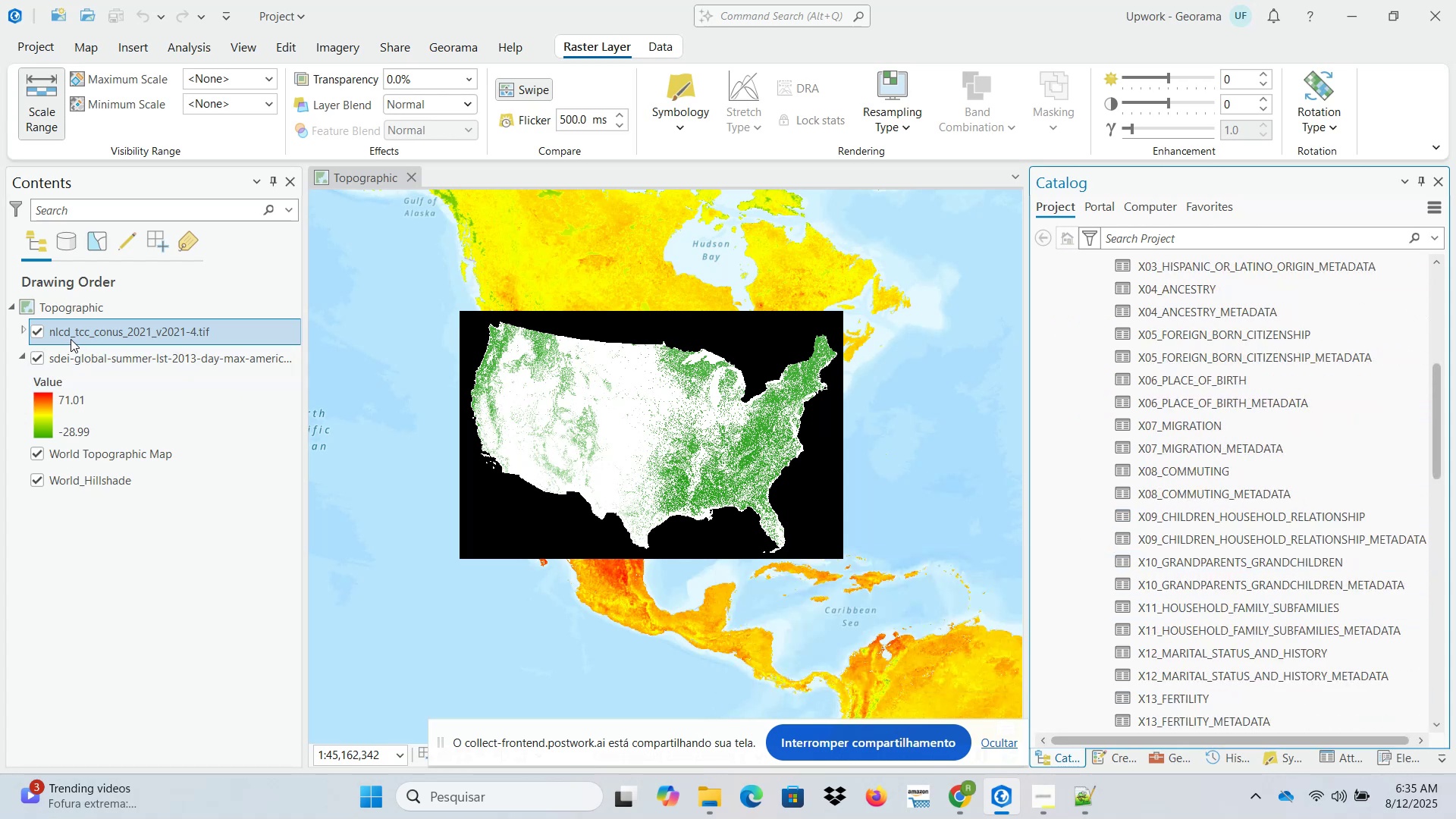 
left_click([39, 329])
 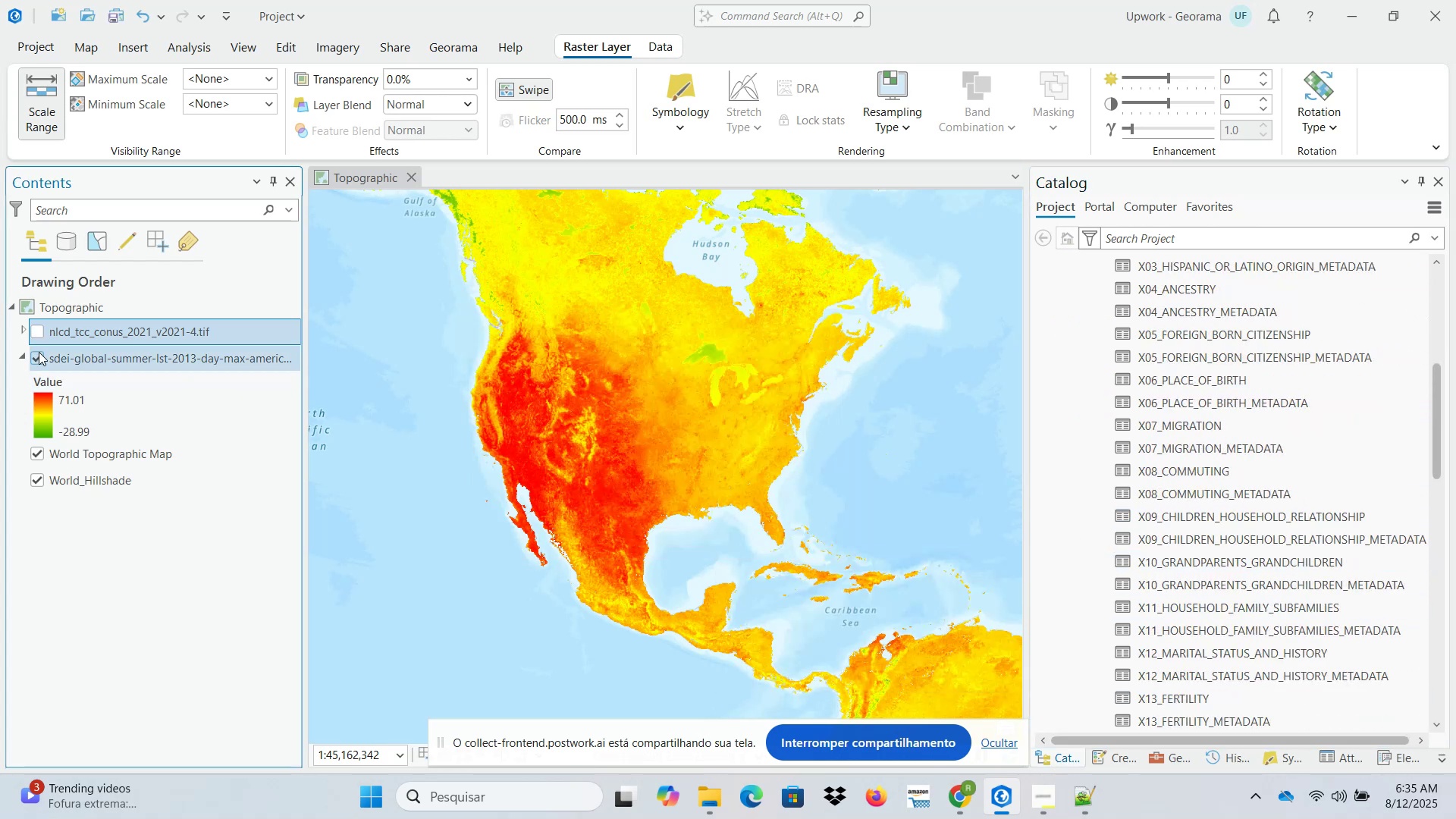 
left_click([39, 357])
 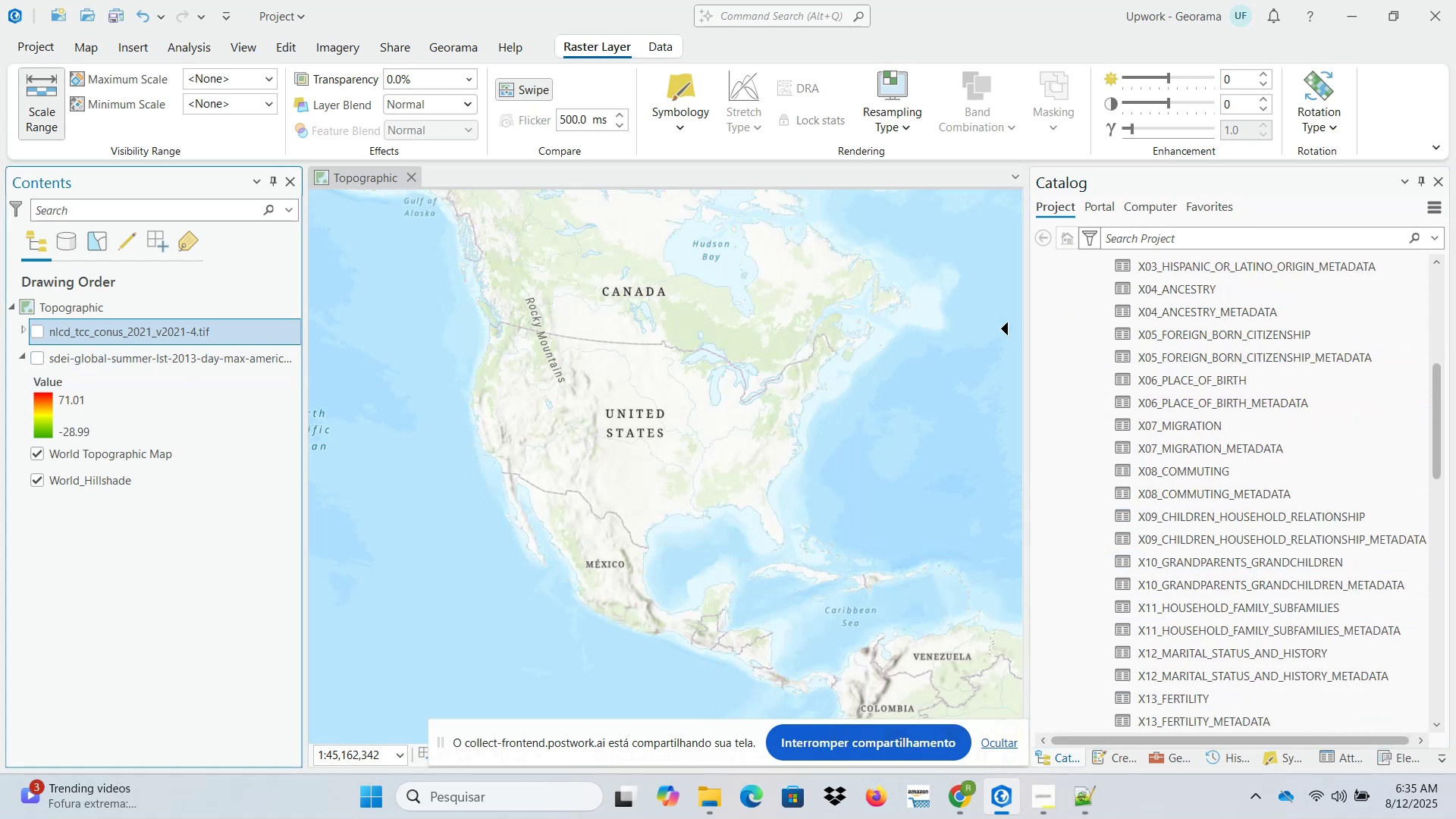 
scroll: coordinate [1187, 399], scroll_direction: up, amount: 5.0
 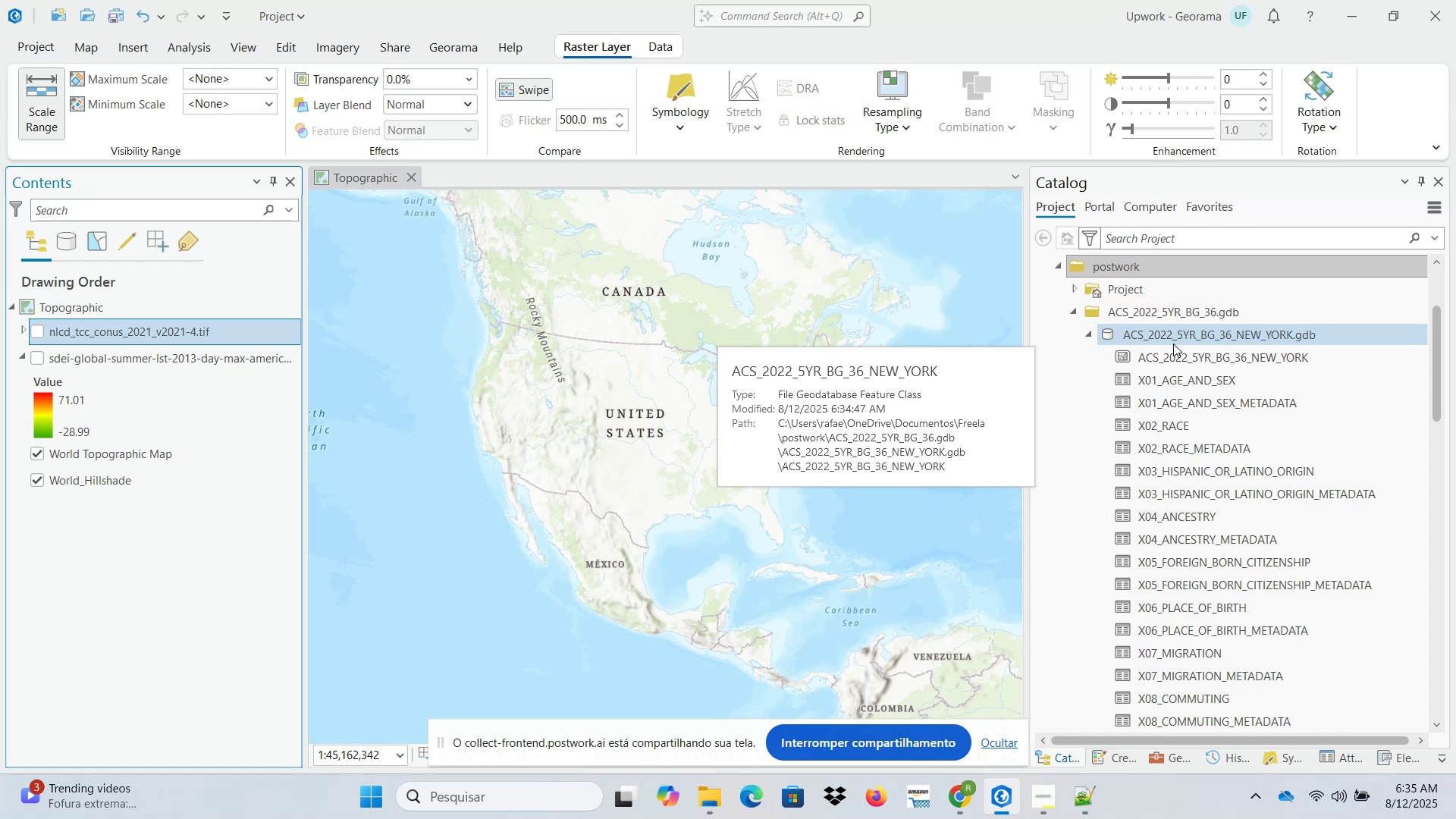 
left_click_drag(start_coordinate=[1172, 359], to_coordinate=[890, 469])
 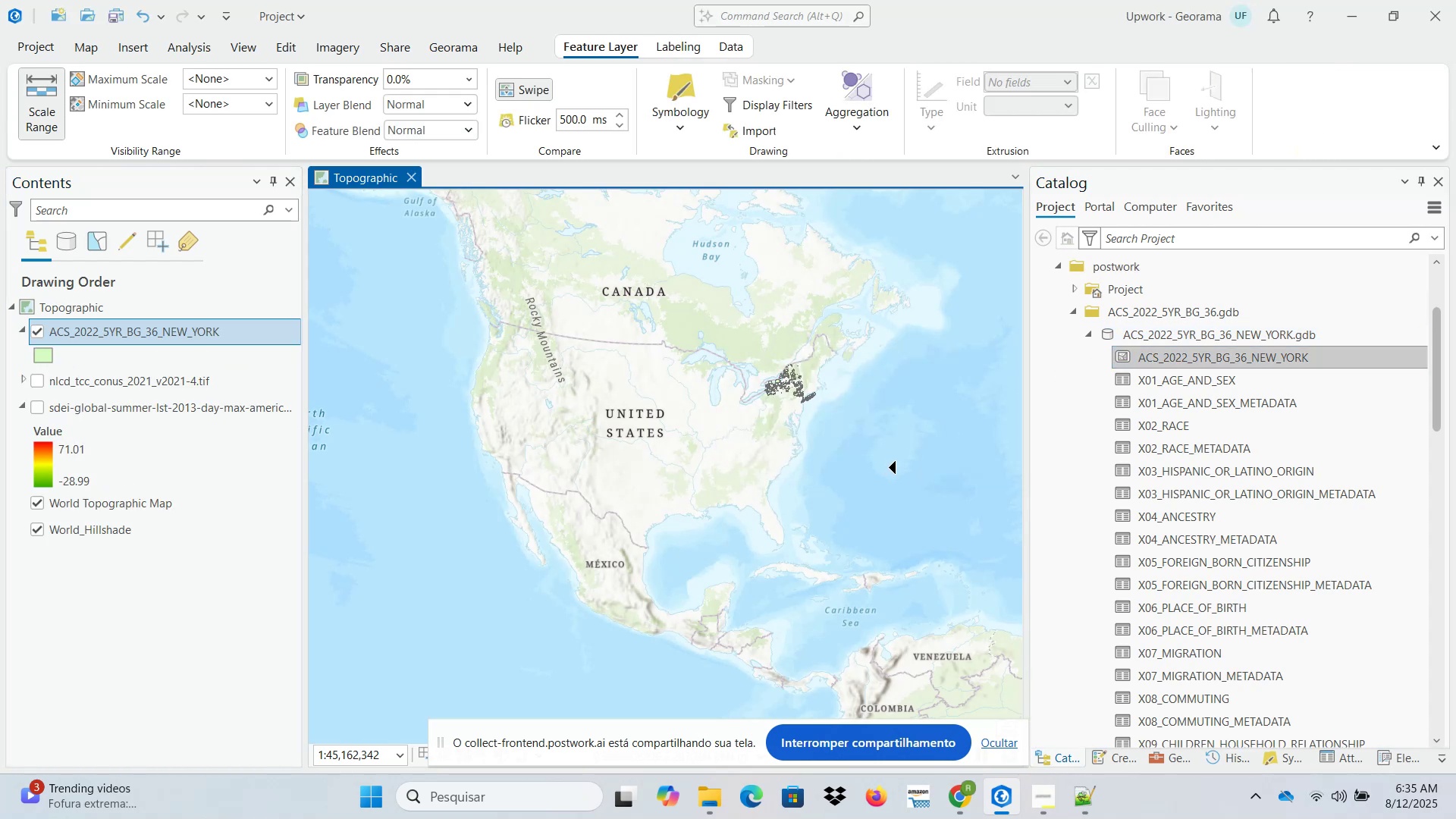 
scroll: coordinate [801, 394], scroll_direction: up, amount: 6.0
 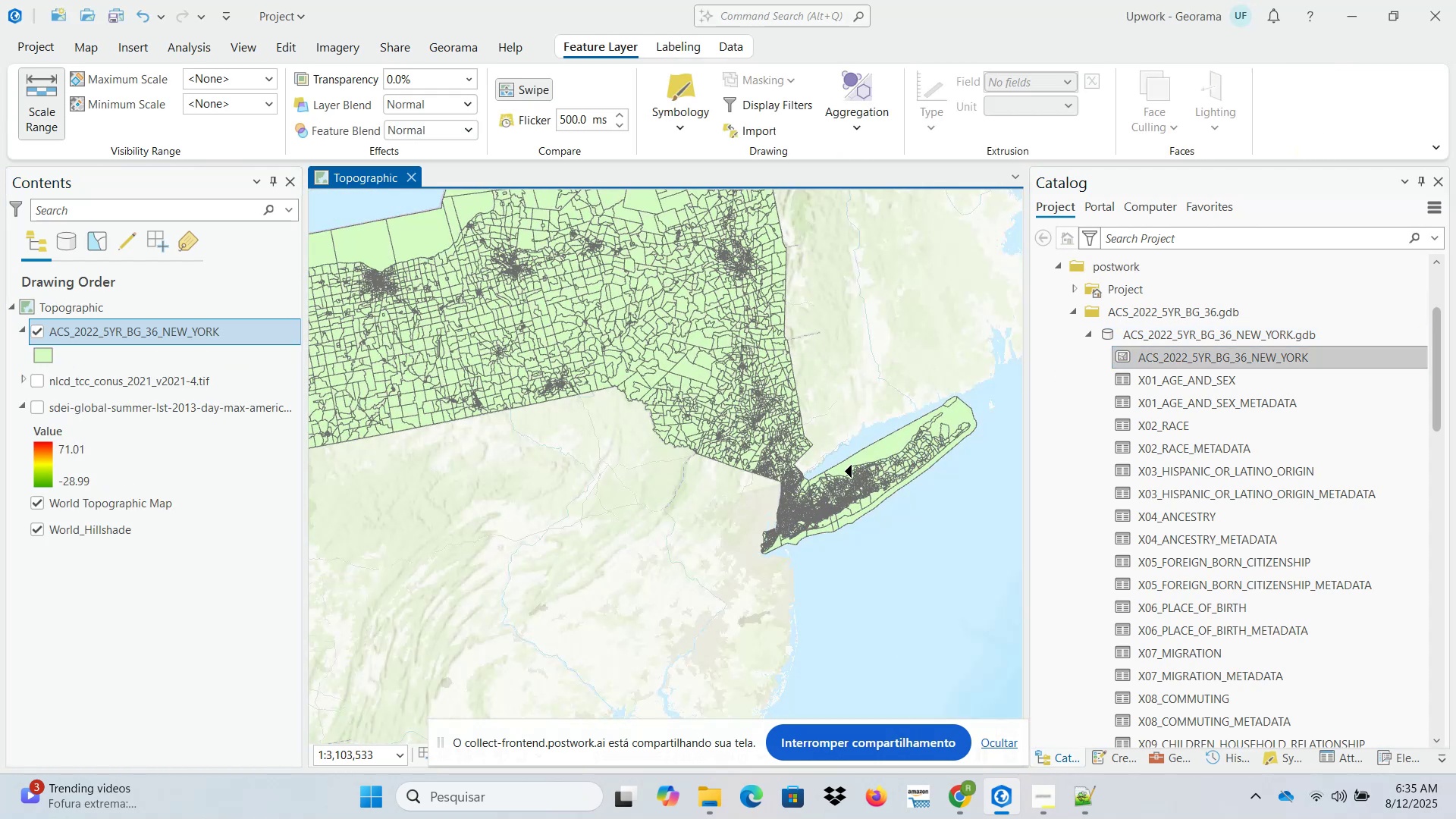 
wait(5.32)
 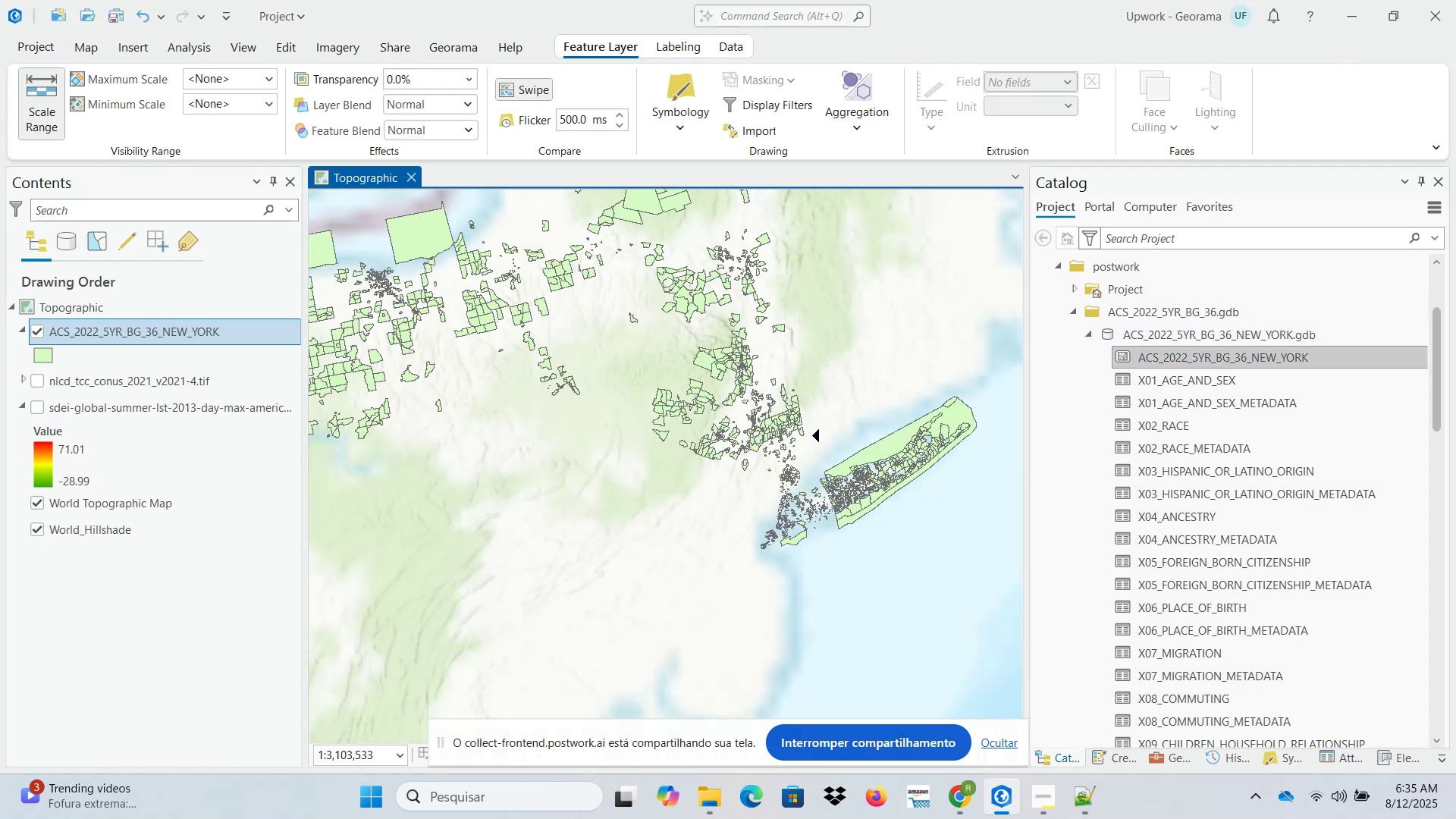 
scroll: coordinate [799, 531], scroll_direction: up, amount: 4.0
 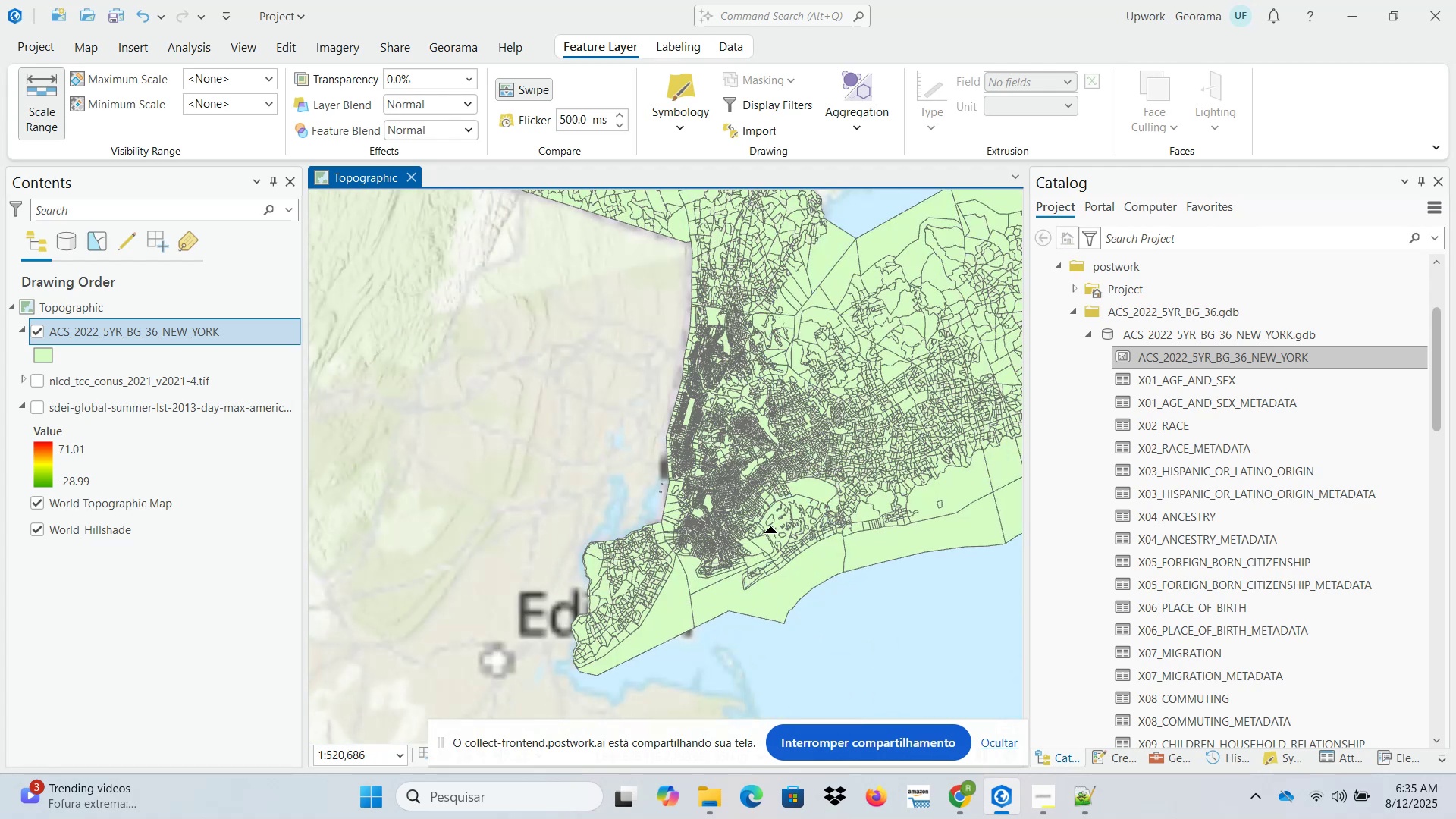 
scroll: coordinate [705, 529], scroll_direction: down, amount: 2.0
 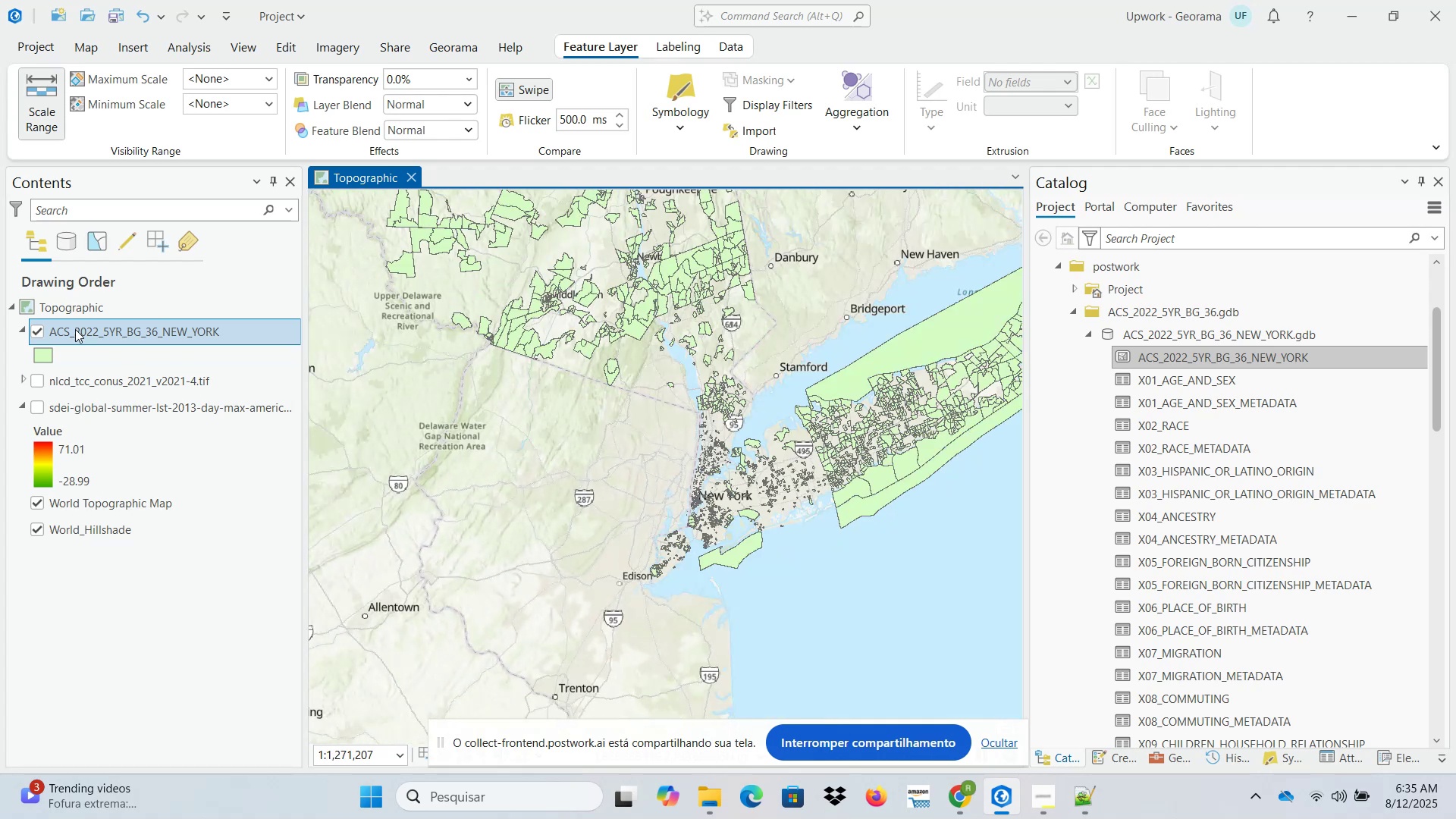 
left_click([34, 328])
 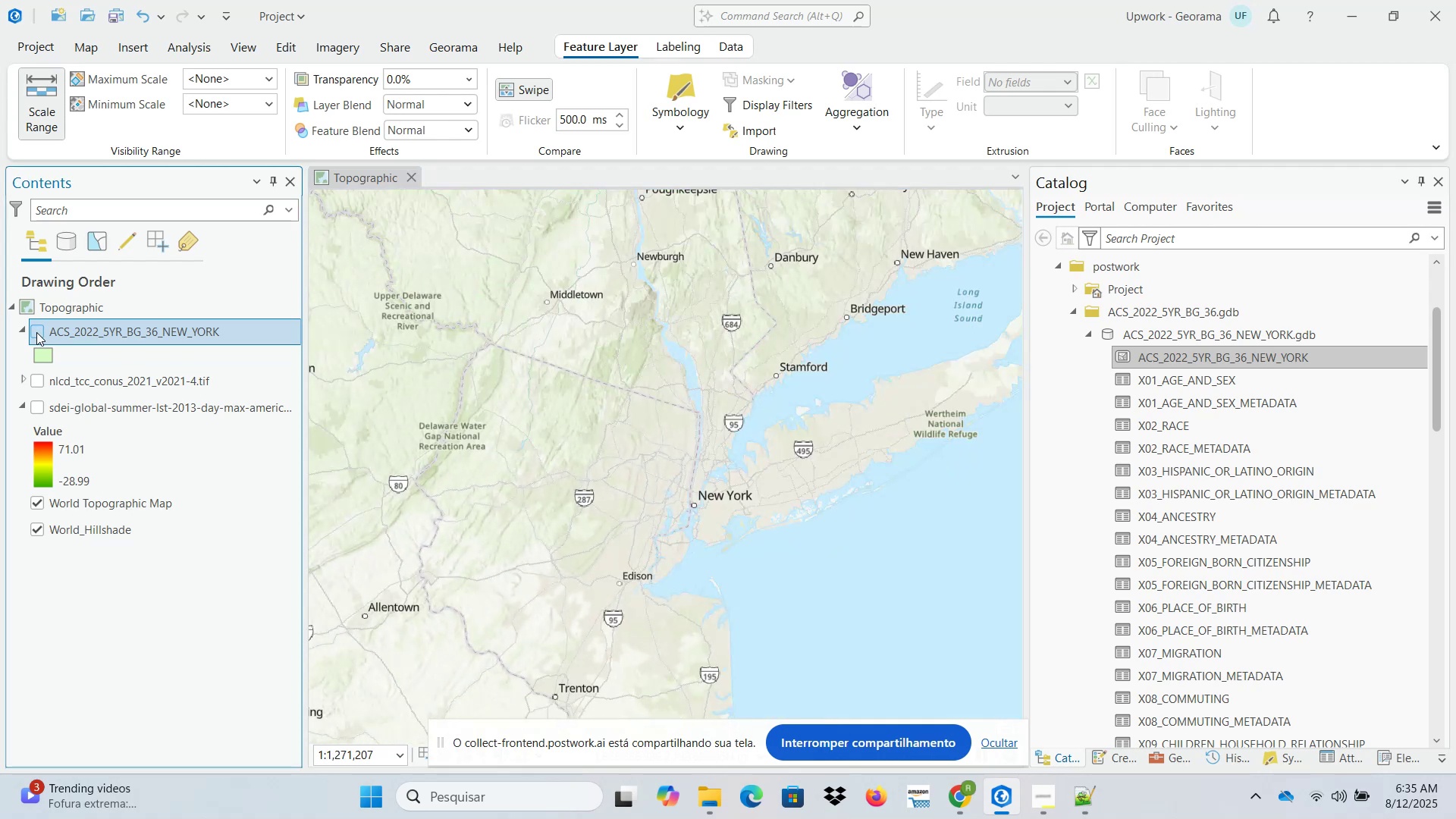 
left_click([38, 333])
 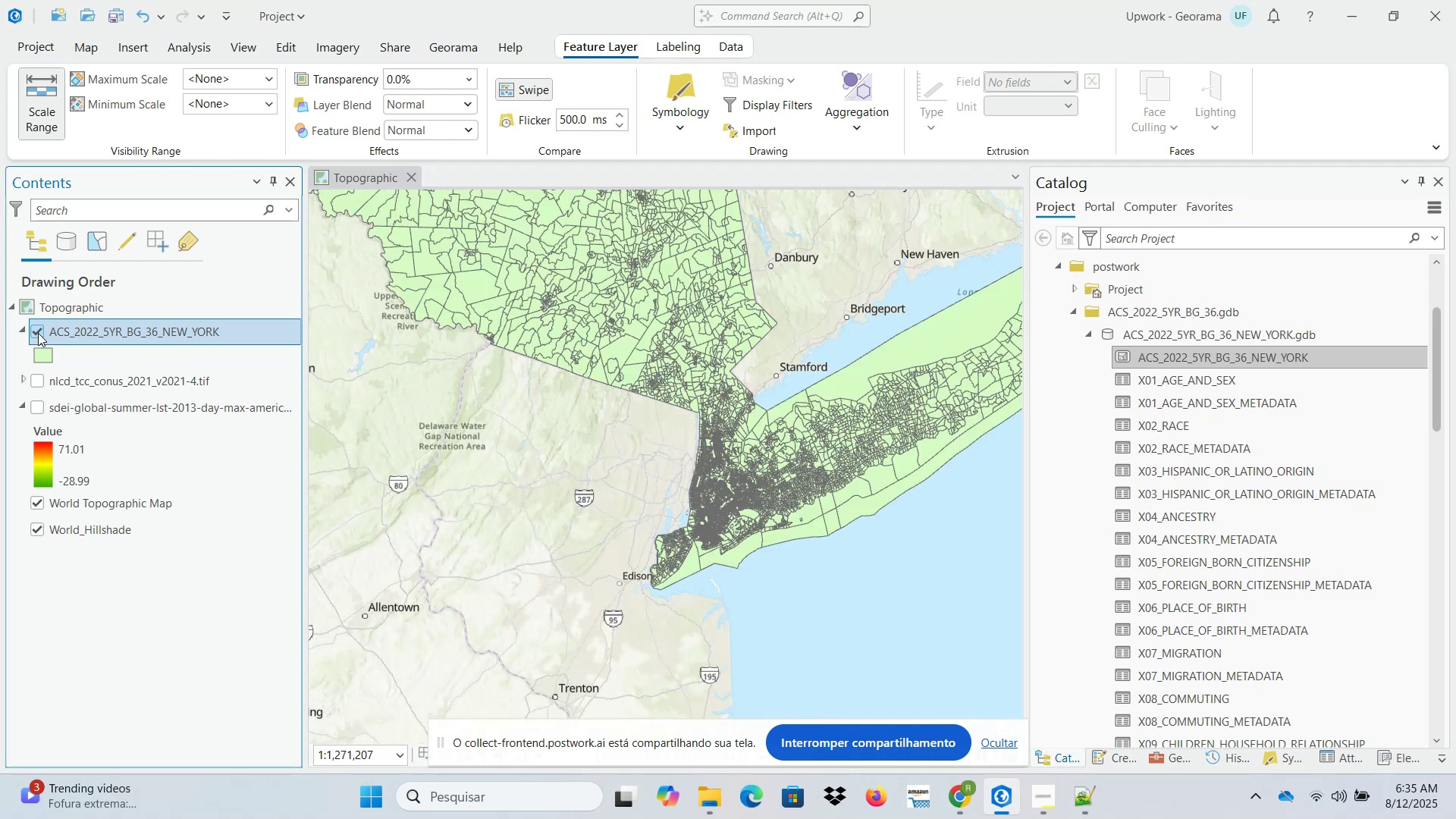 
left_click([38, 333])
 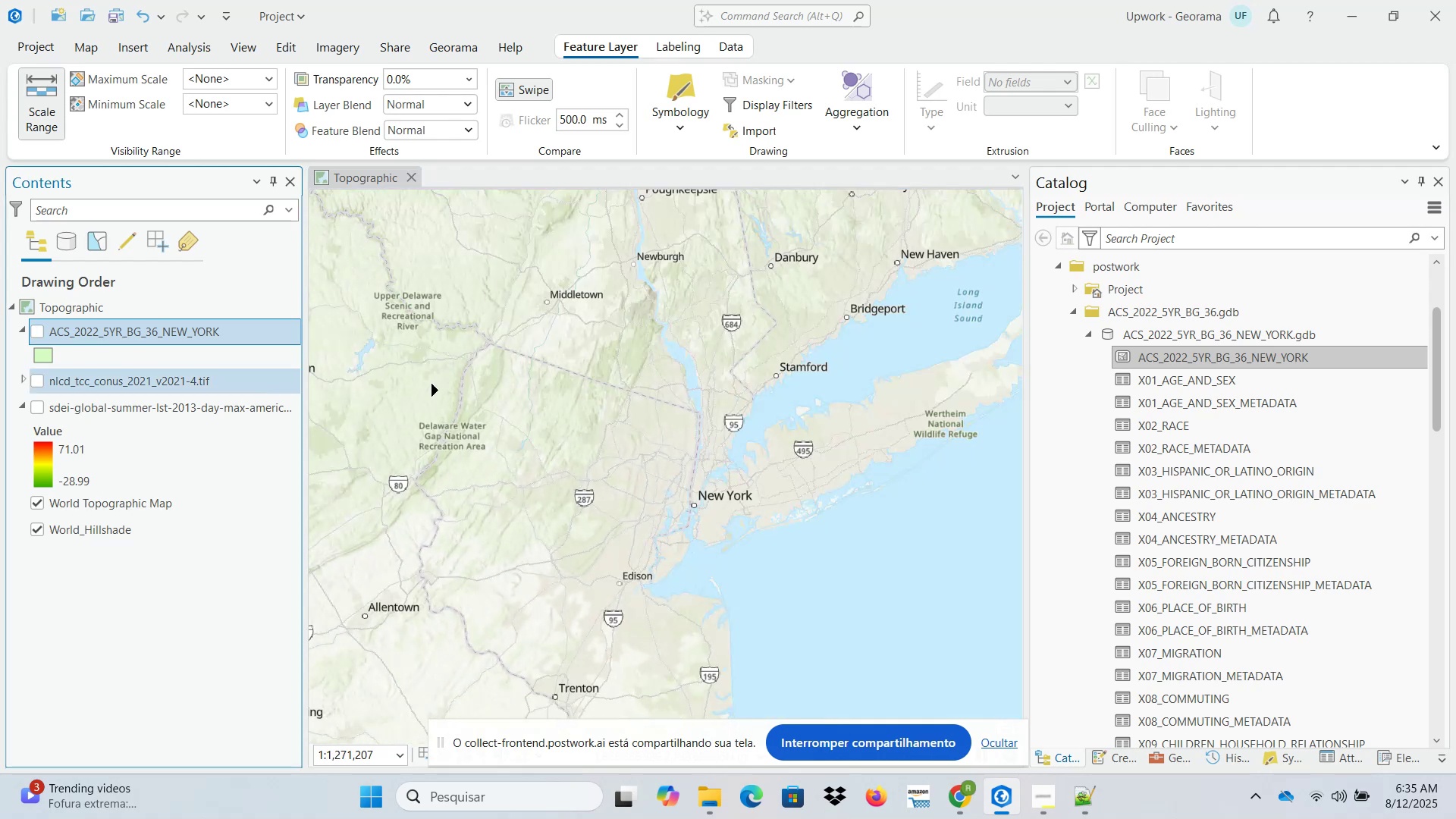 
scroll: coordinate [723, 501], scroll_direction: up, amount: 5.0
 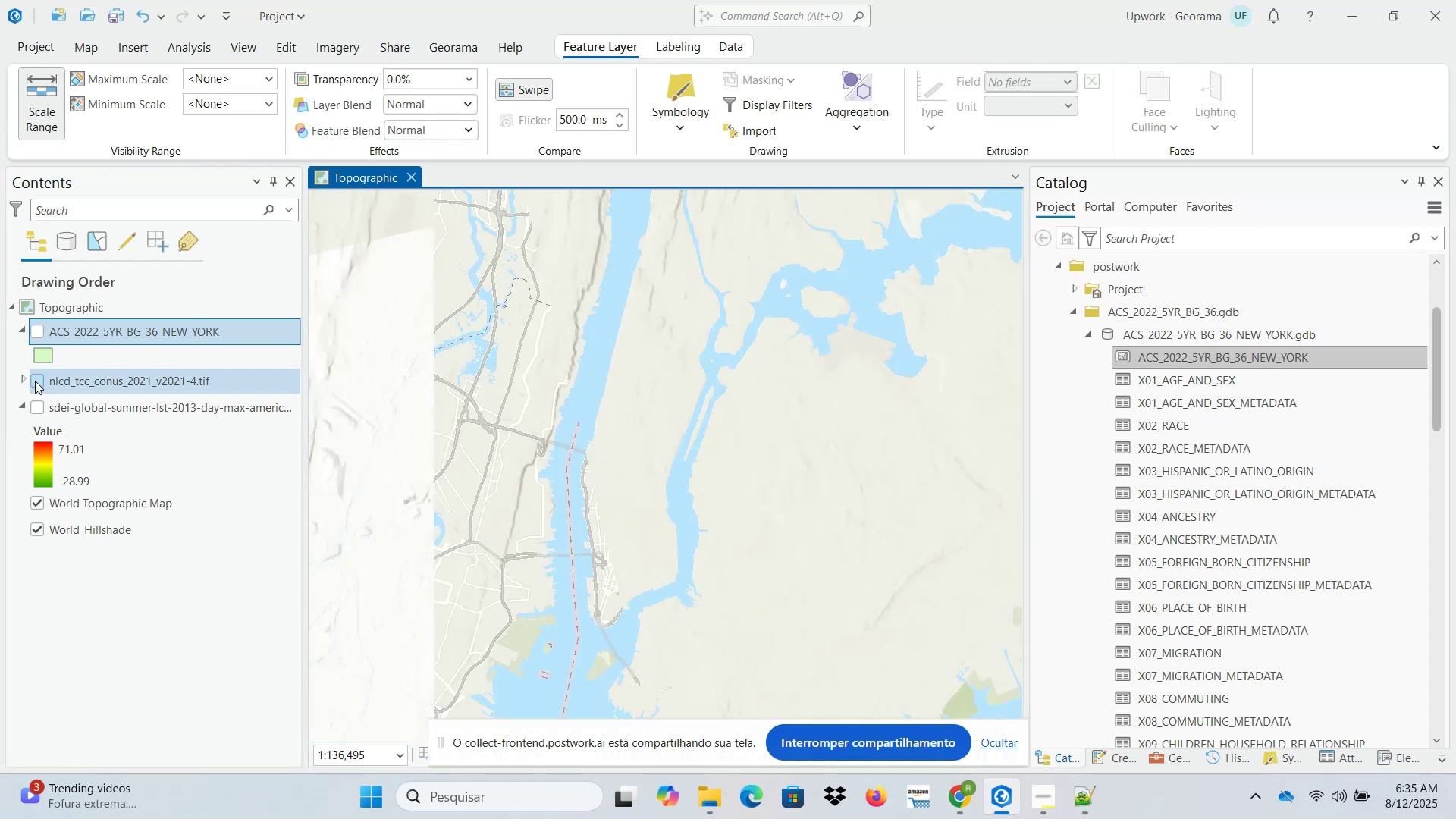 
left_click([39, 326])
 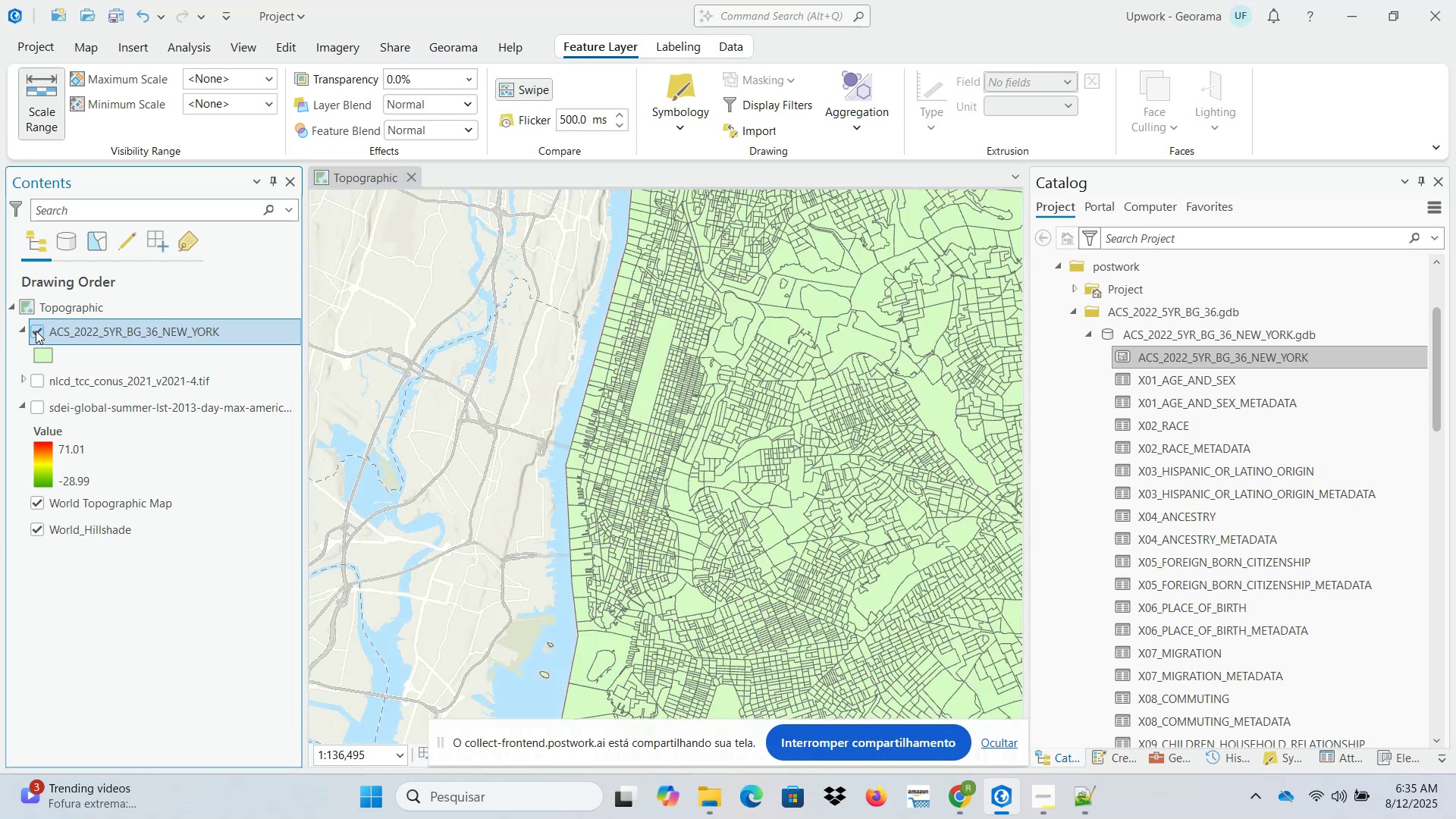 
wait(8.02)
 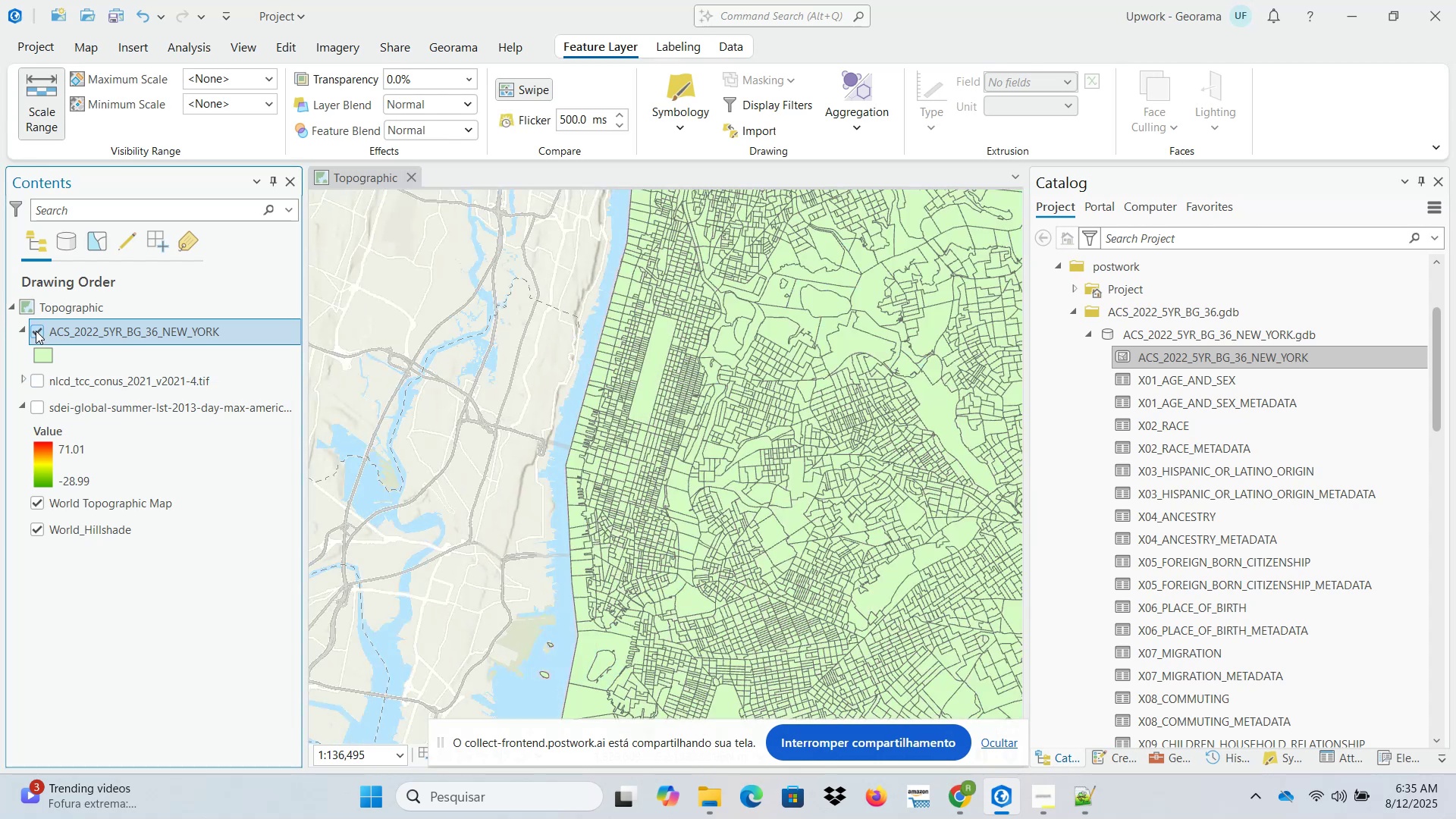 
left_click([90, 53])
 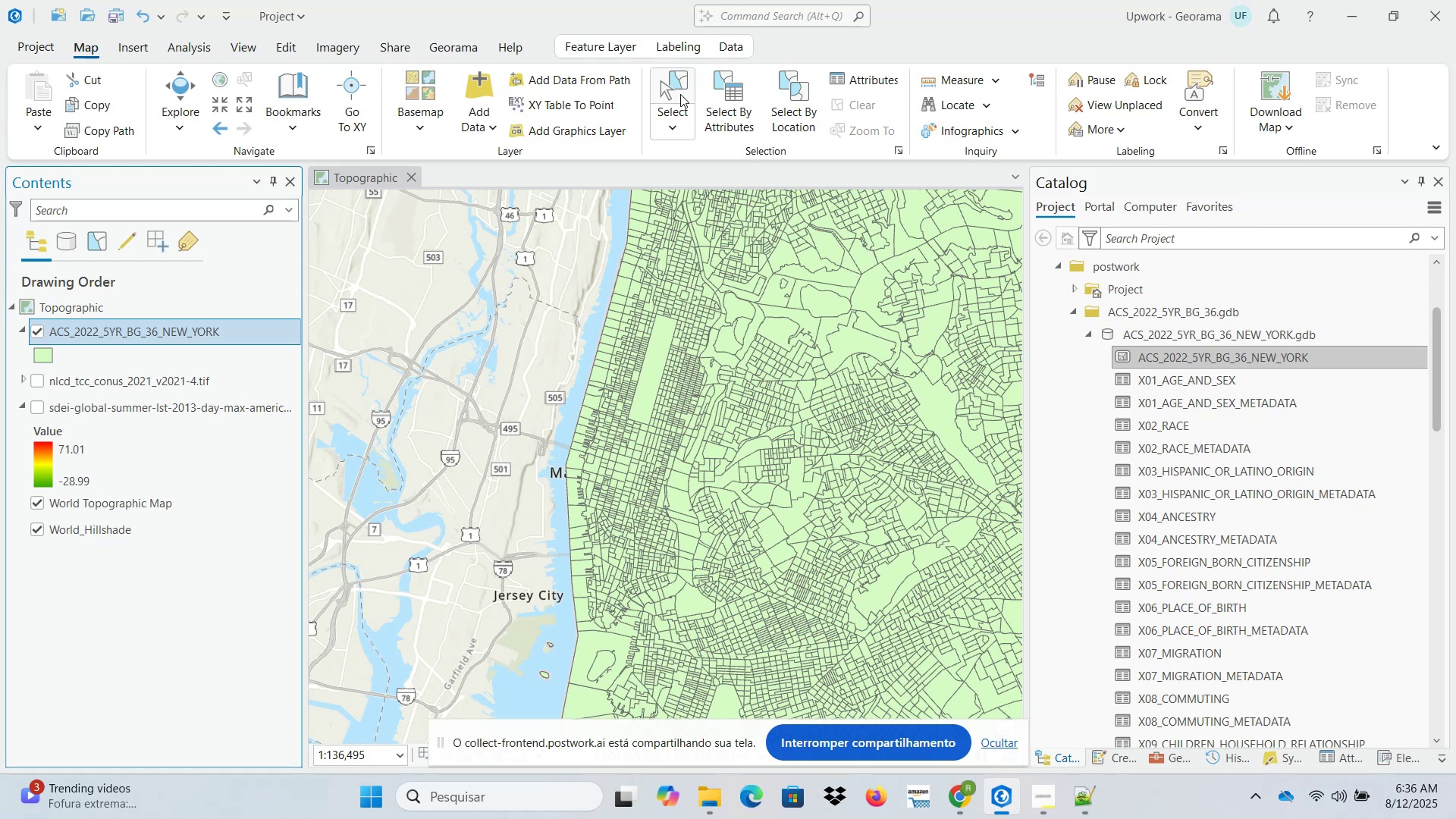 
left_click([676, 89])
 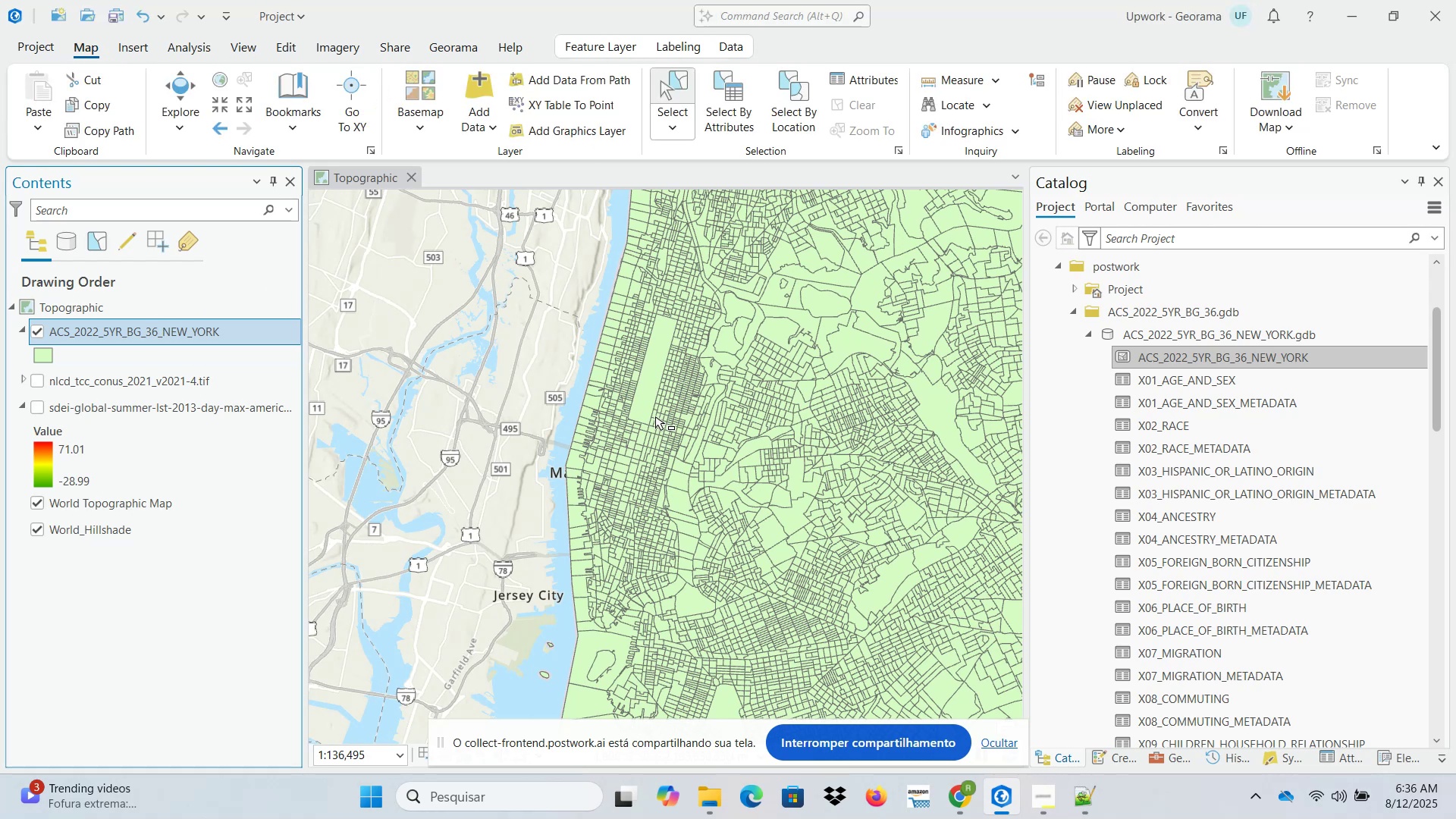 
left_click([643, 408])
 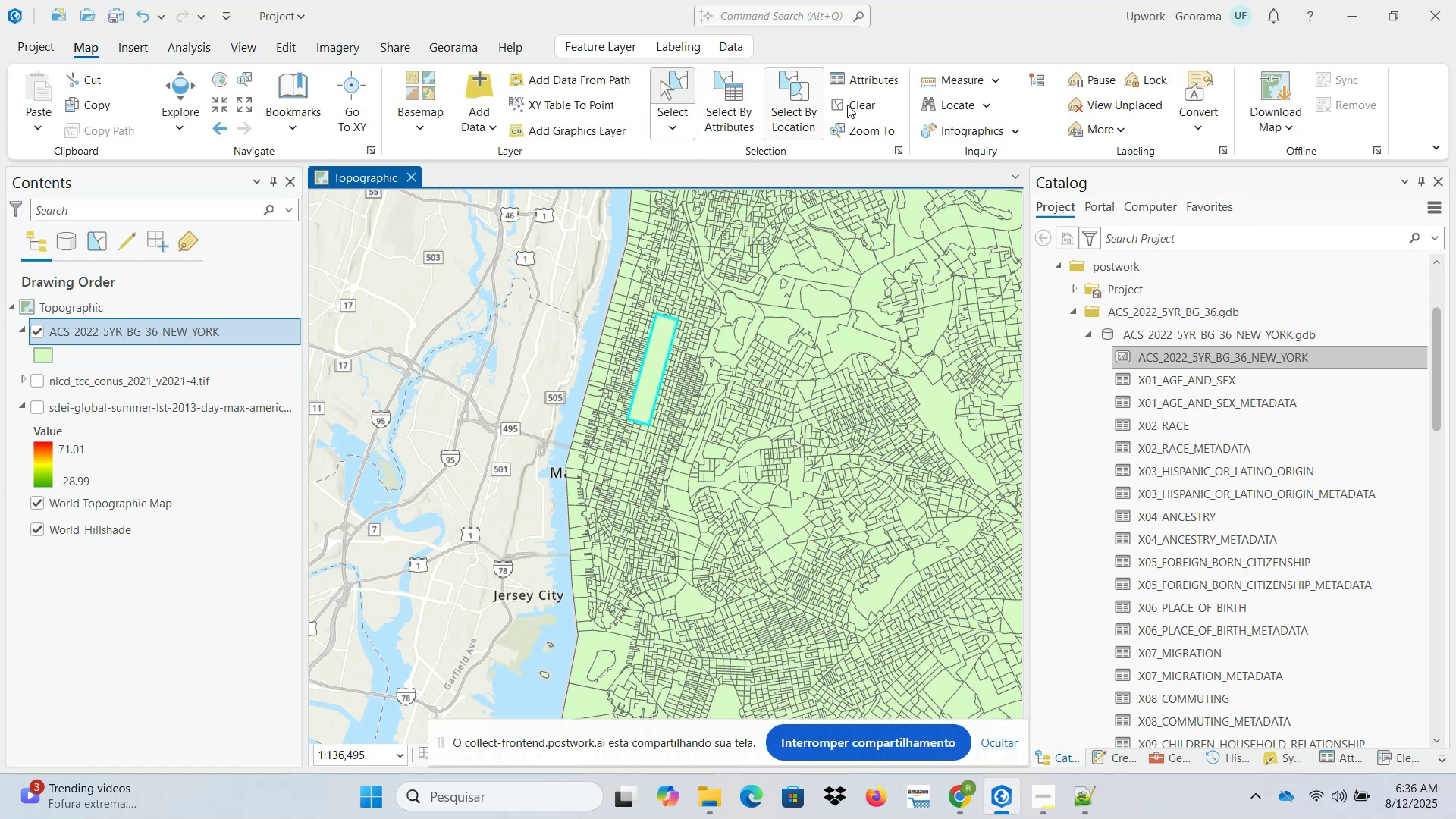 
left_click([861, 89])
 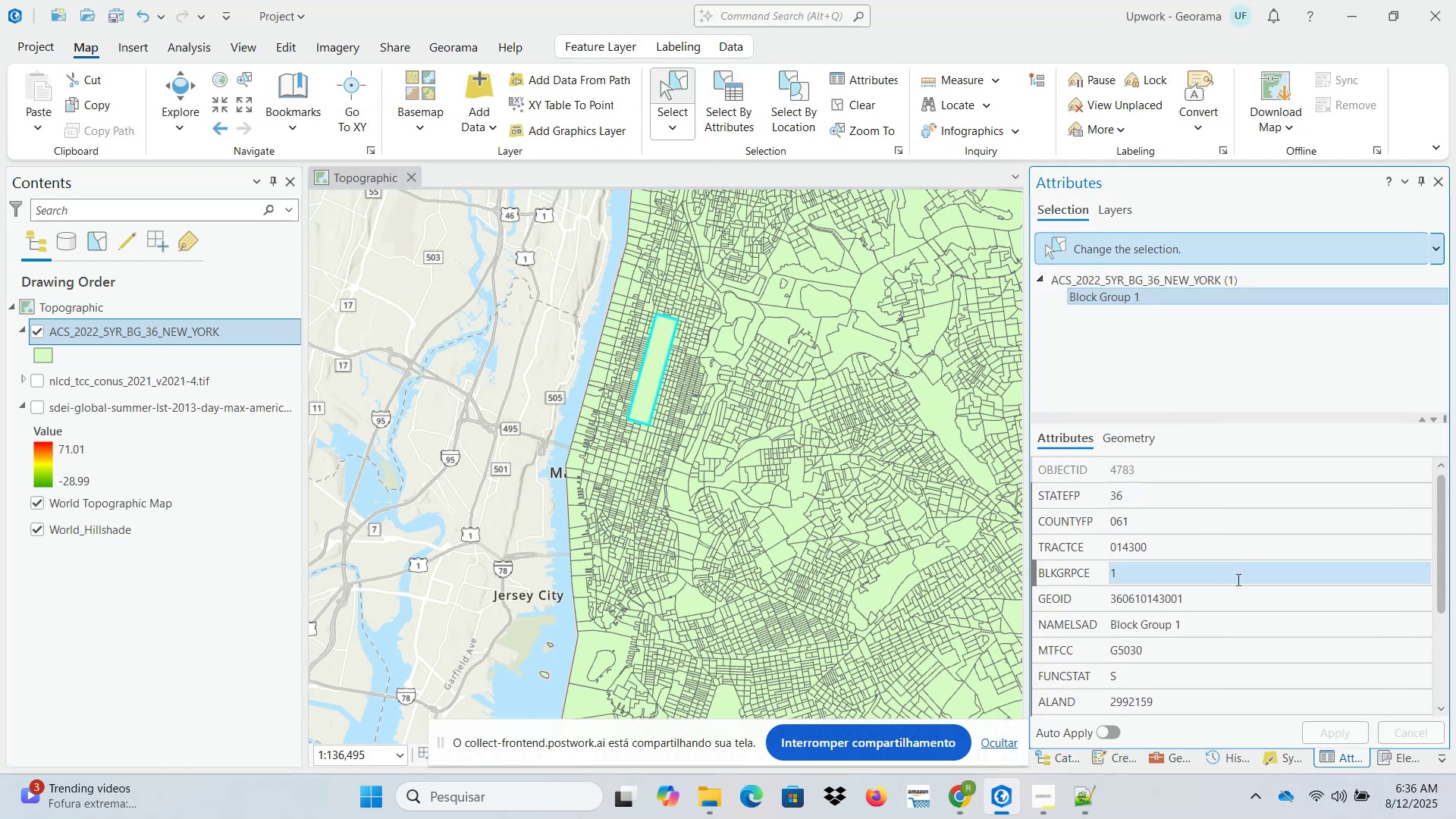 
scroll: coordinate [1248, 583], scroll_direction: down, amount: 3.0
 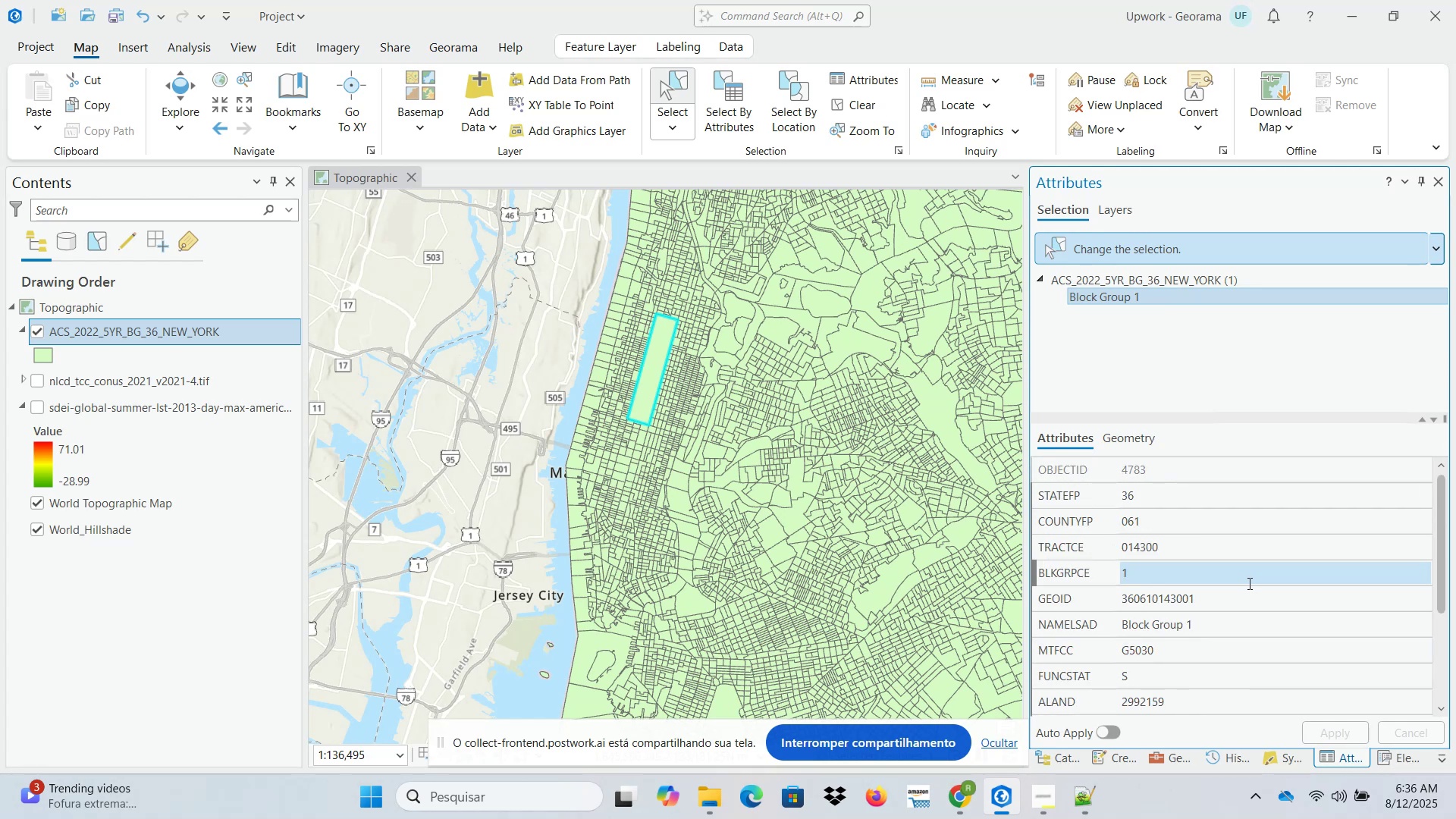 
scroll: coordinate [1248, 583], scroll_direction: up, amount: 3.0
 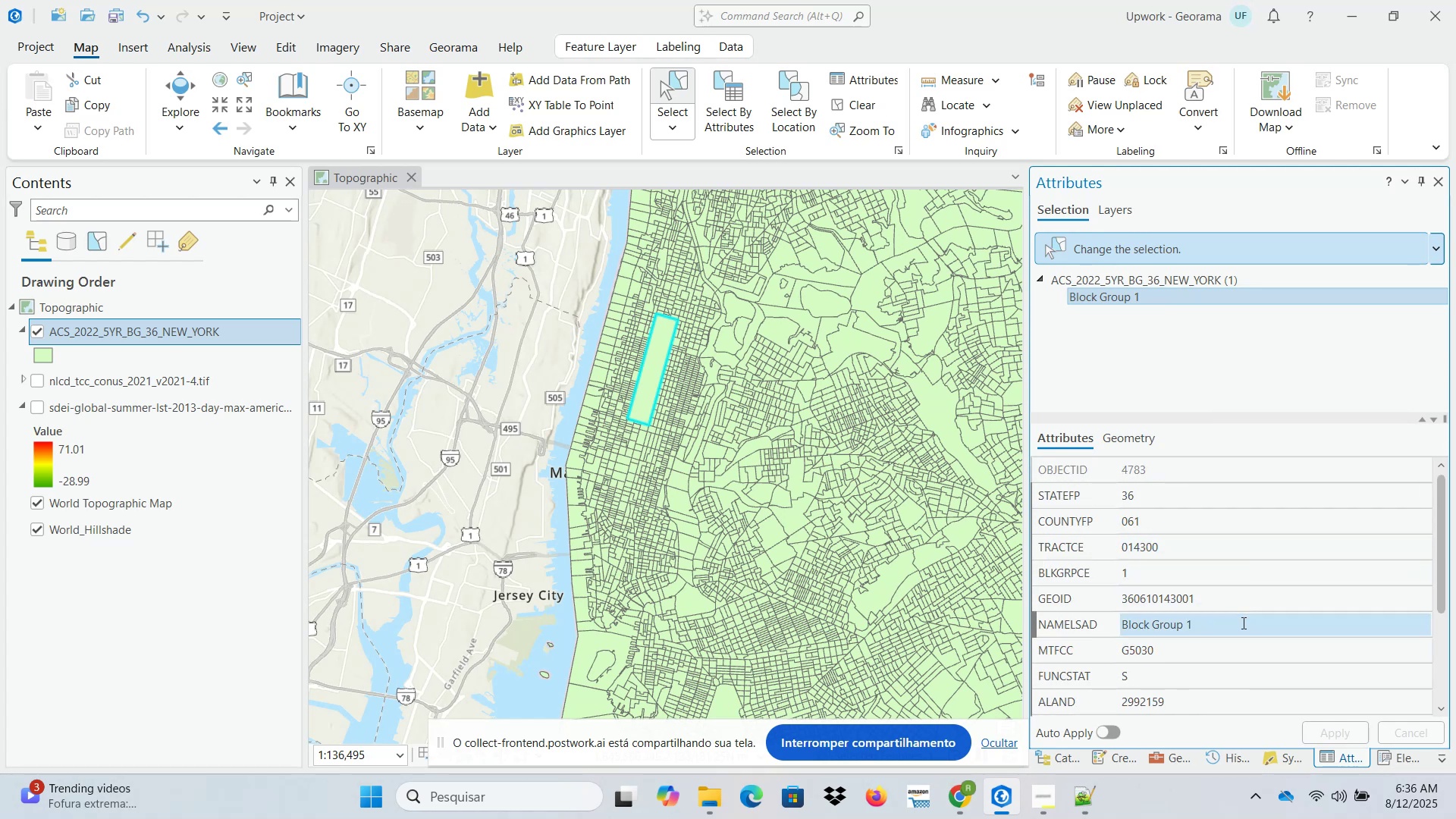 
scroll: coordinate [1249, 643], scroll_direction: down, amount: 1.0
 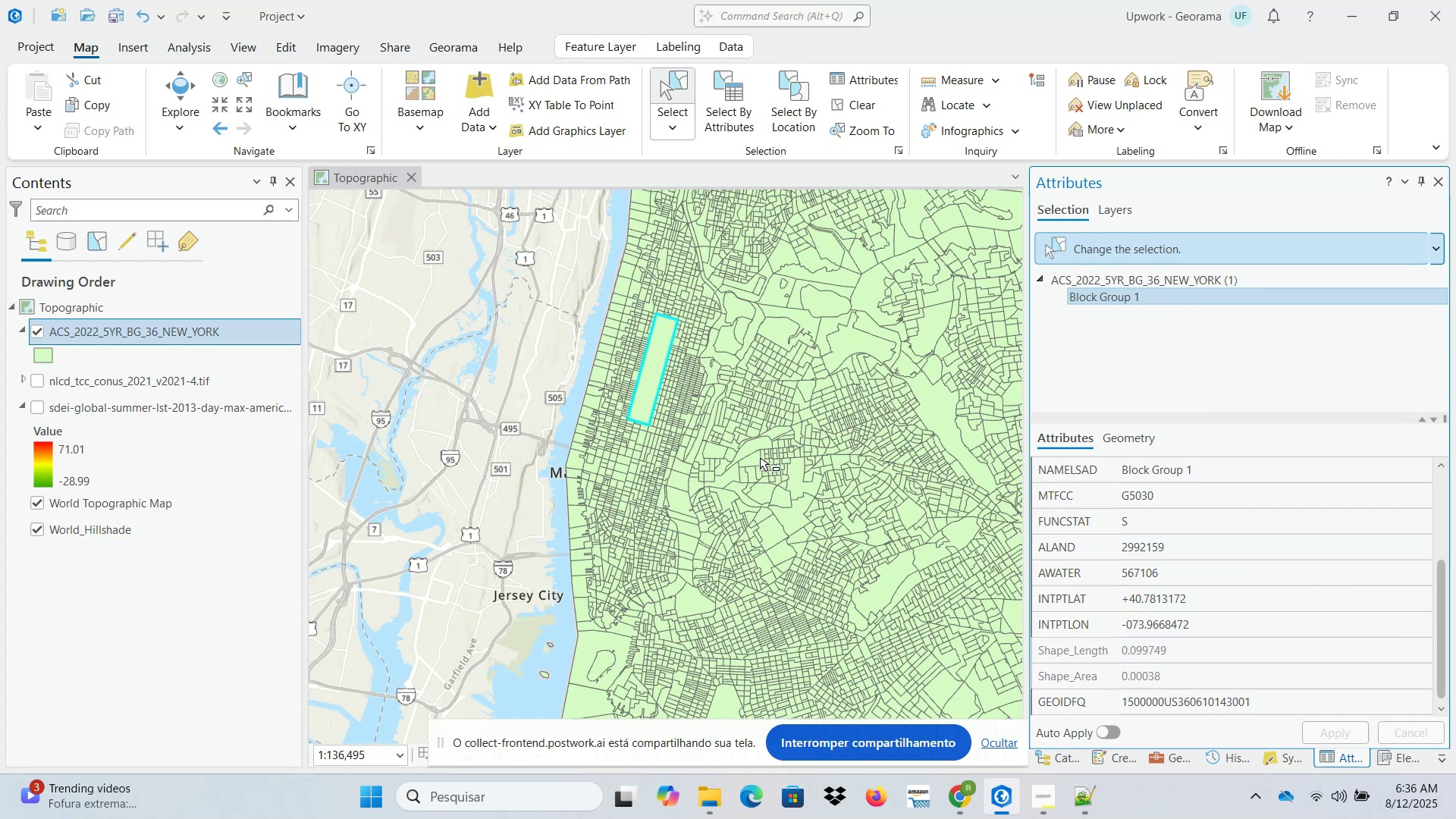 
scroll: coordinate [625, 387], scroll_direction: up, amount: 3.0
 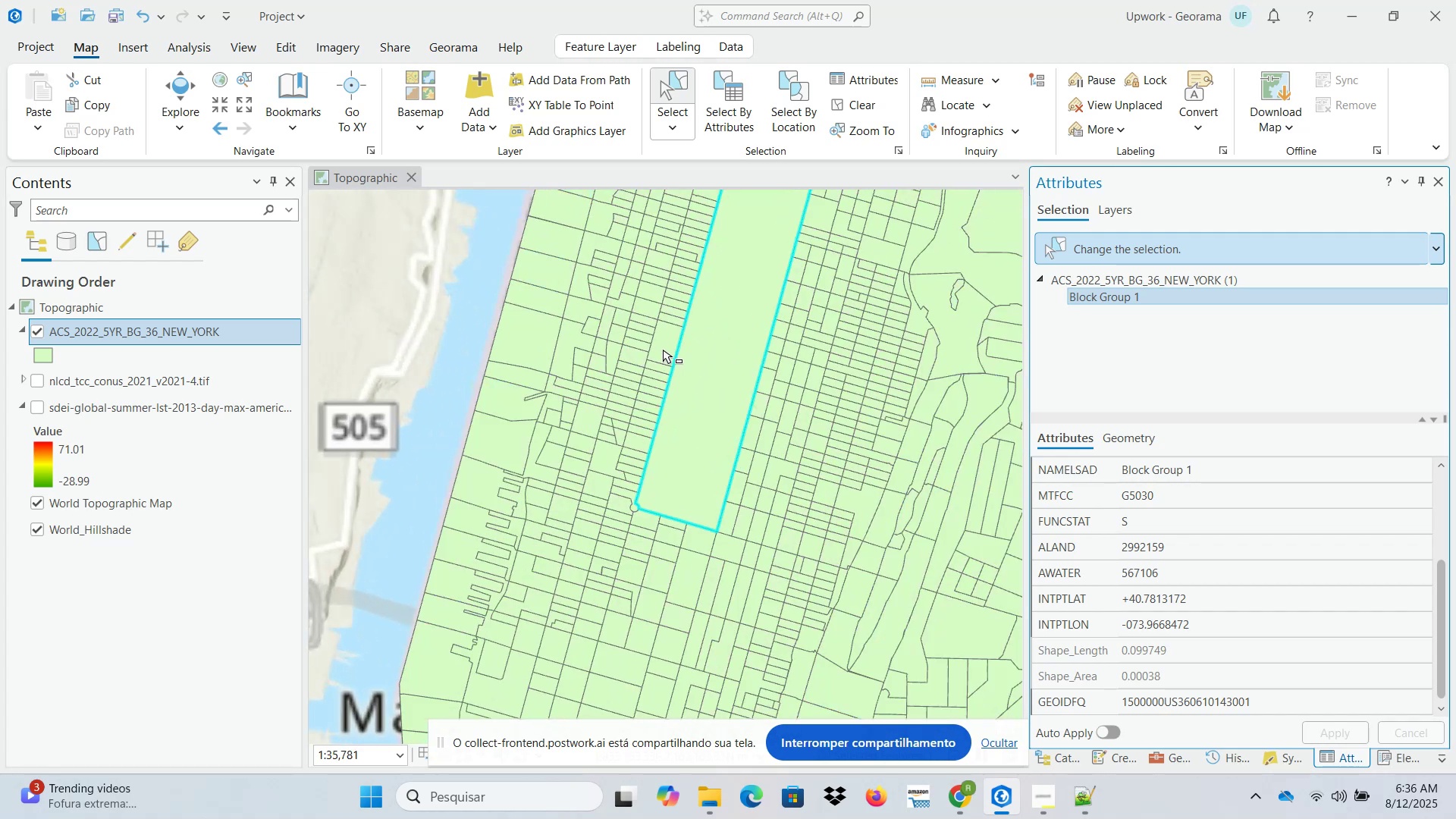 
left_click([663, 350])
 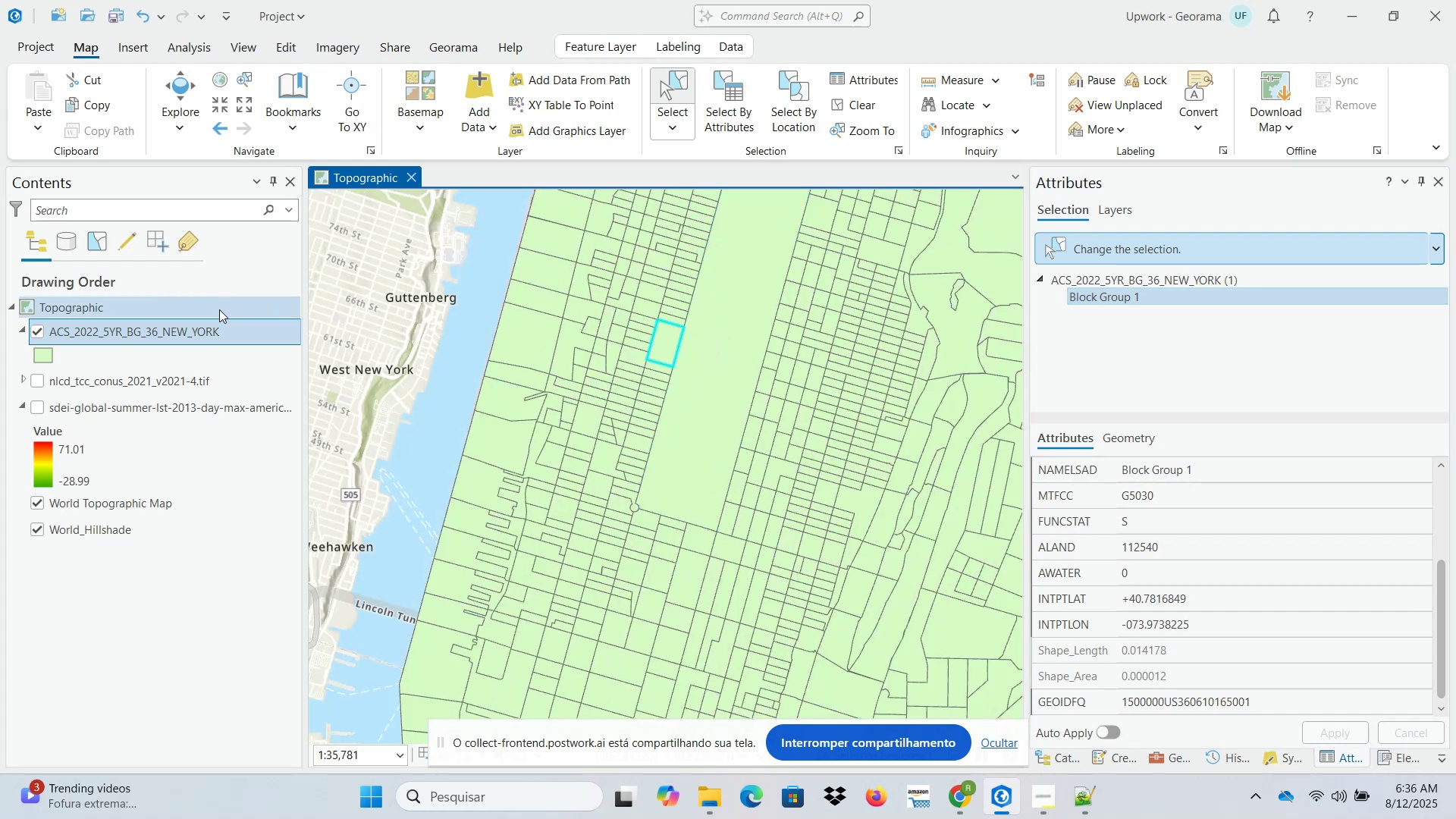 
wait(5.84)
 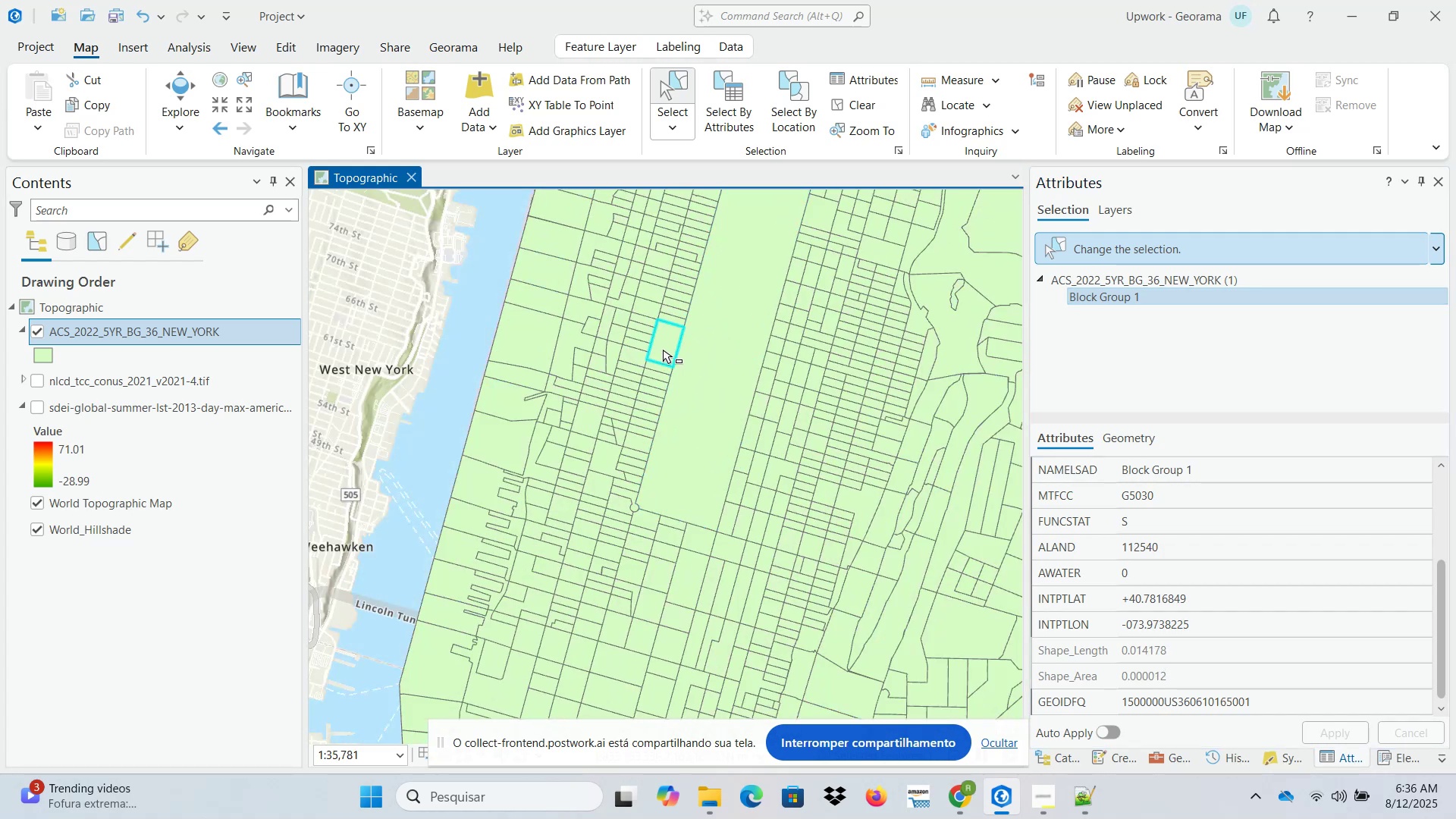 
left_click([36, 332])
 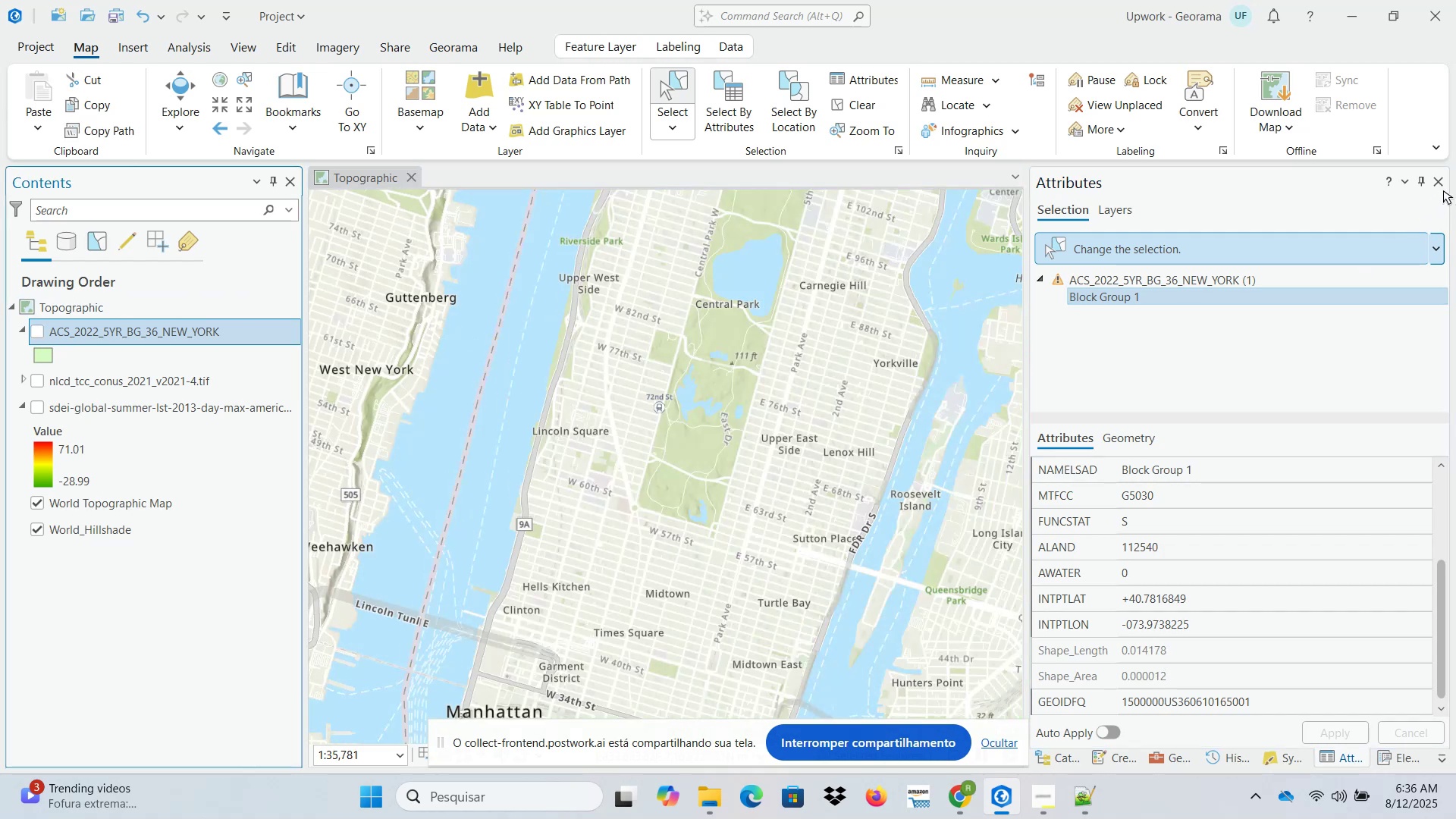 
left_click([1439, 186])
 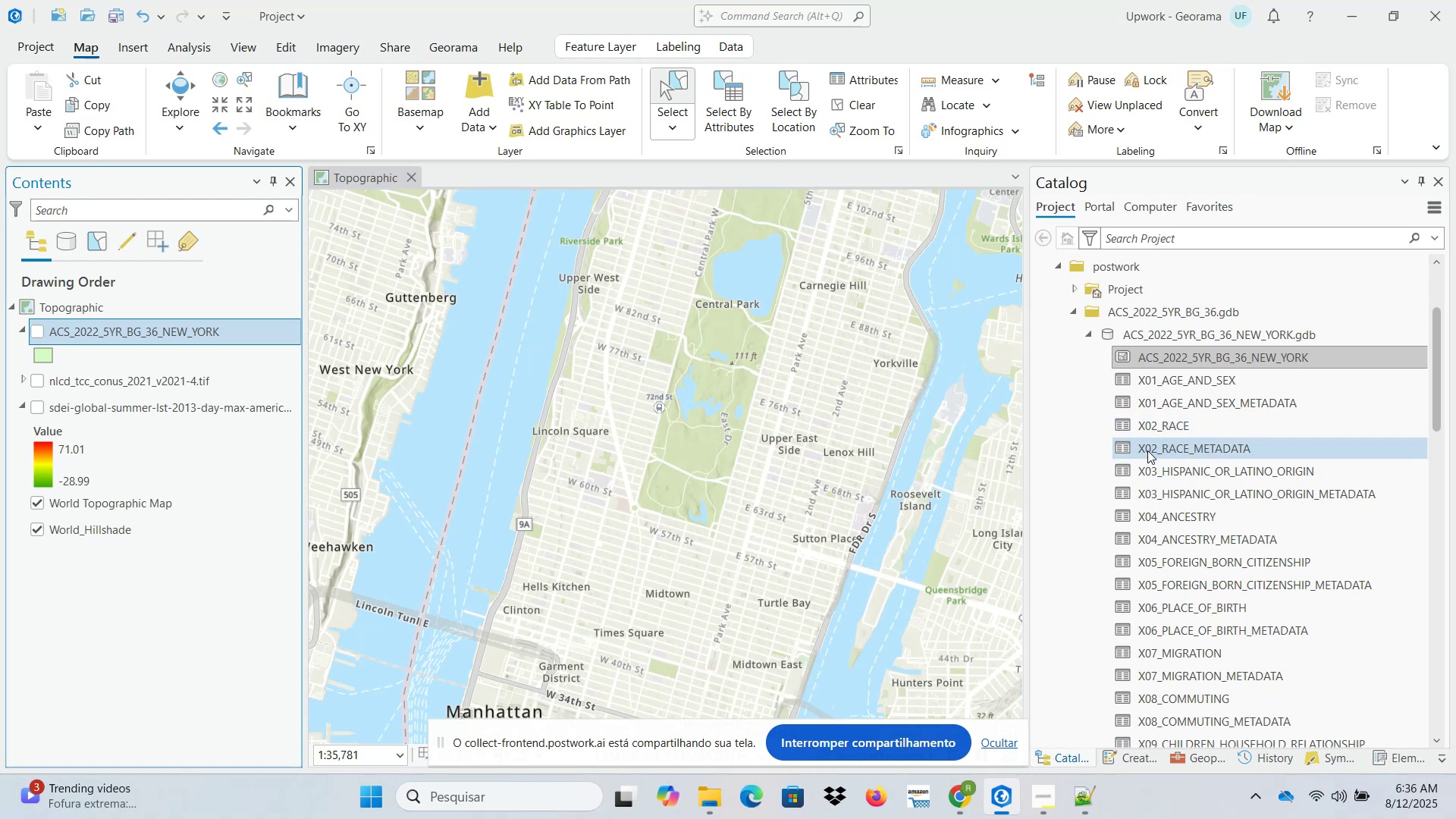 
mouse_move([1093, 346])
 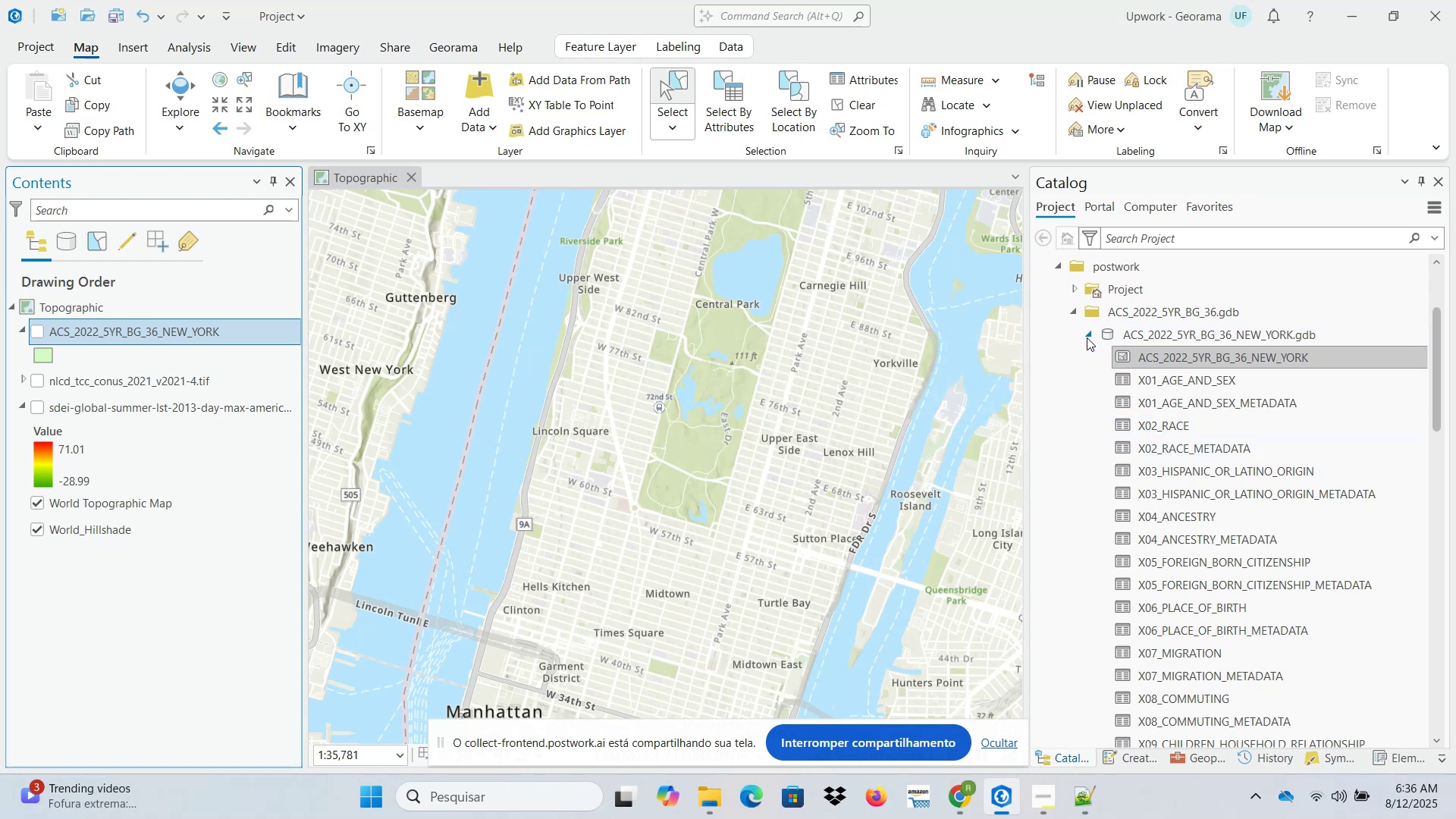 
left_click([1087, 337])
 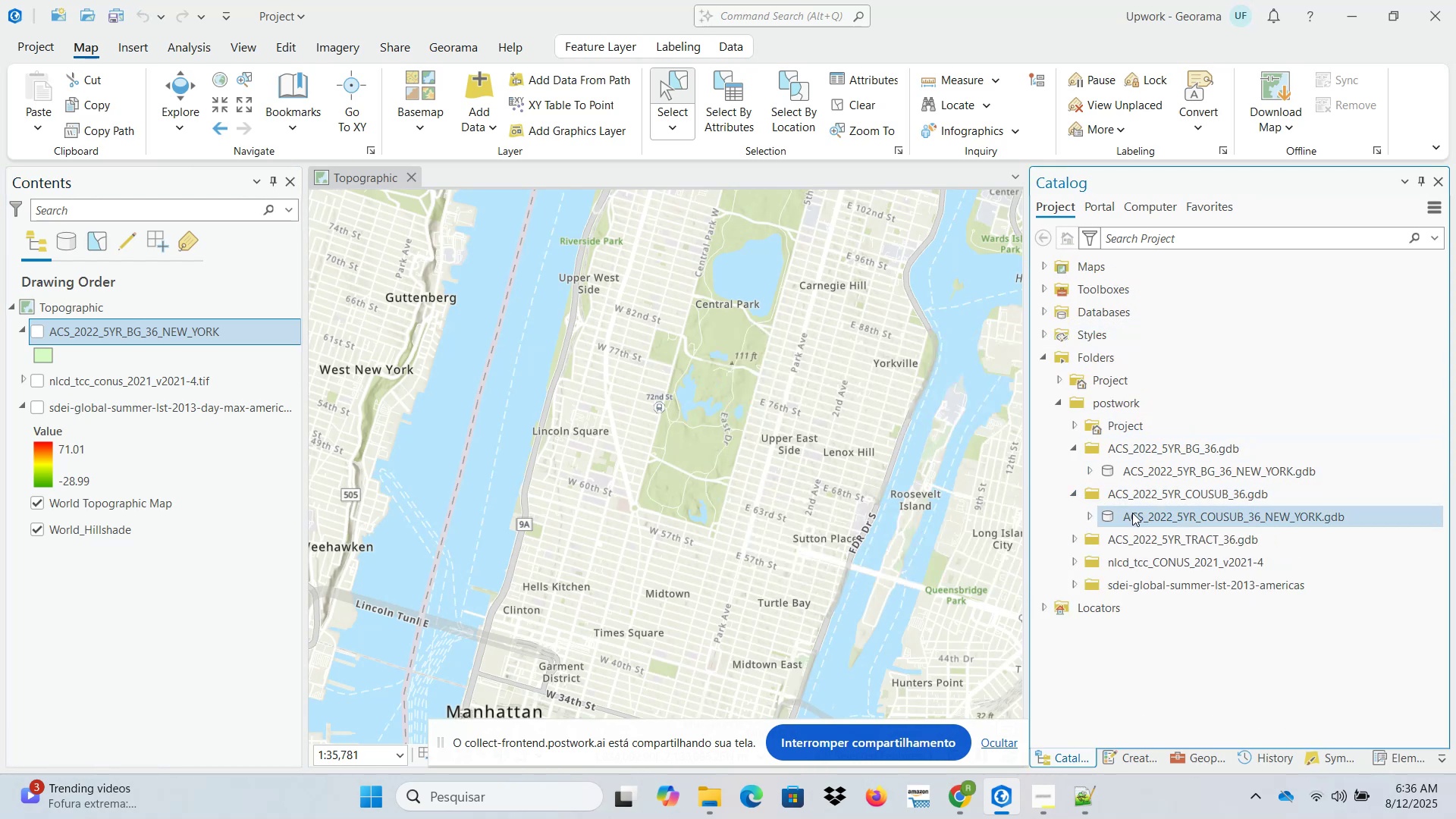 
left_click([1087, 513])
 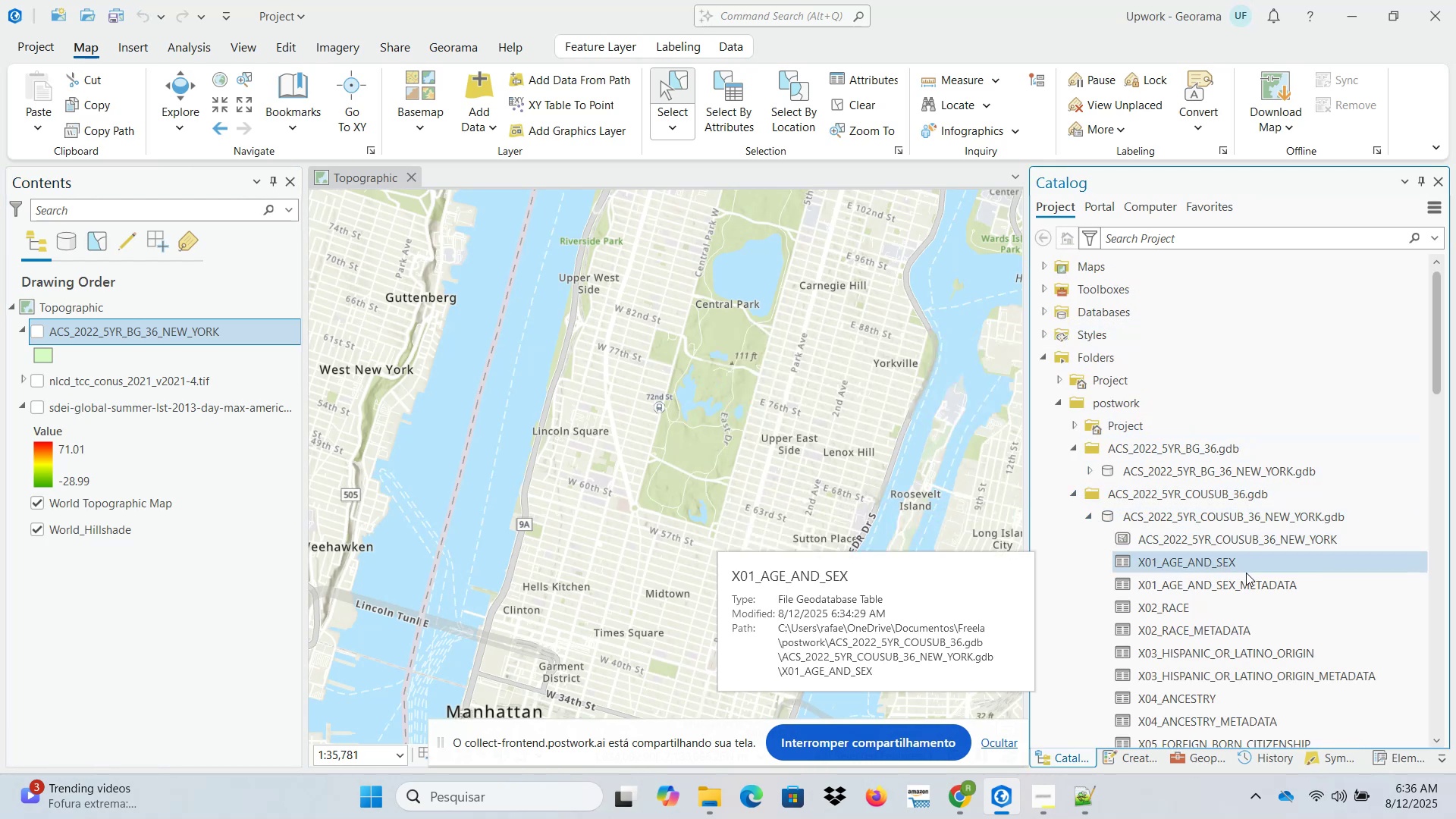 
left_click_drag(start_coordinate=[1160, 540], to_coordinate=[849, 539])
 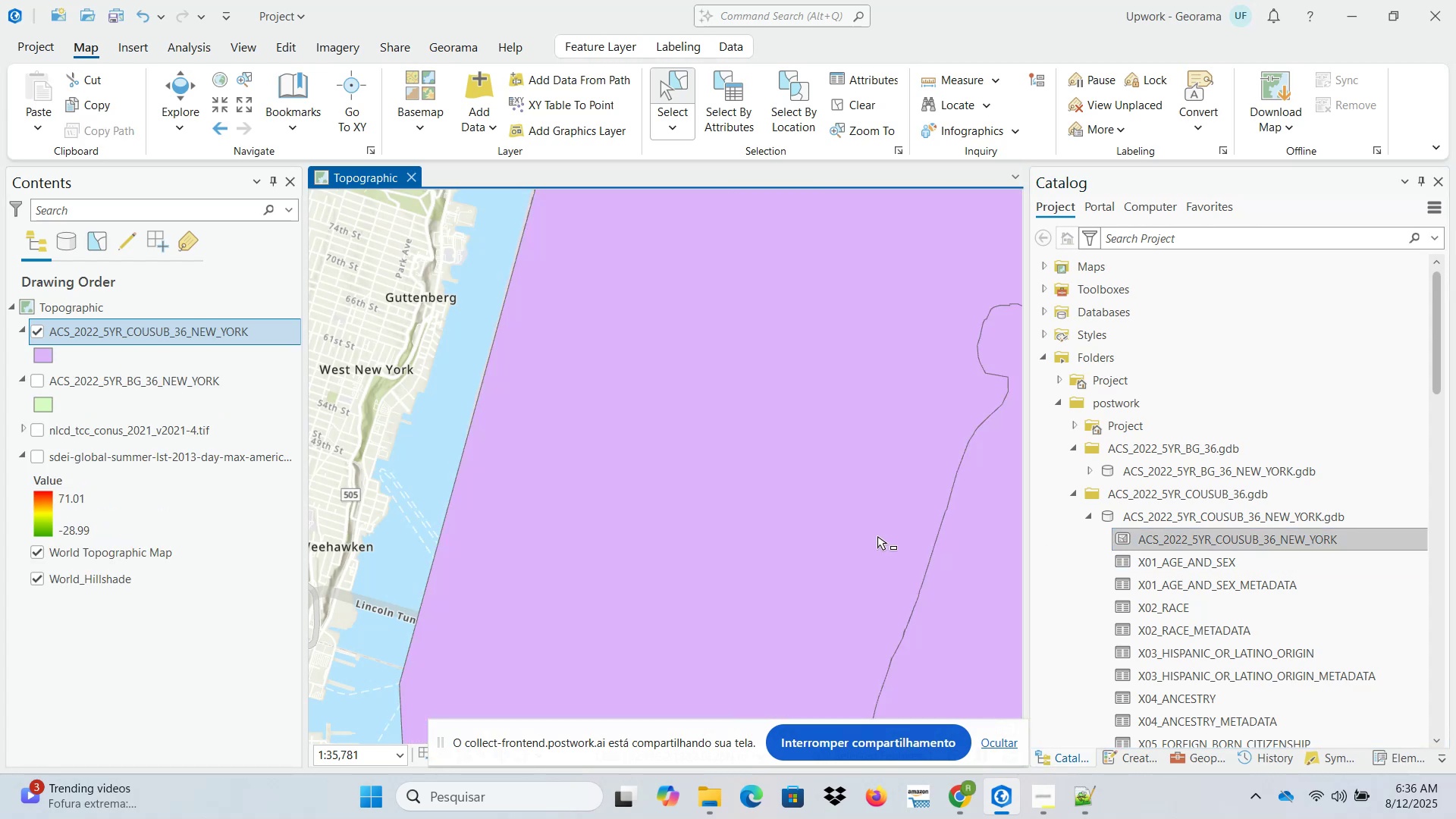 
scroll: coordinate [673, 475], scroll_direction: down, amount: 6.0
 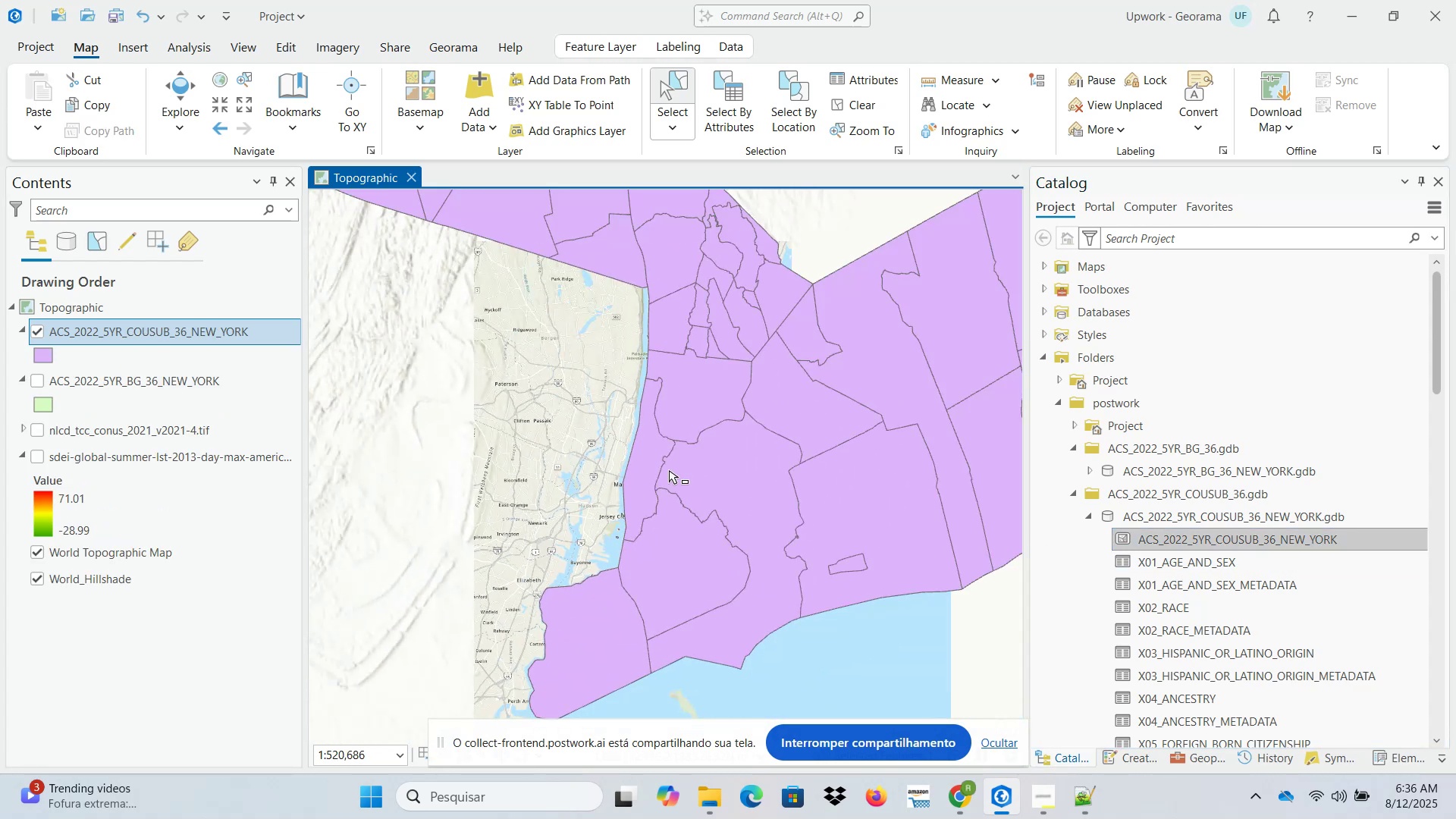 
left_click([648, 458])
 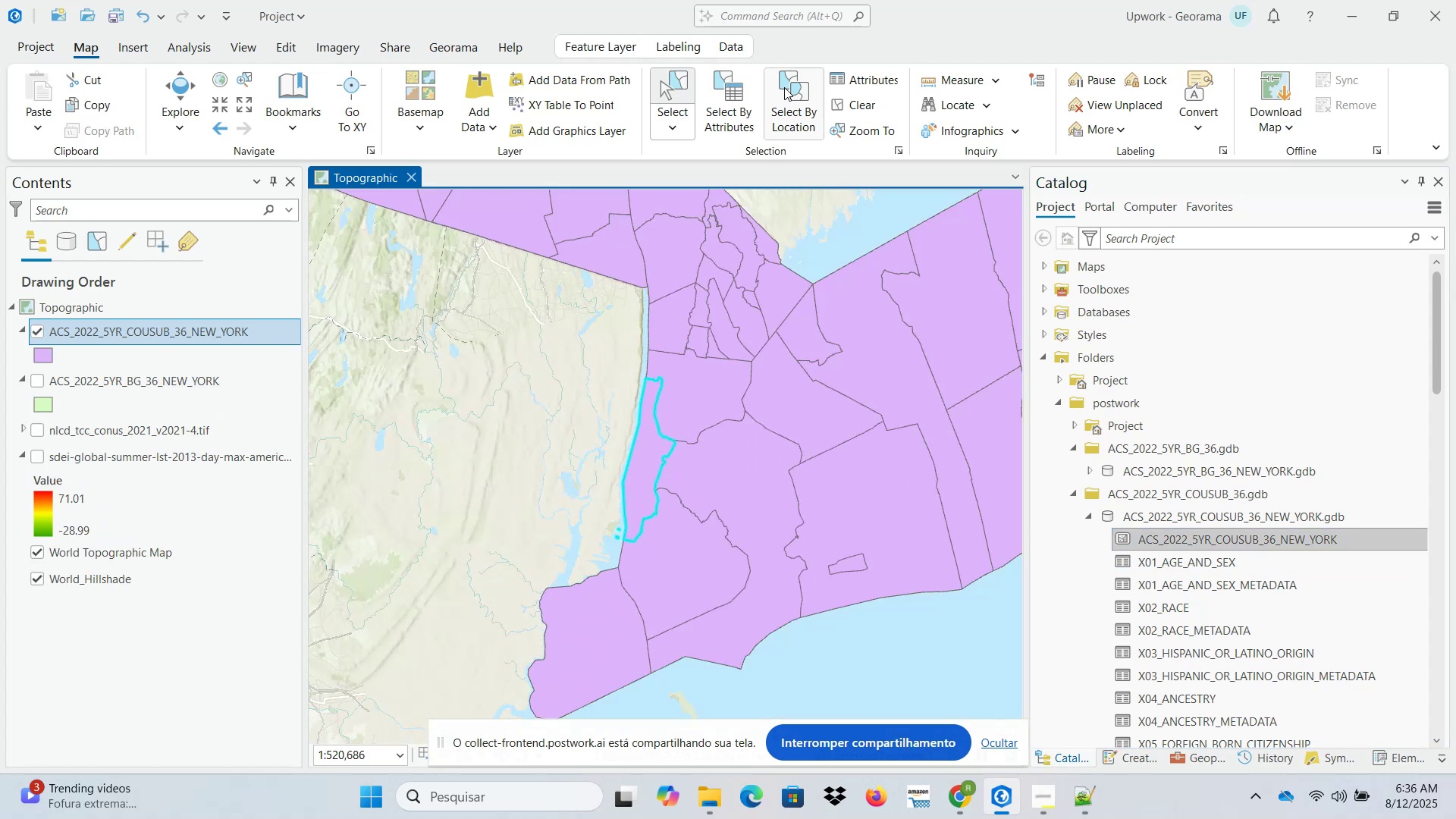 
left_click([861, 80])
 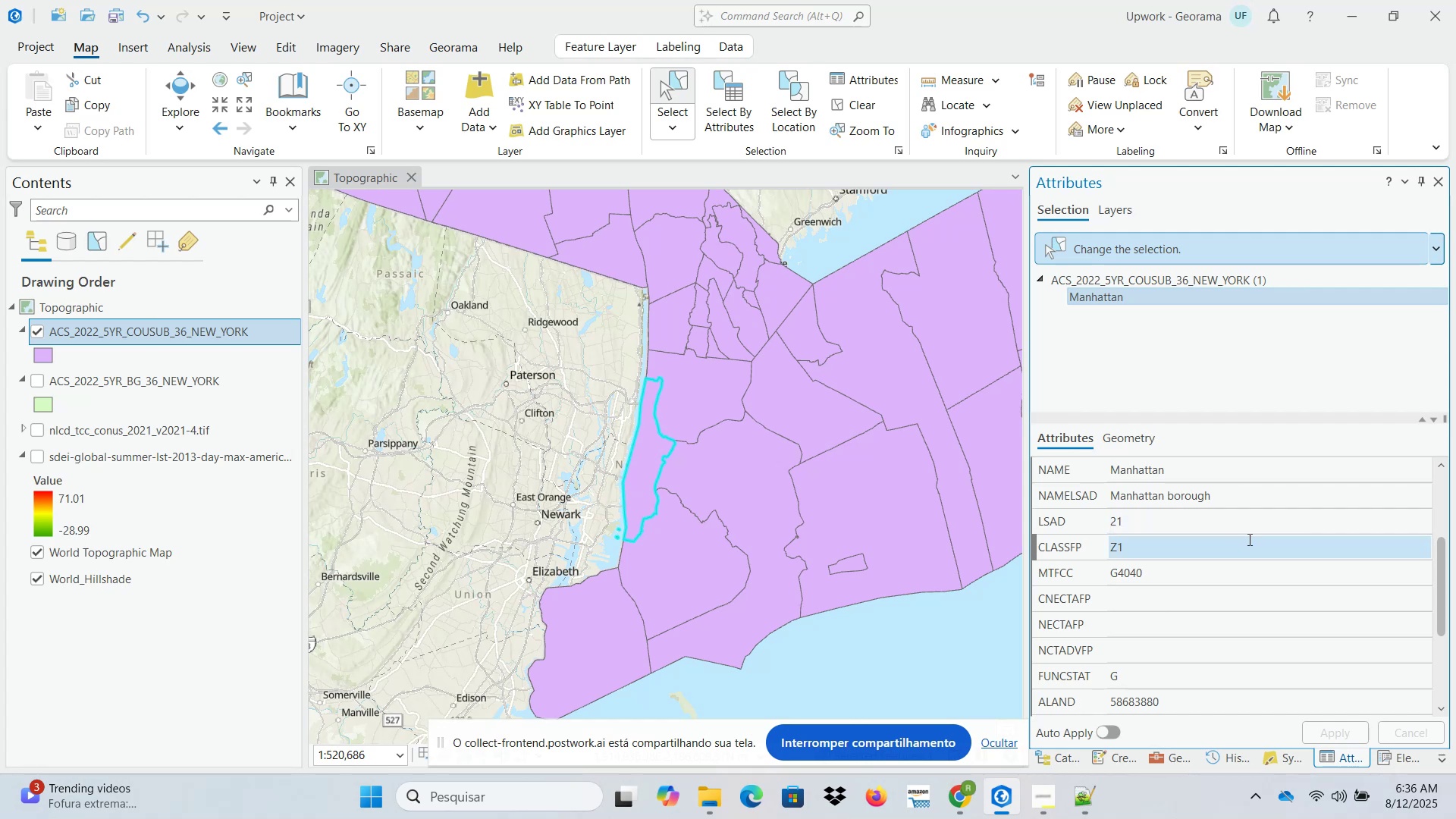 
scroll: coordinate [1258, 551], scroll_direction: up, amount: 6.0
 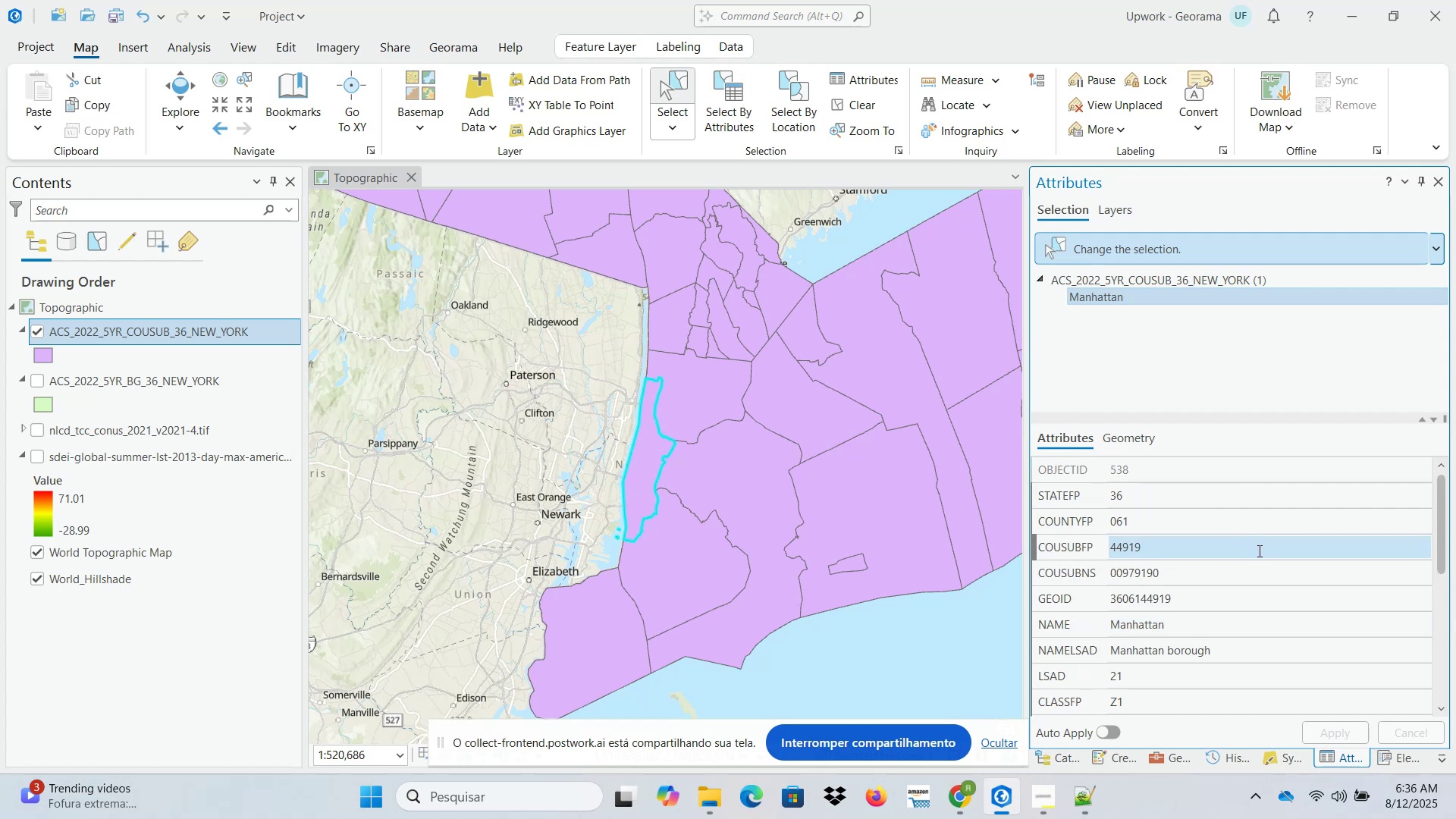 
scroll: coordinate [1266, 563], scroll_direction: down, amount: 7.0
 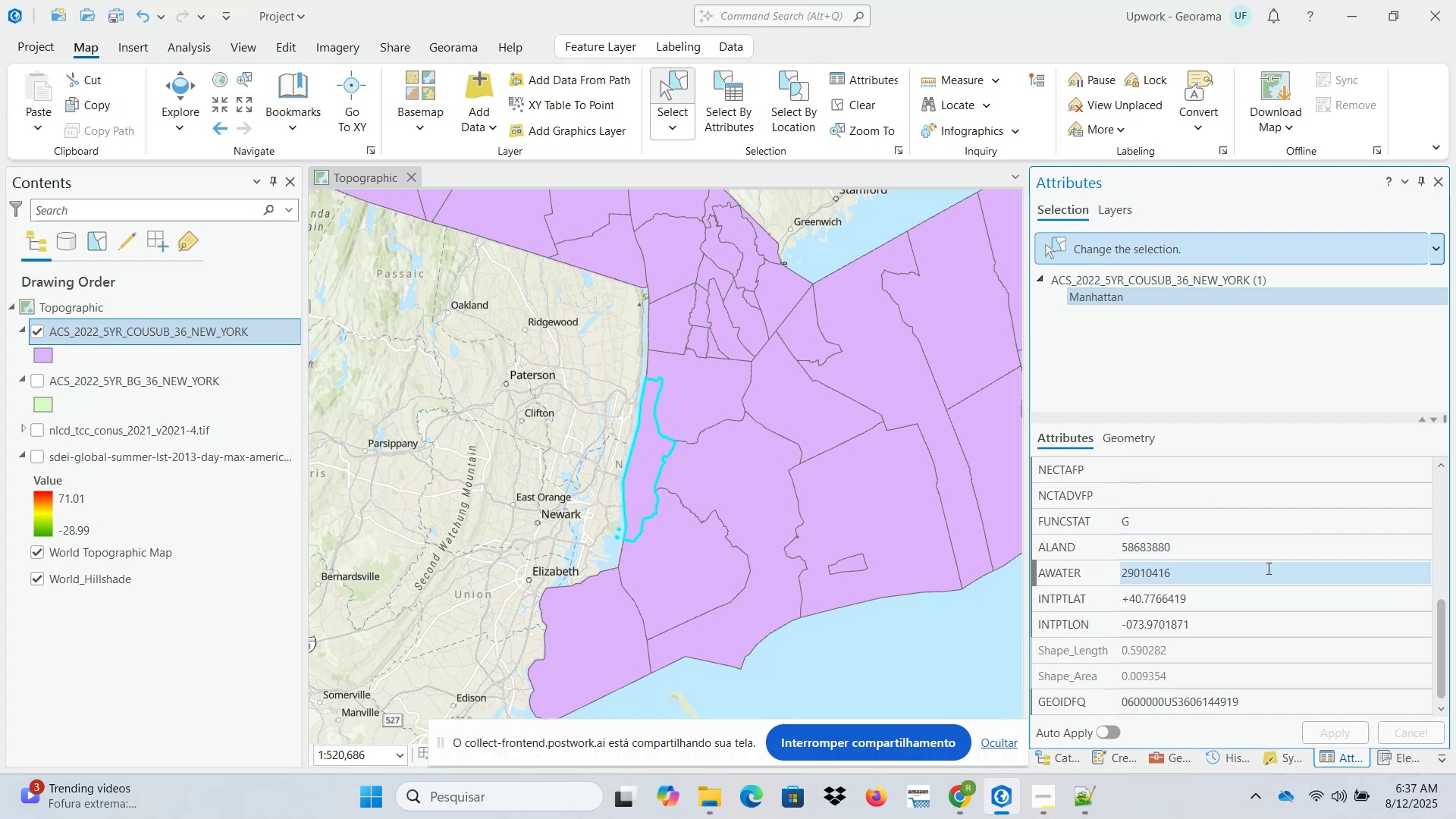 
scroll: coordinate [1267, 568], scroll_direction: up, amount: 3.0
 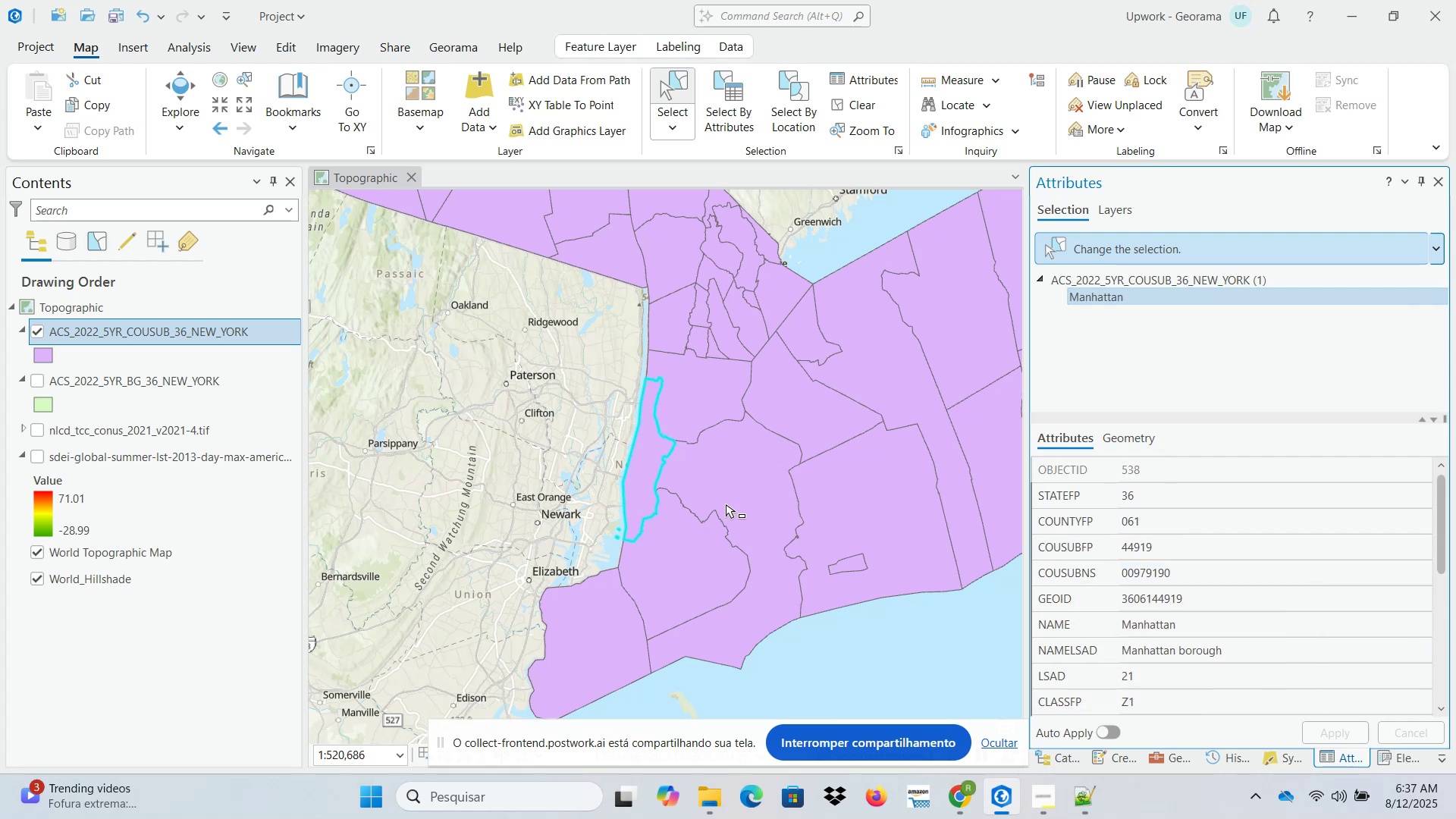 
left_click([698, 410])
 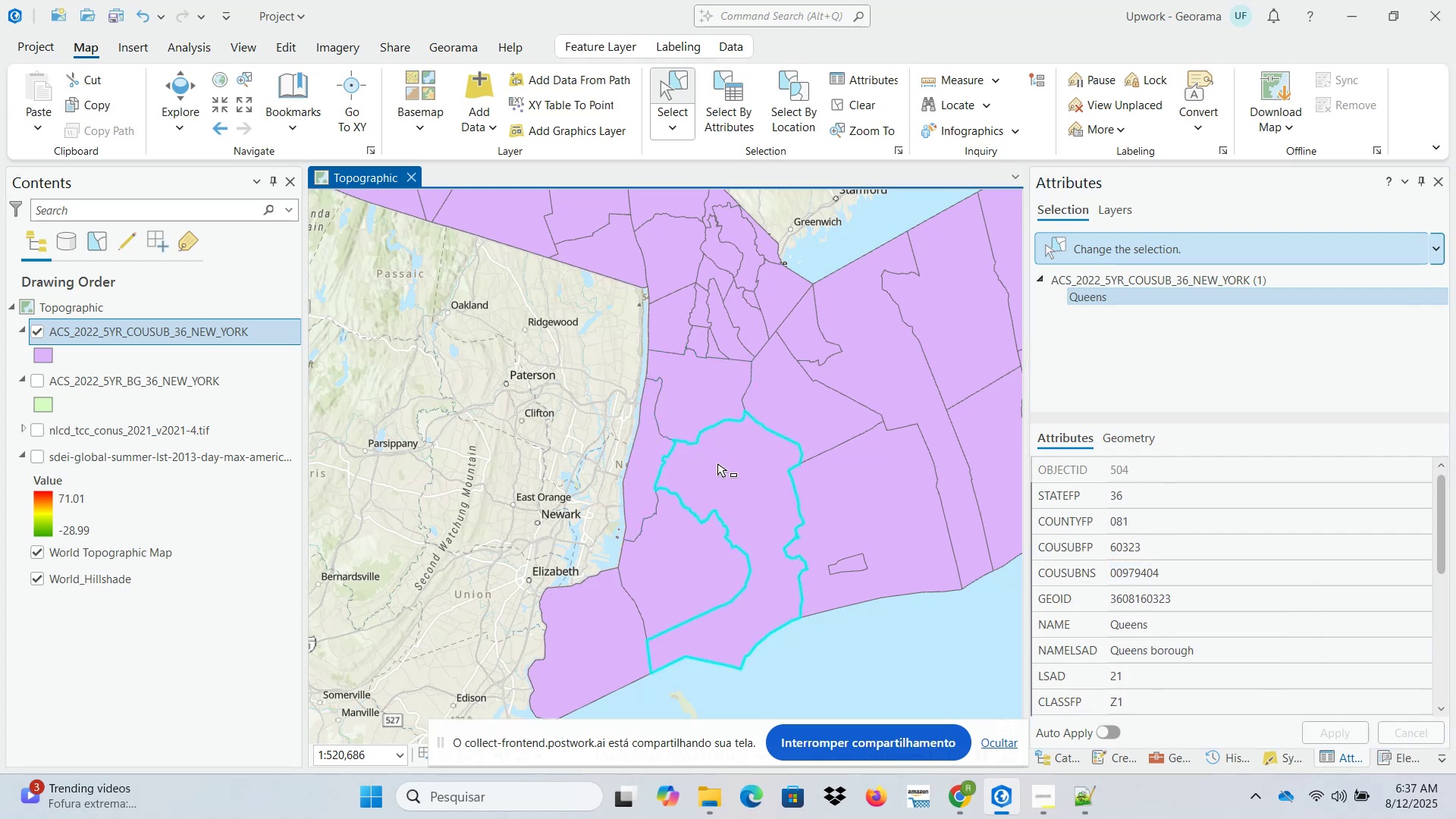 
left_click([692, 532])
 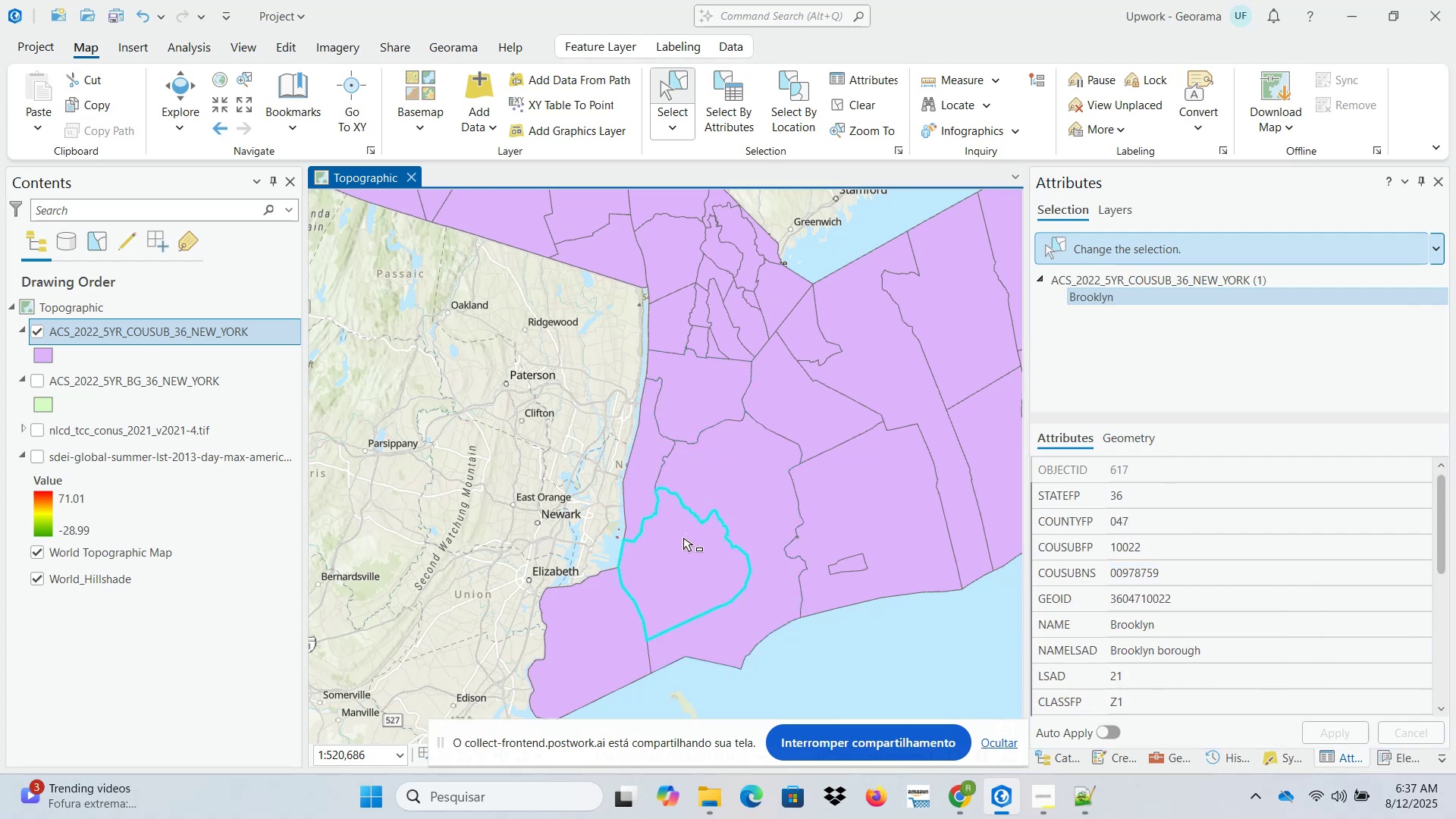 
left_click([620, 638])
 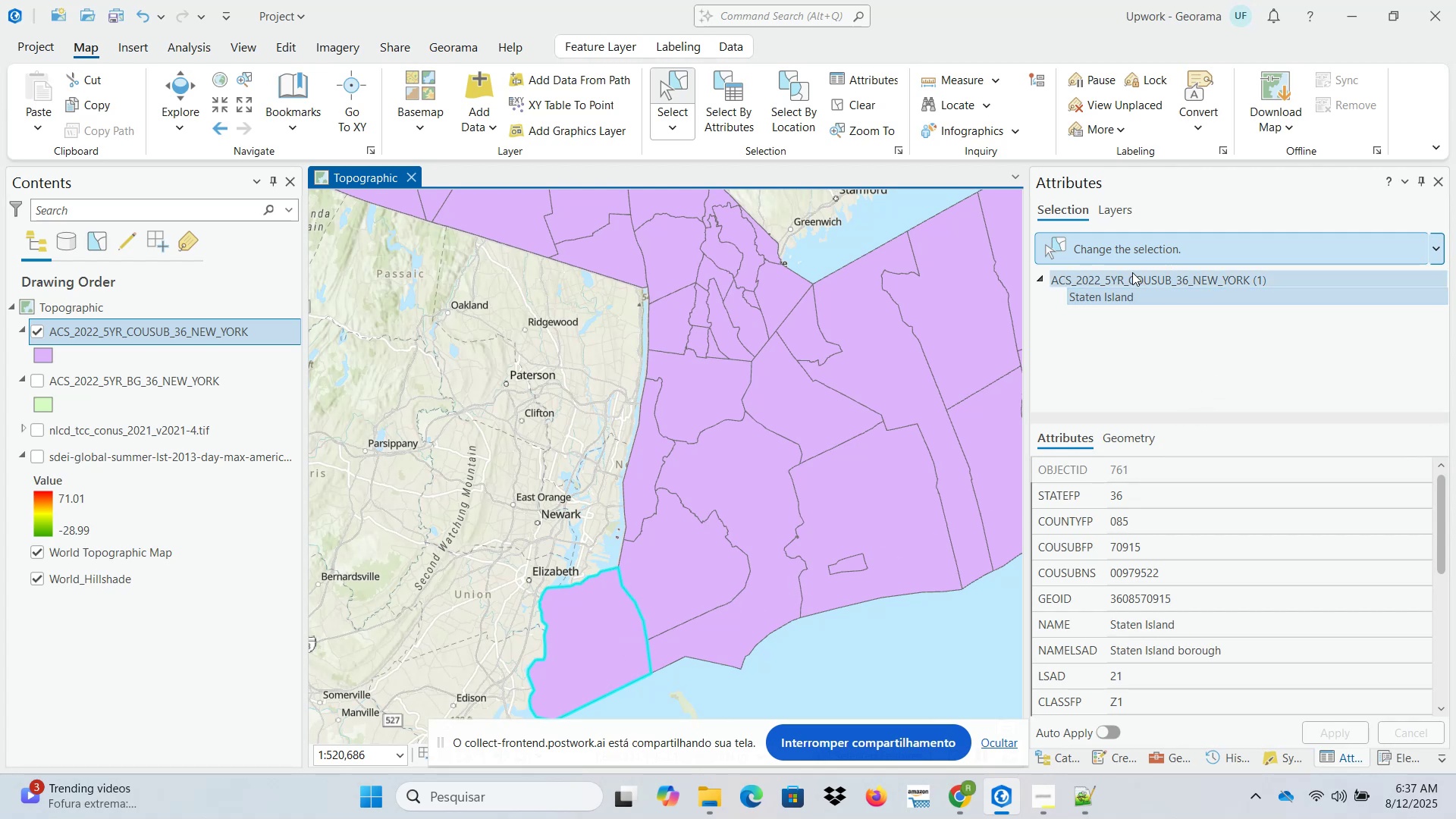 
left_click([1439, 183])
 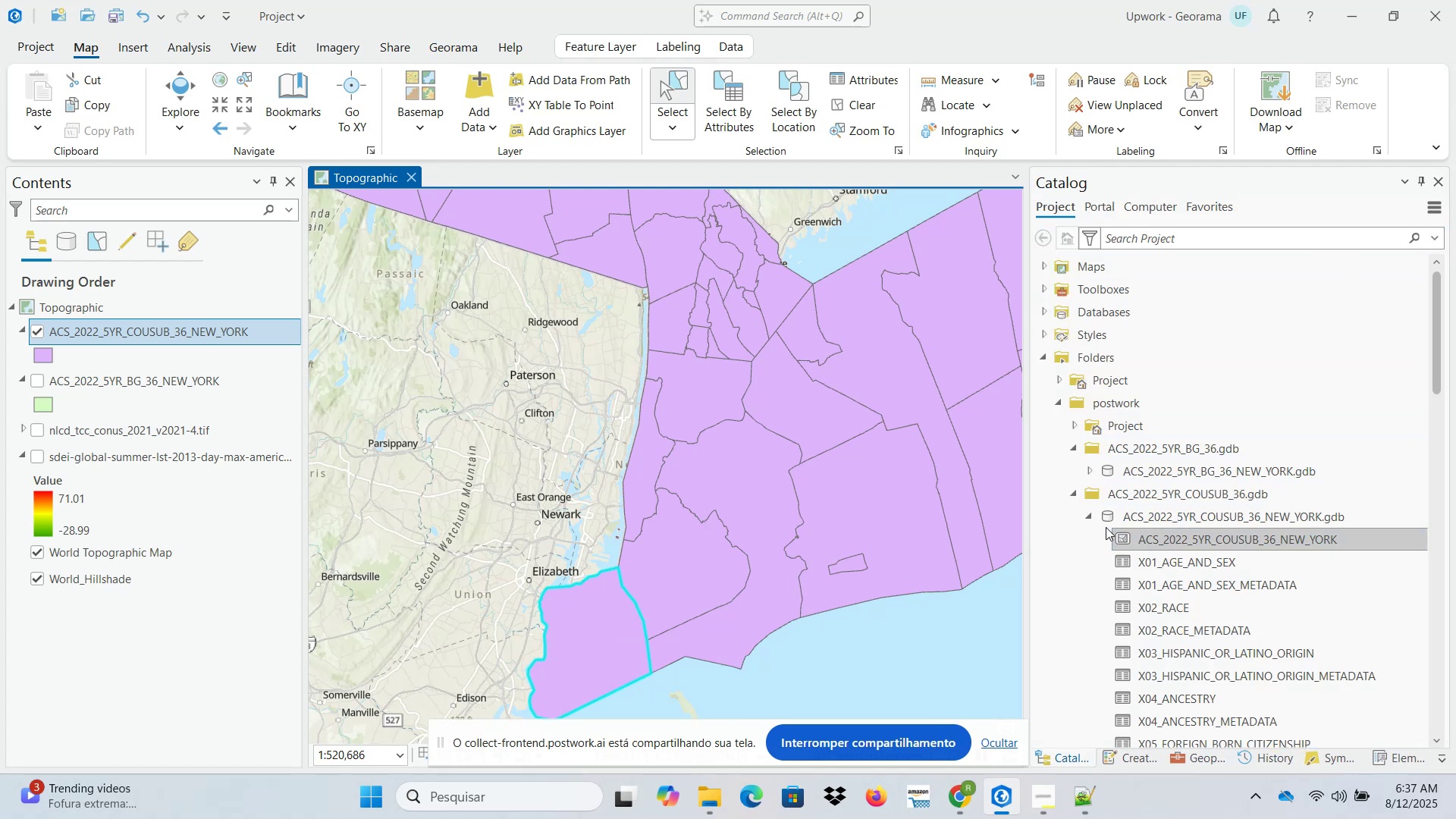 
left_click([1090, 519])
 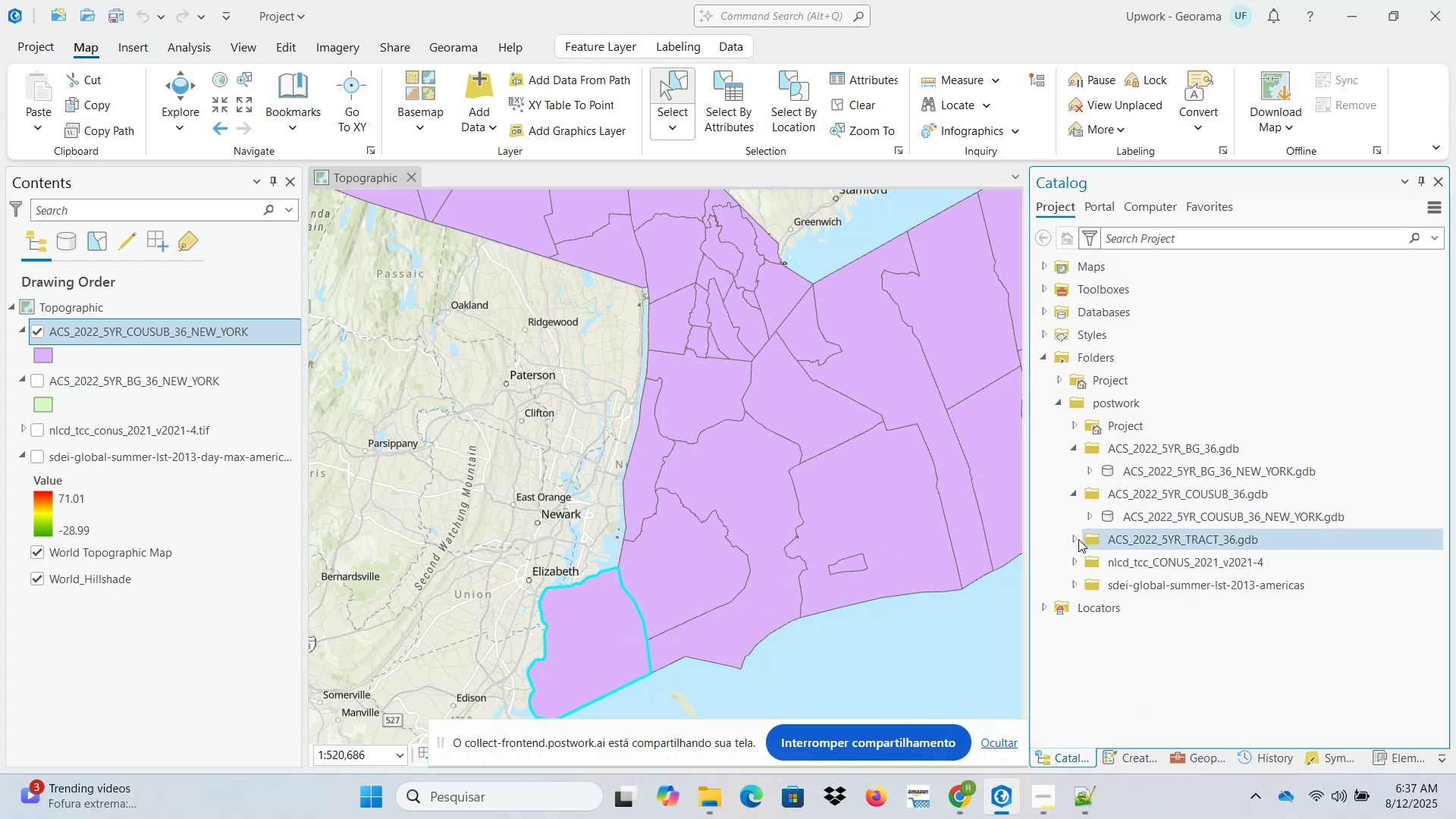 
left_click([1074, 536])
 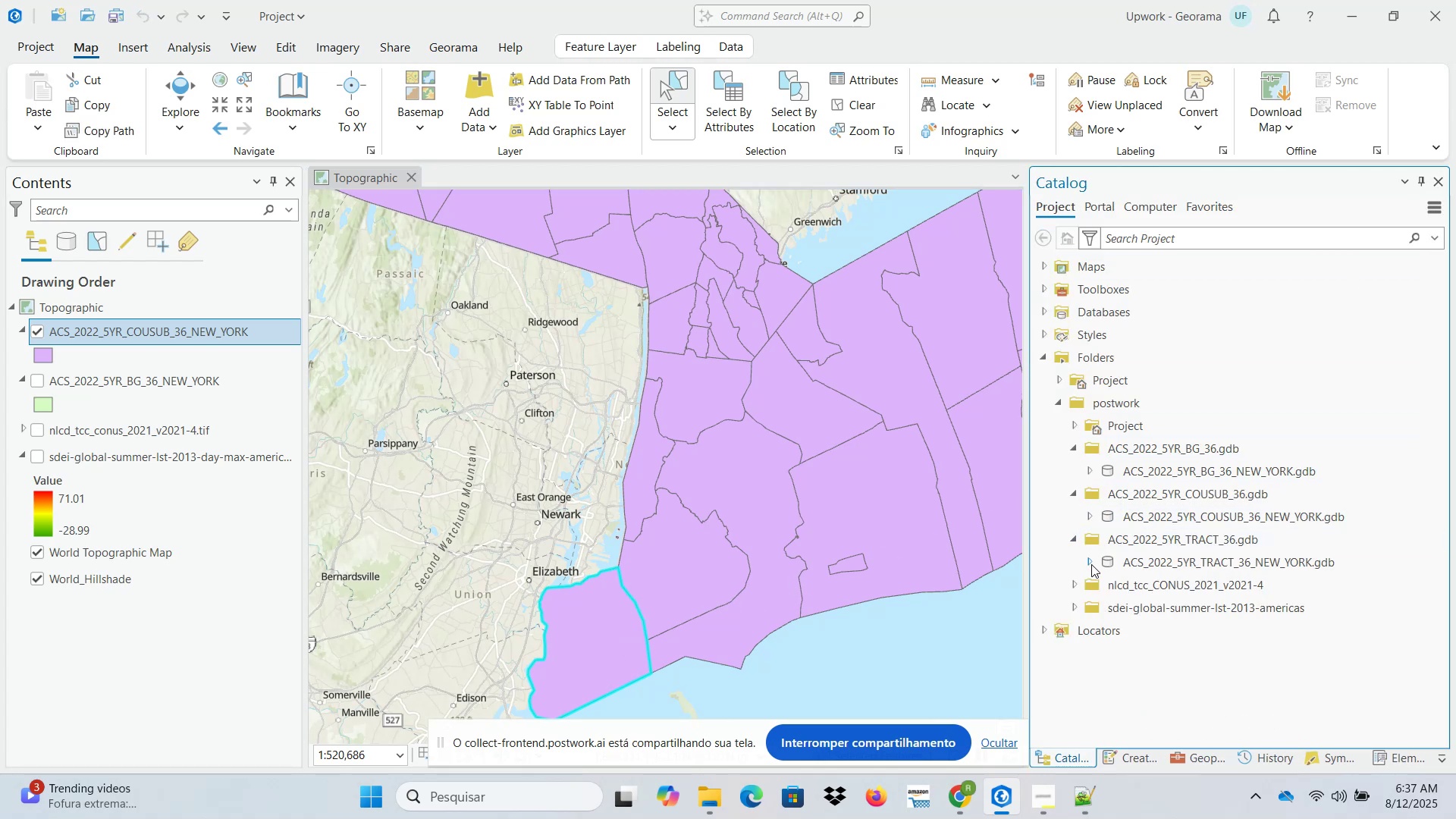 
left_click([1087, 564])
 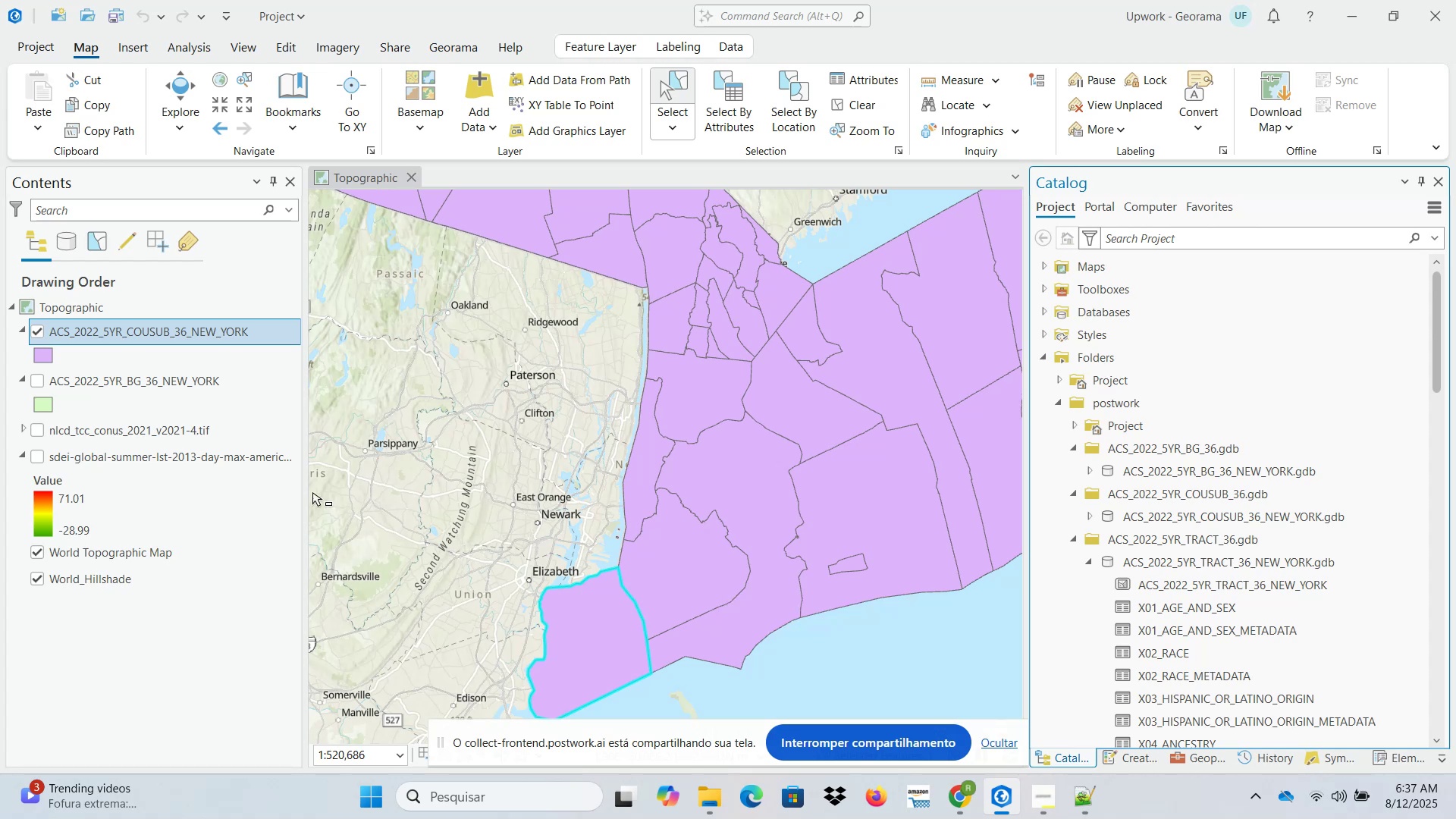 
left_click([37, 334])
 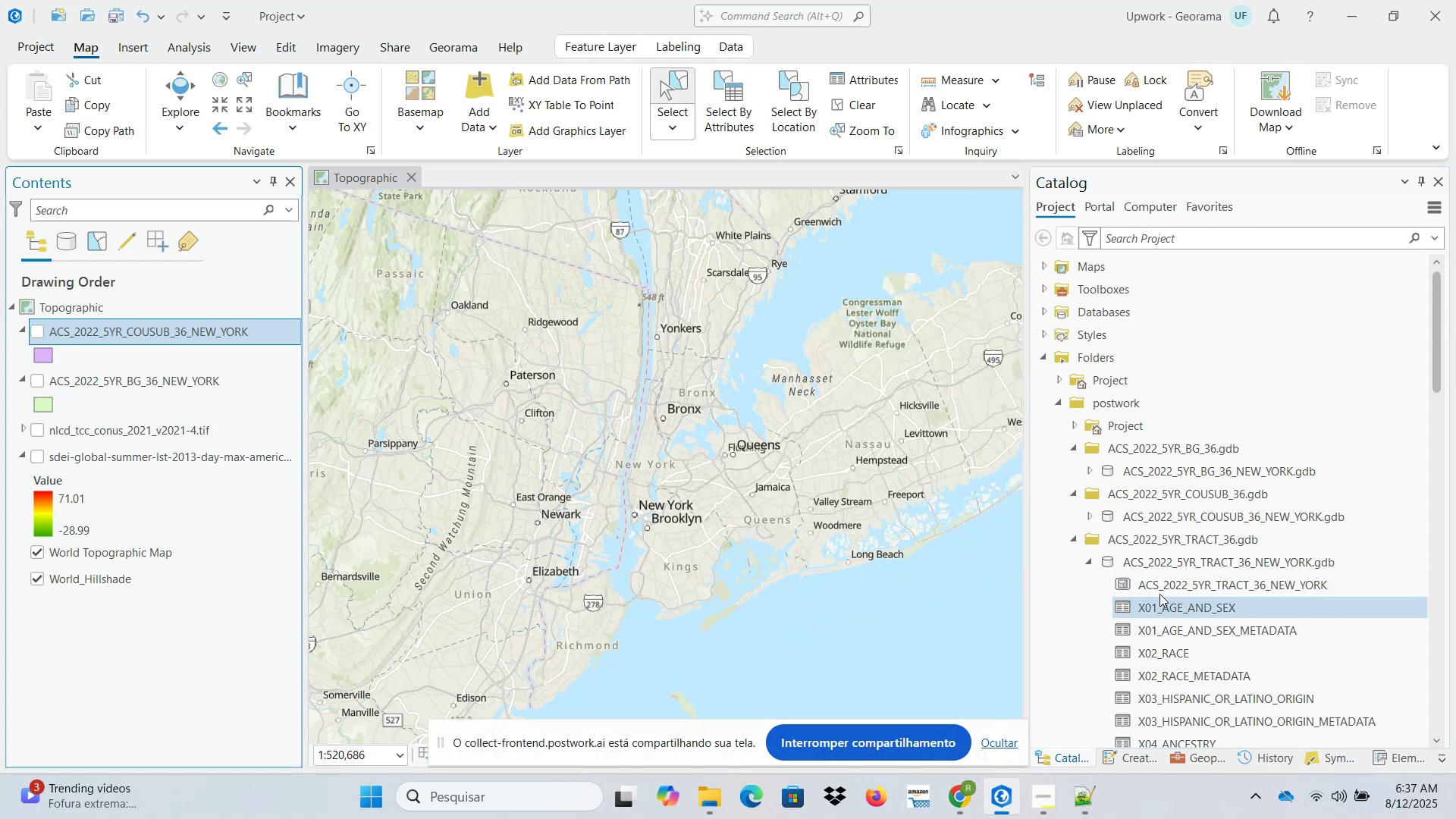 
left_click([1161, 581])
 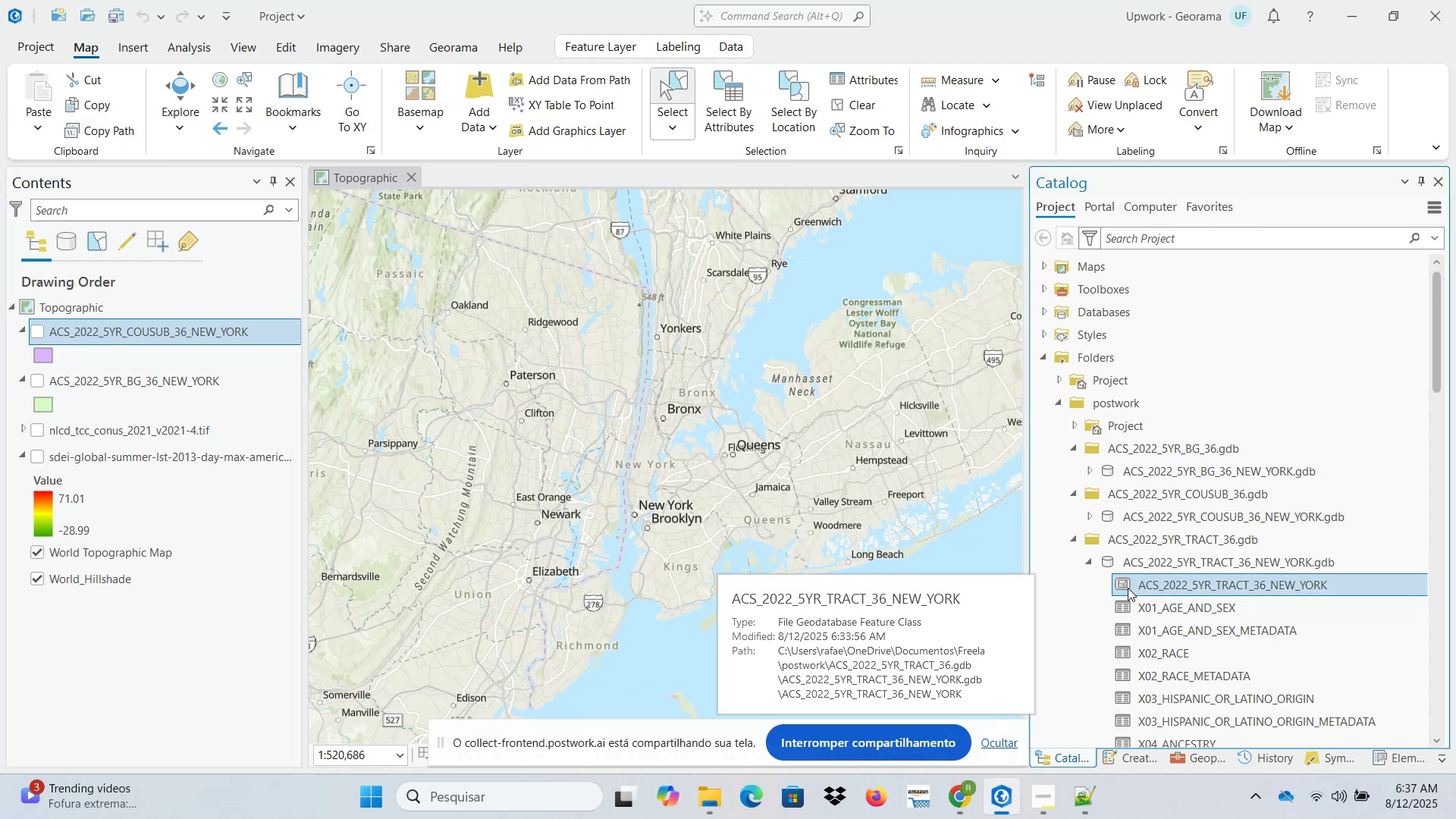 
left_click_drag(start_coordinate=[1130, 582], to_coordinate=[837, 582])
 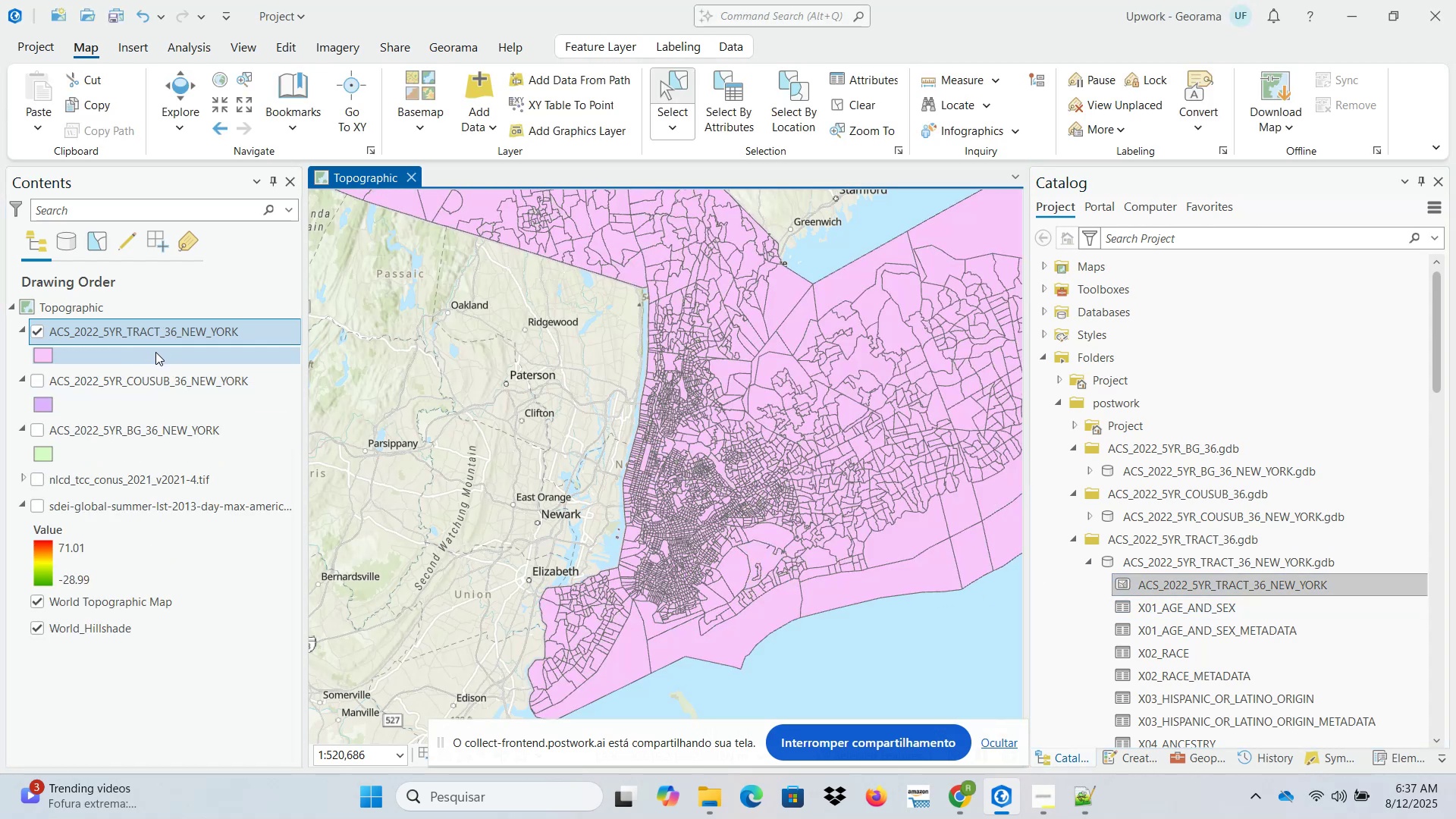 
wait(6.63)
 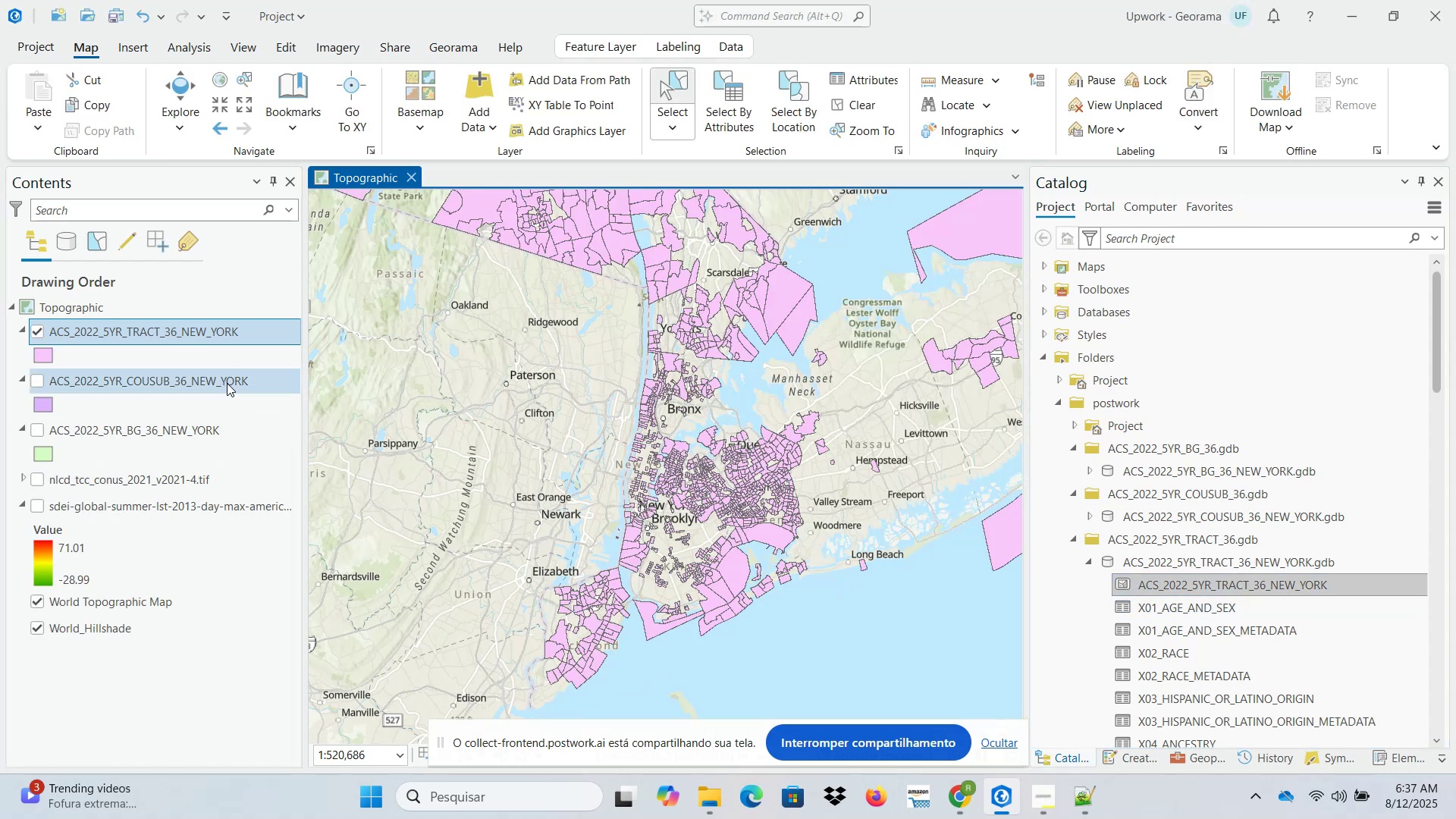 
scroll: coordinate [634, 502], scroll_direction: up, amount: 3.0
 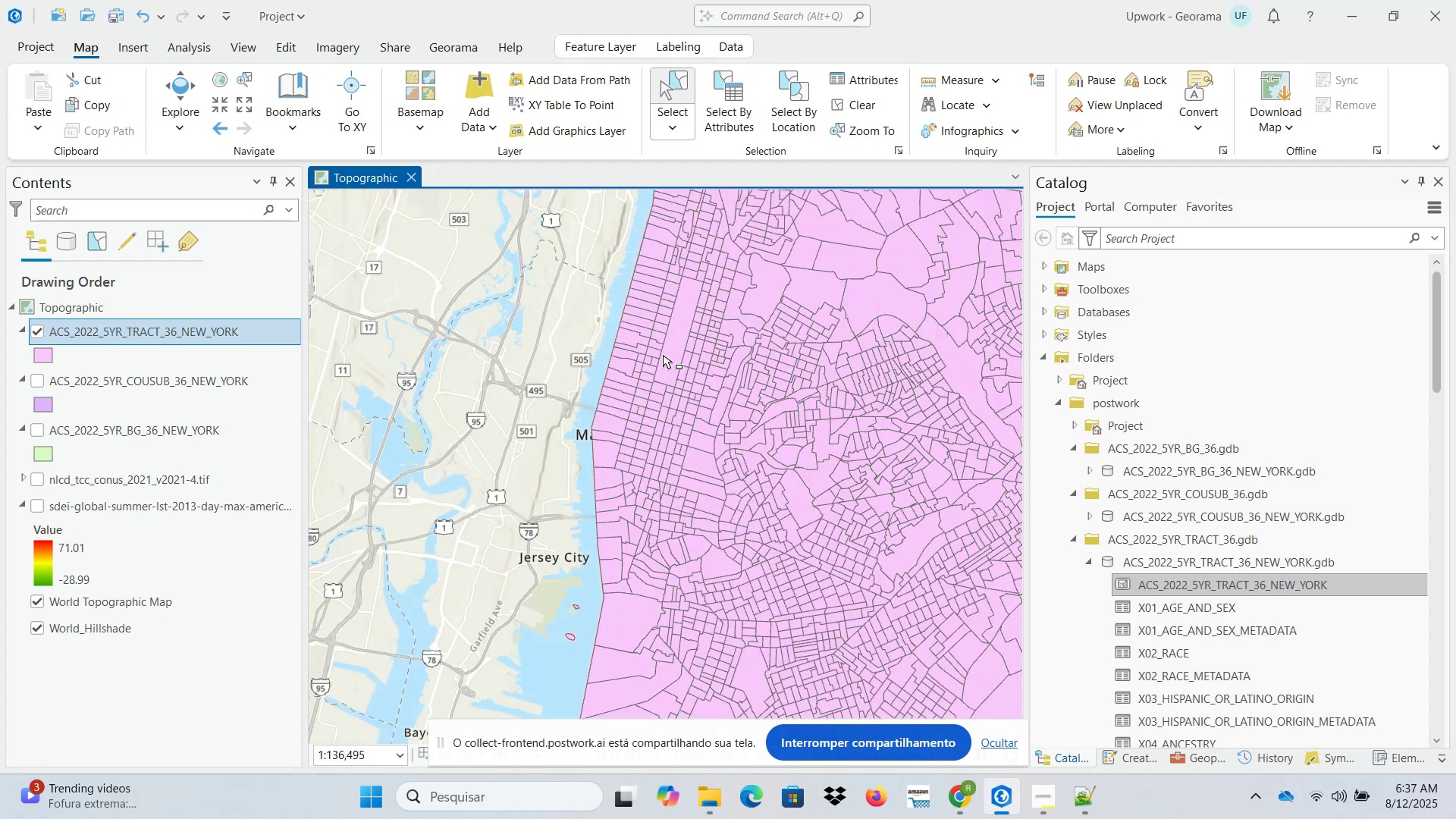 
left_click([666, 362])
 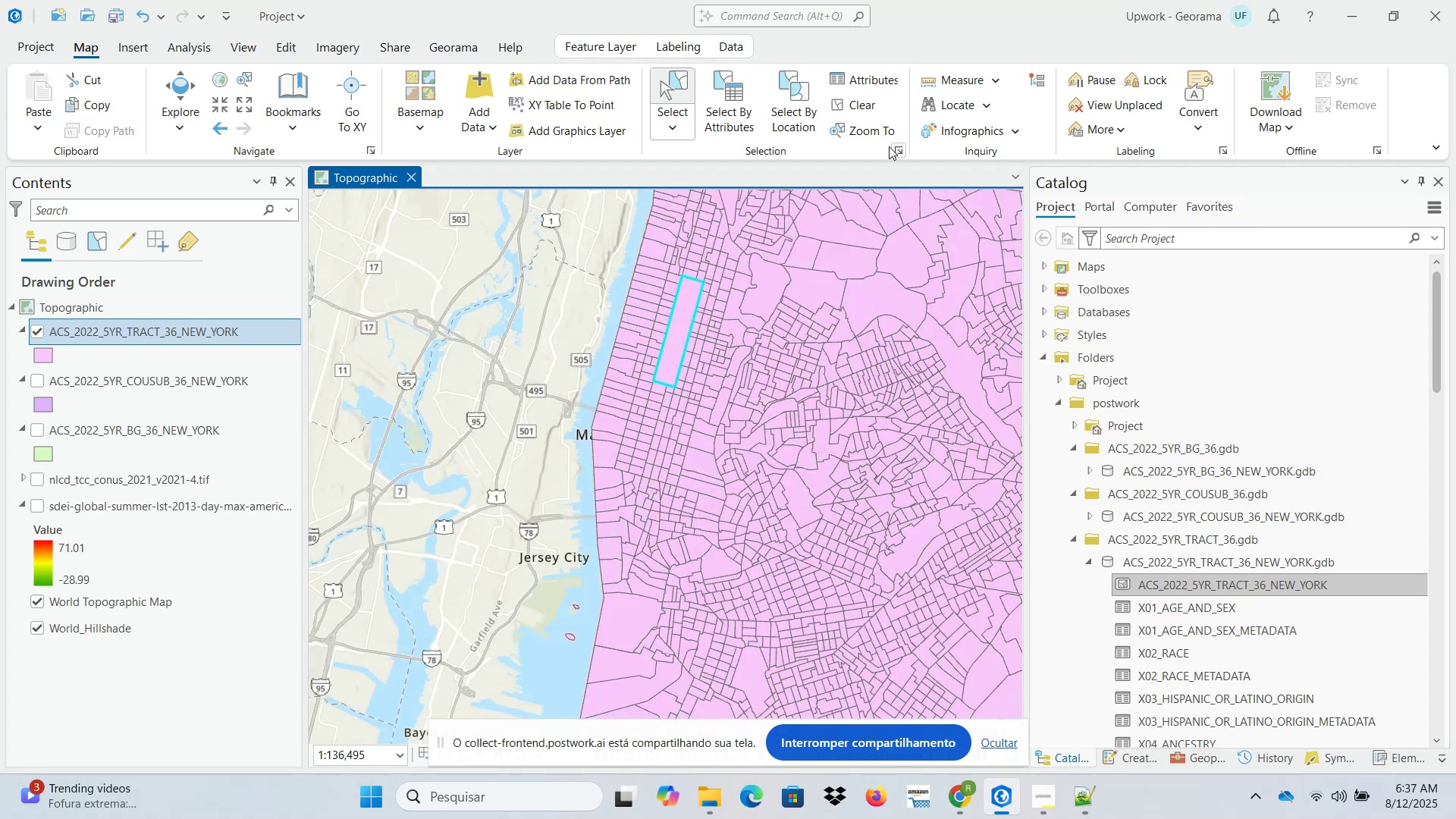 
left_click([867, 81])
 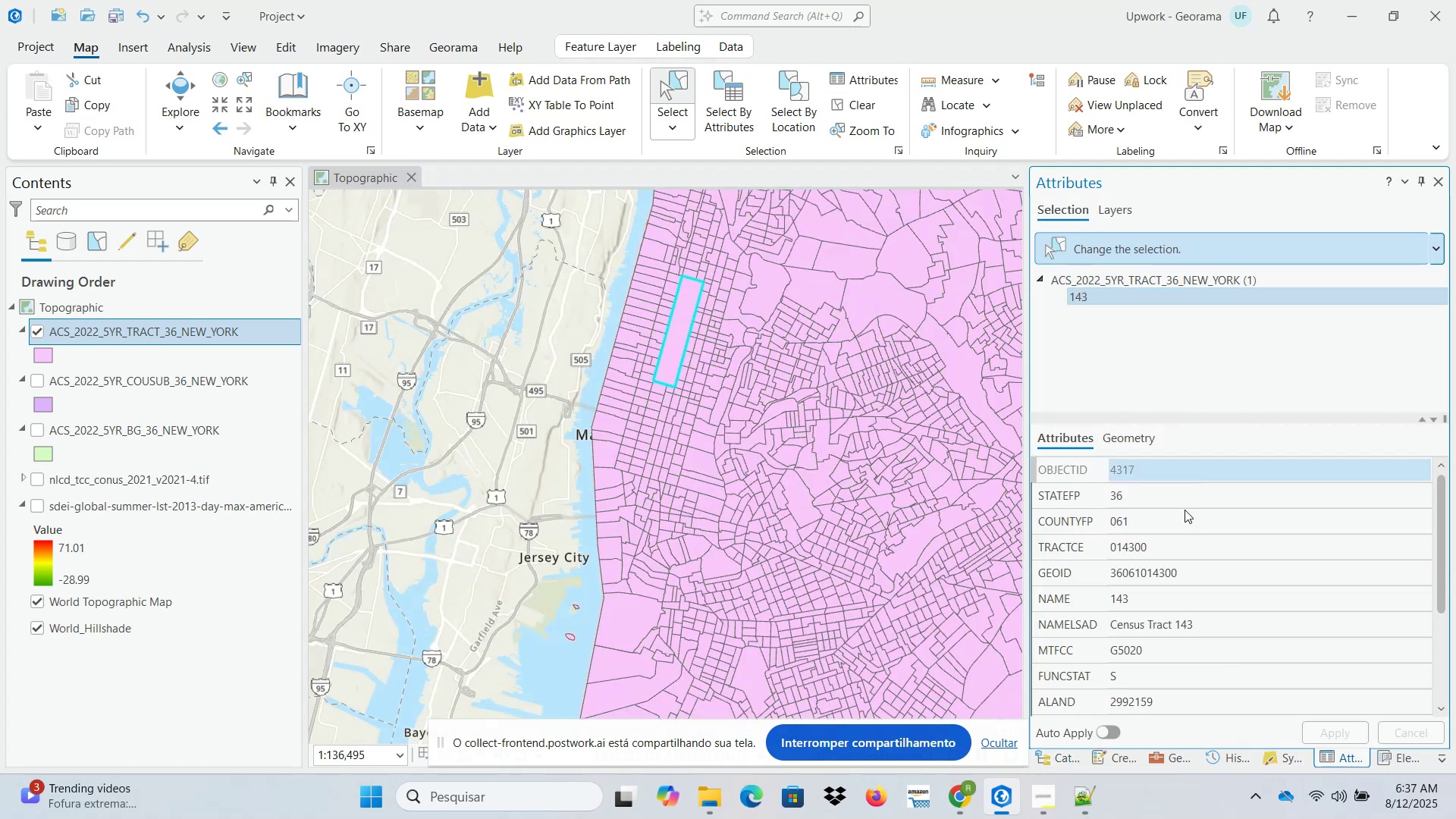 
scroll: coordinate [1210, 626], scroll_direction: down, amount: 5.0
 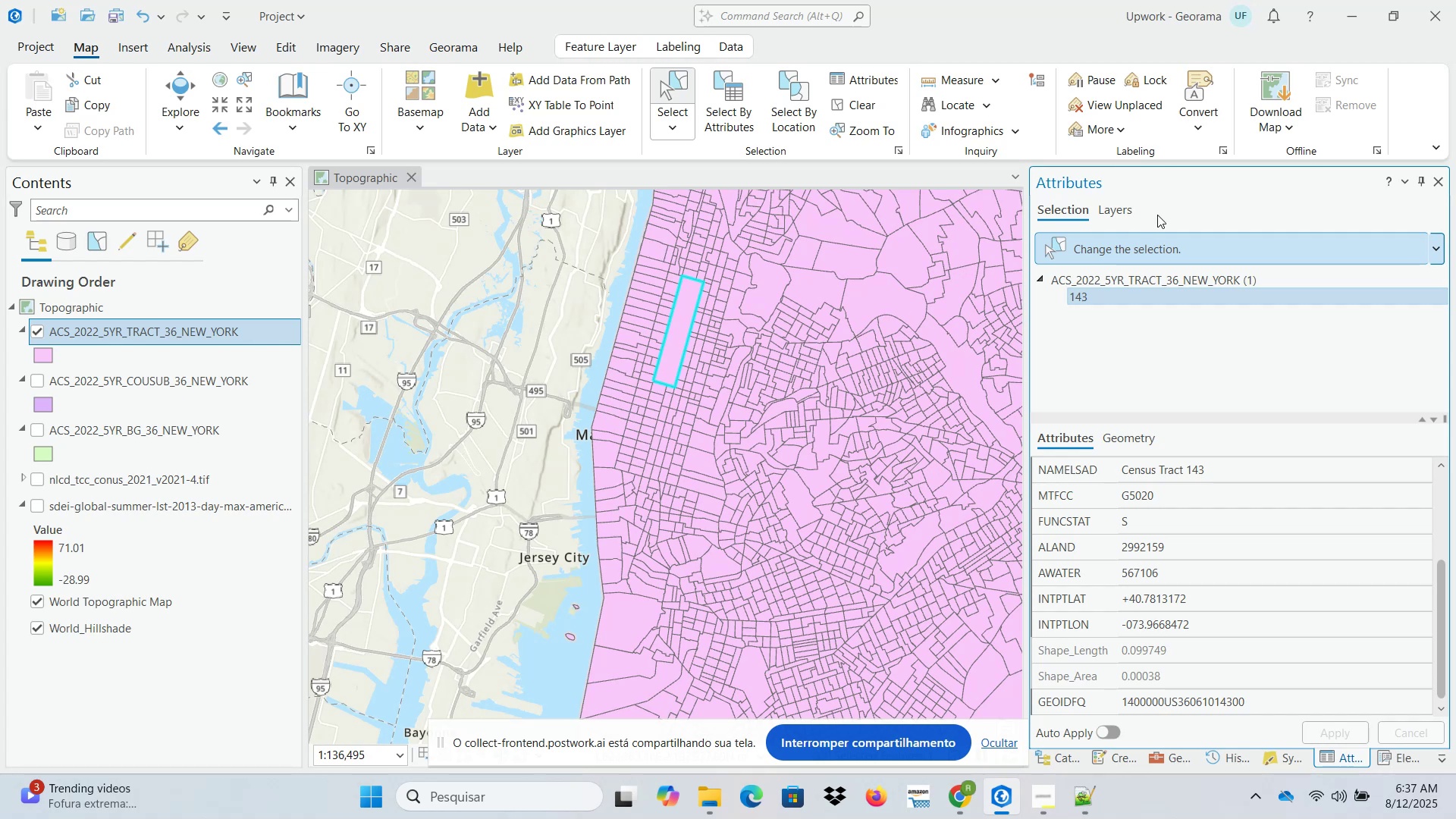 
wait(5.4)
 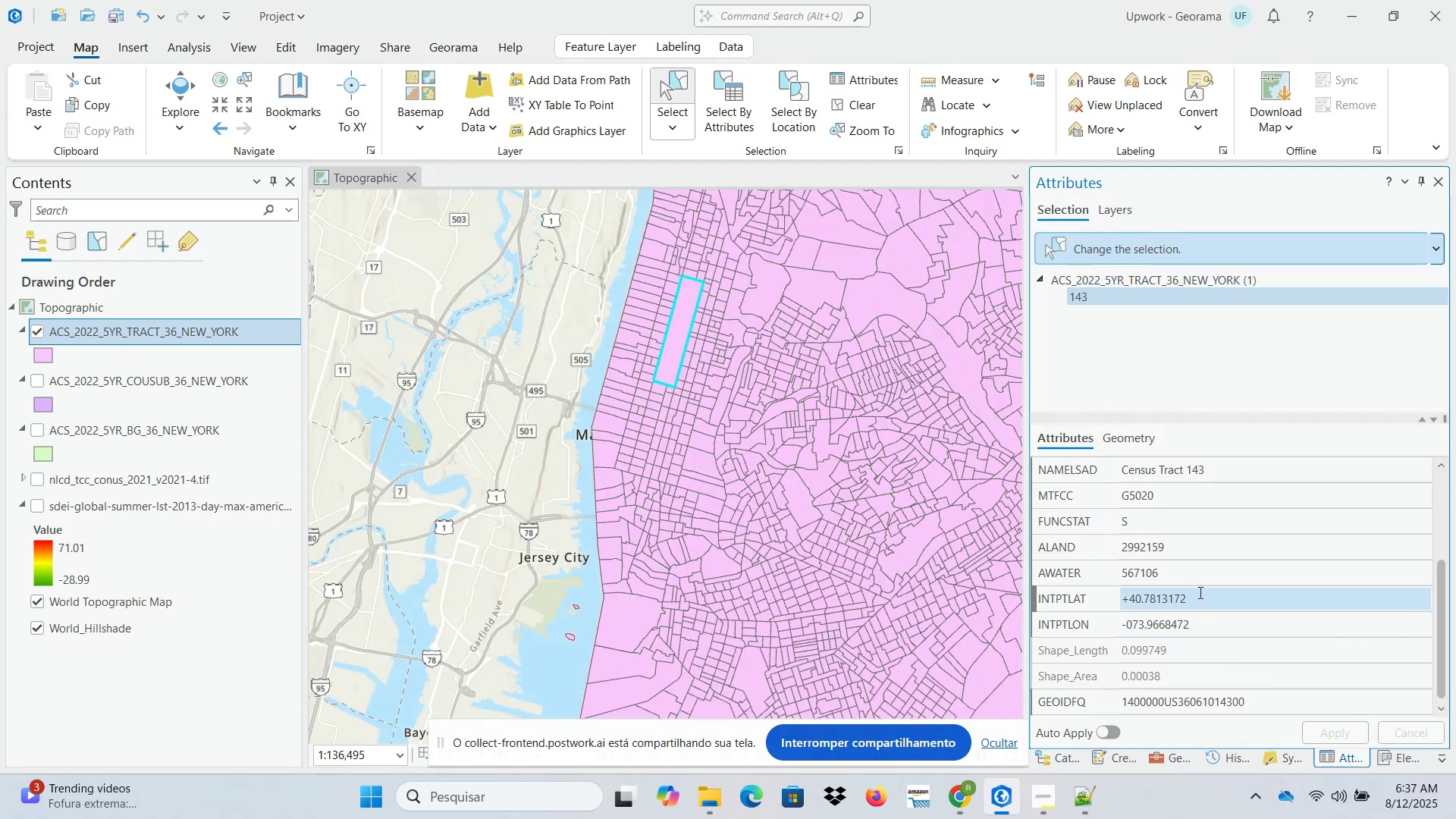 
left_click([1438, 184])
 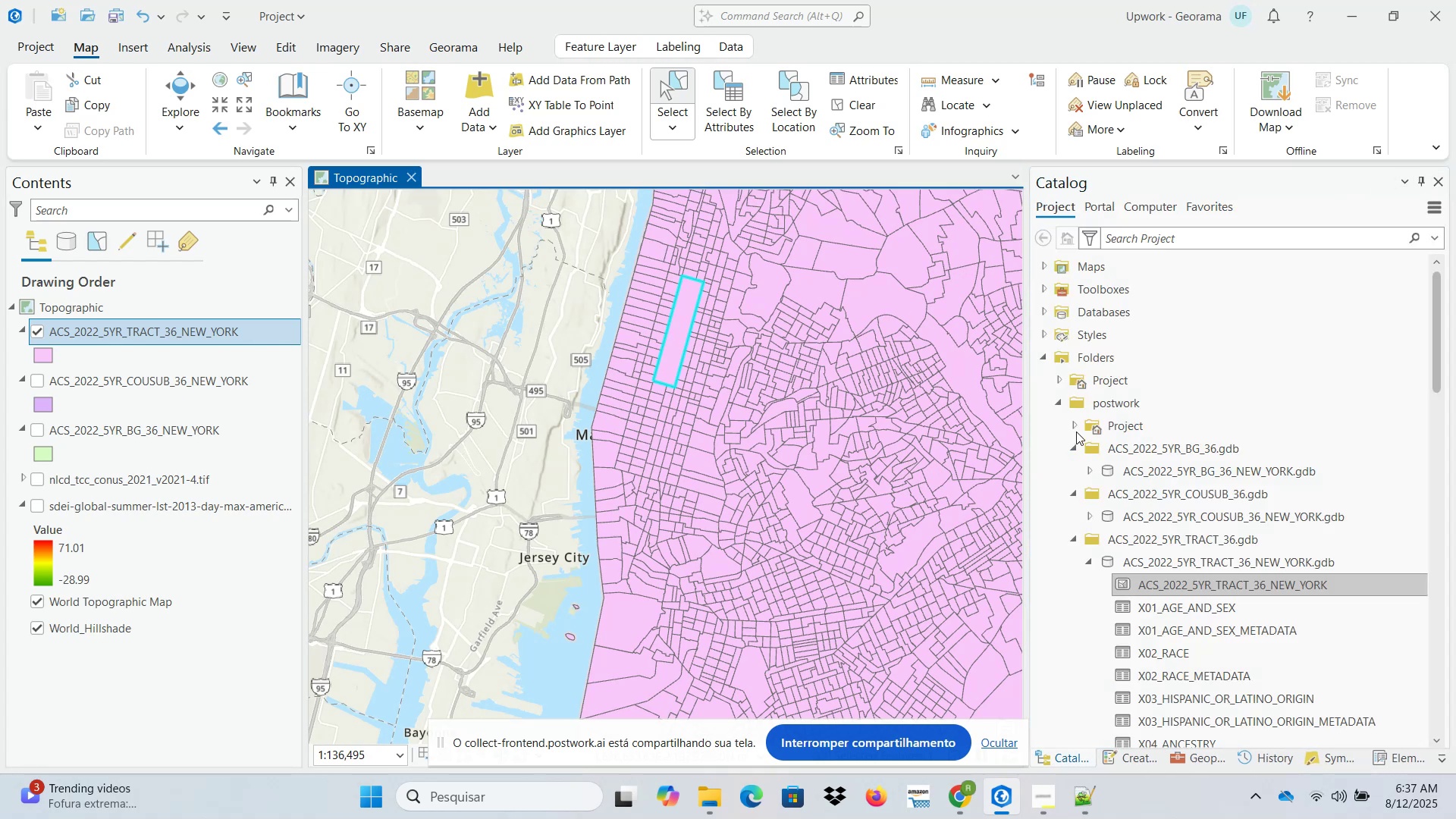 
scroll: coordinate [1177, 573], scroll_direction: down, amount: 31.0
 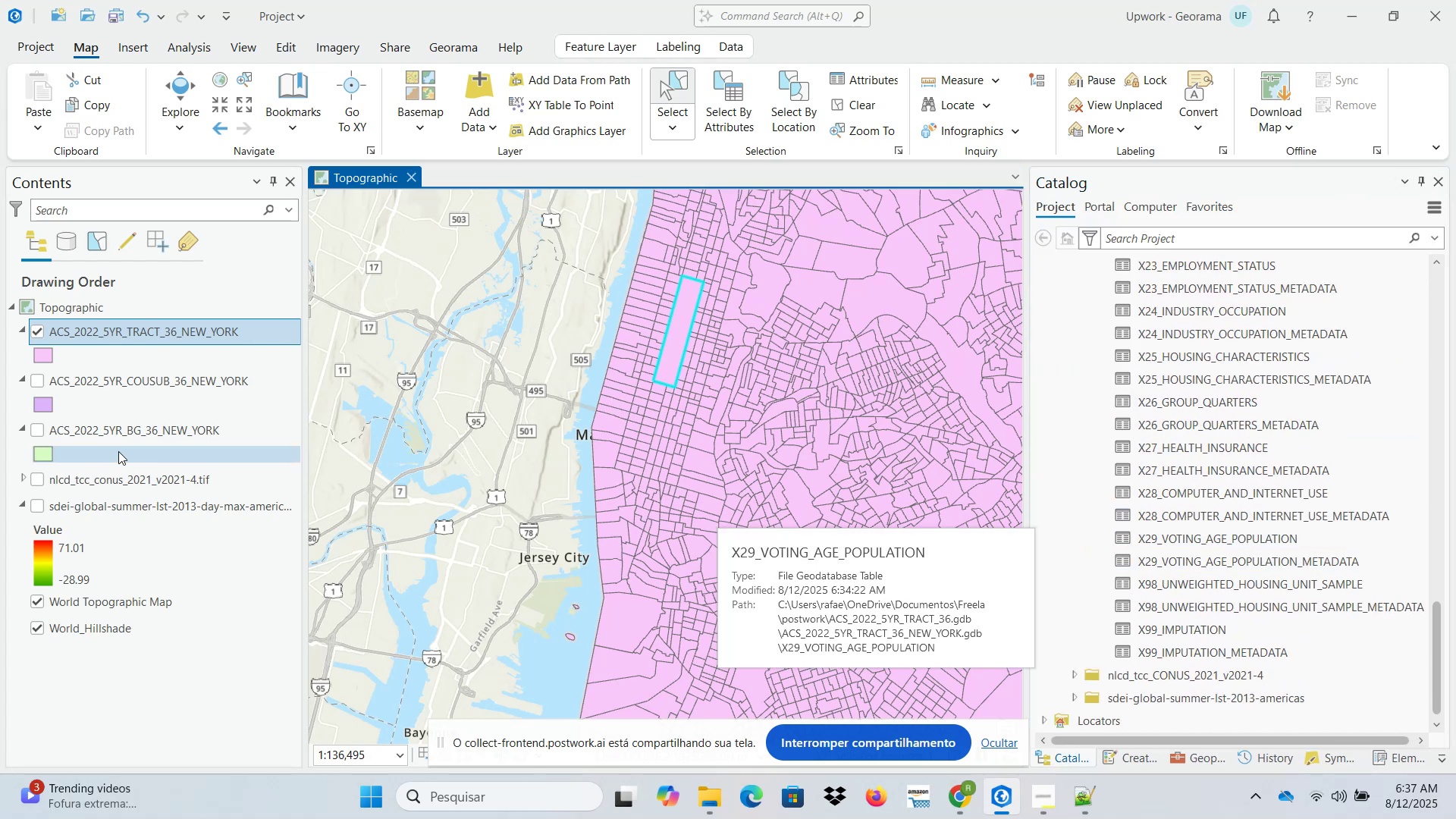 
right_click([206, 325])
 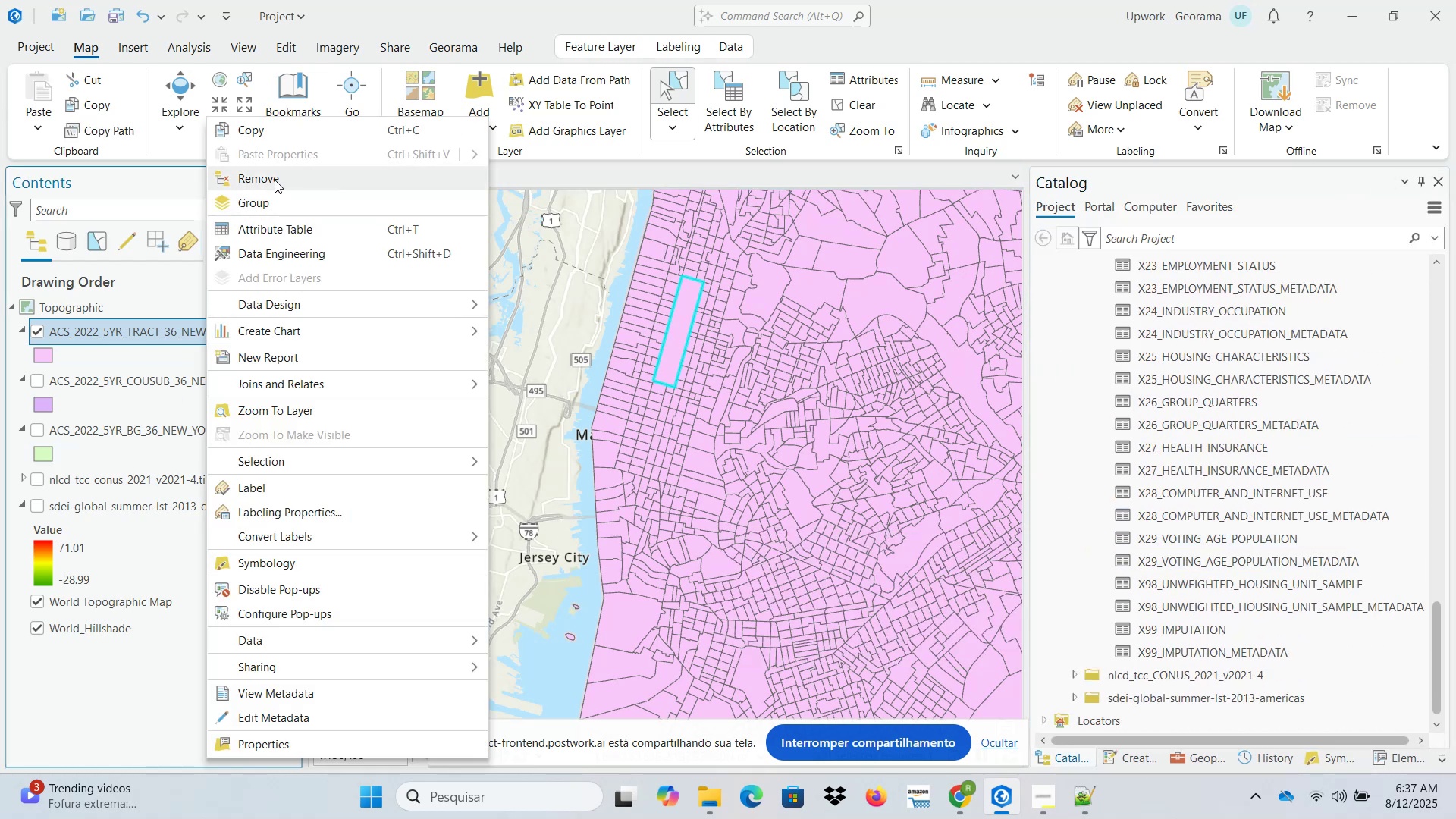 
left_click([275, 180])
 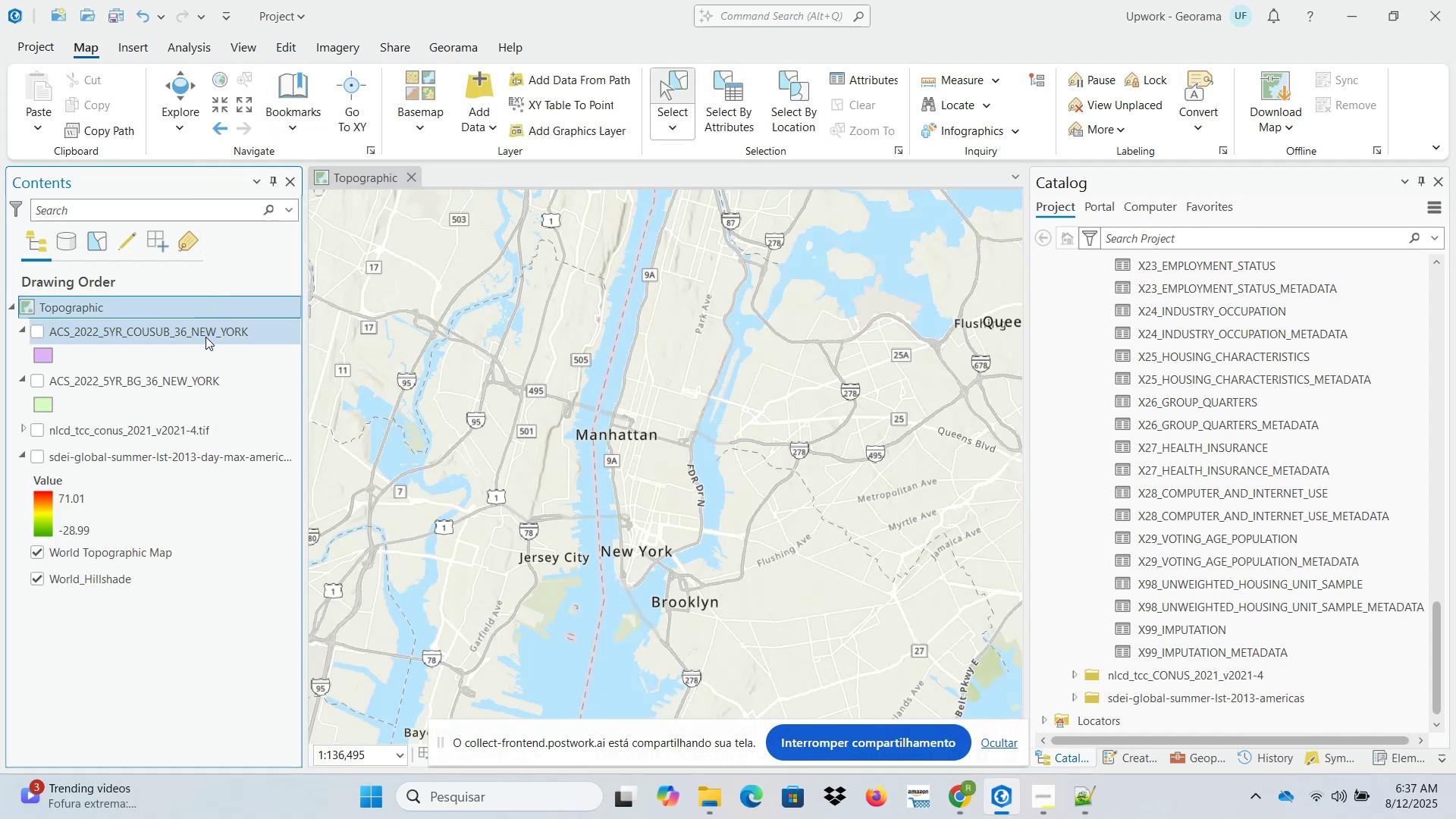 
scroll: coordinate [1172, 493], scroll_direction: up, amount: 30.0
 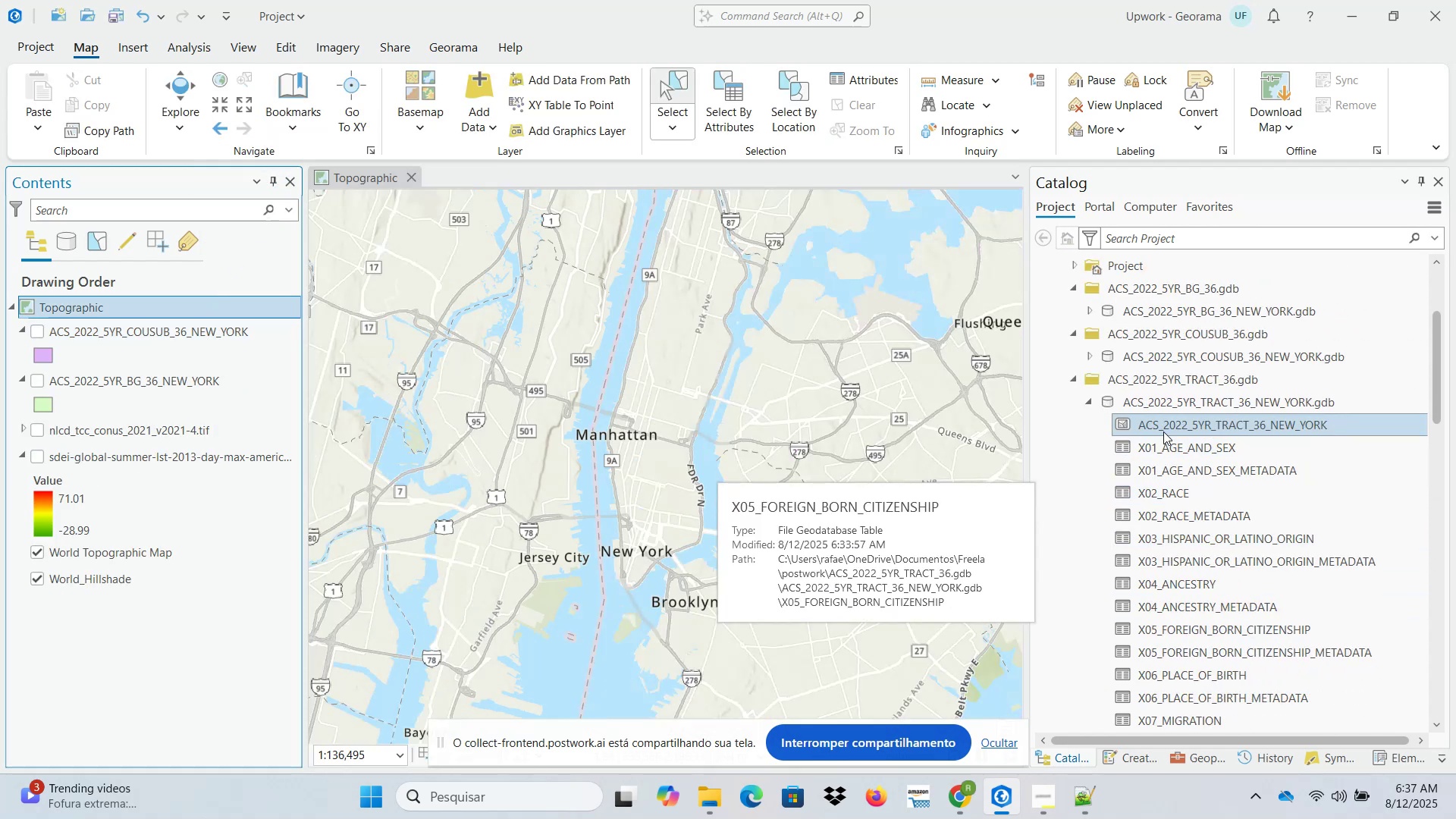 
left_click_drag(start_coordinate=[1157, 428], to_coordinate=[735, 428])
 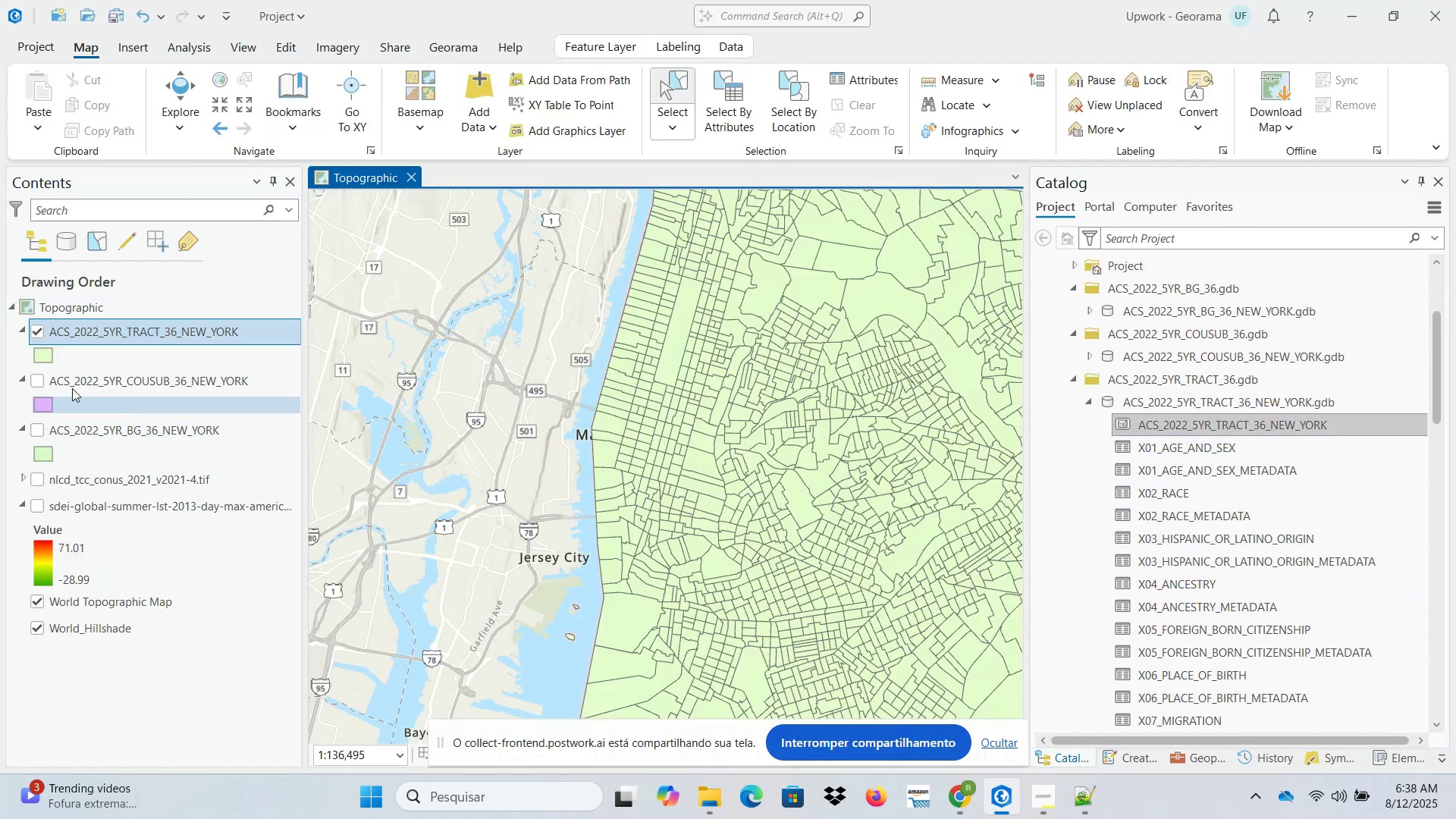 
left_click([40, 379])
 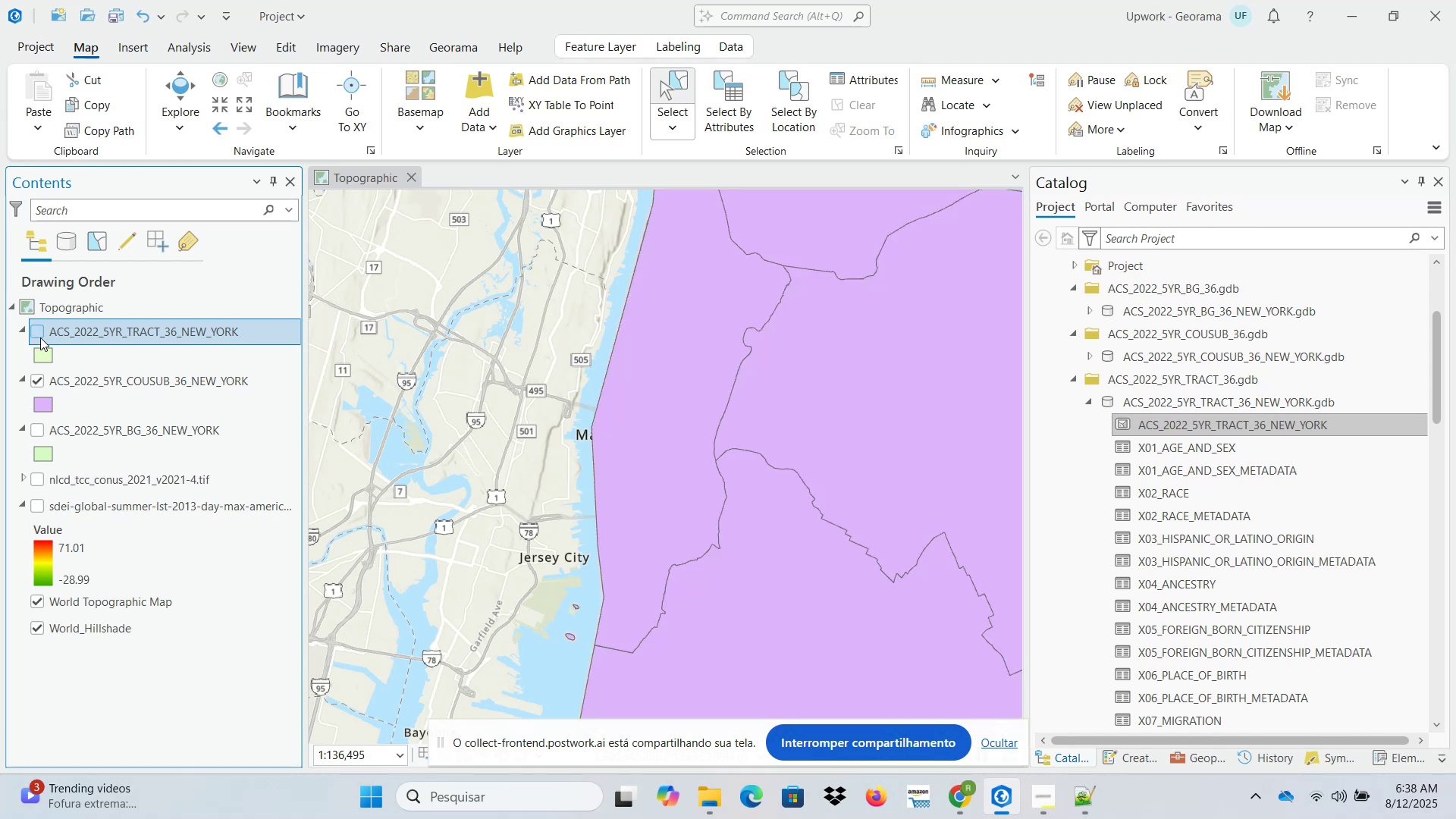 
left_click([153, 386])
 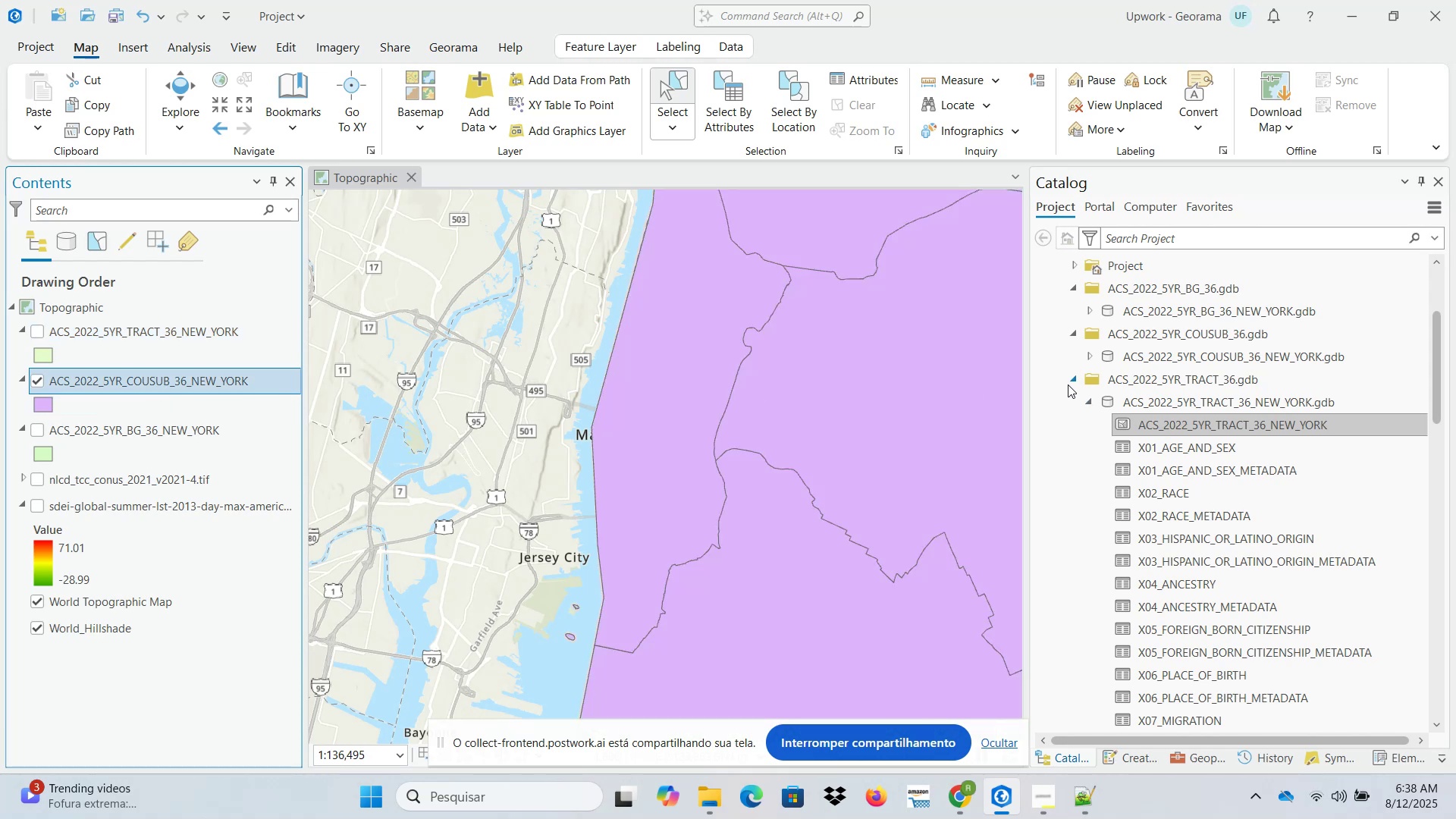 
left_click([1072, 383])
 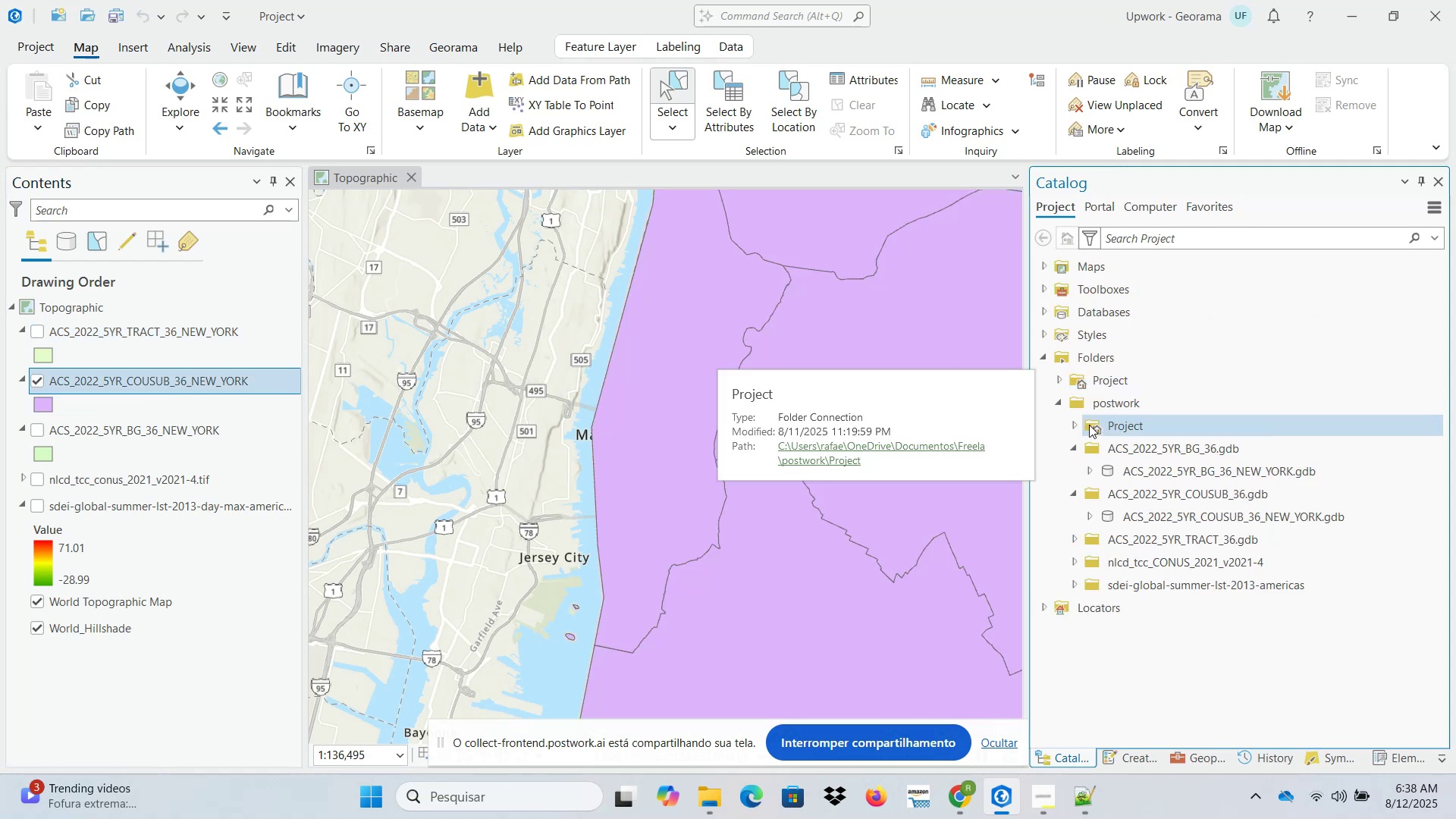 
mouse_move([1109, 513])
 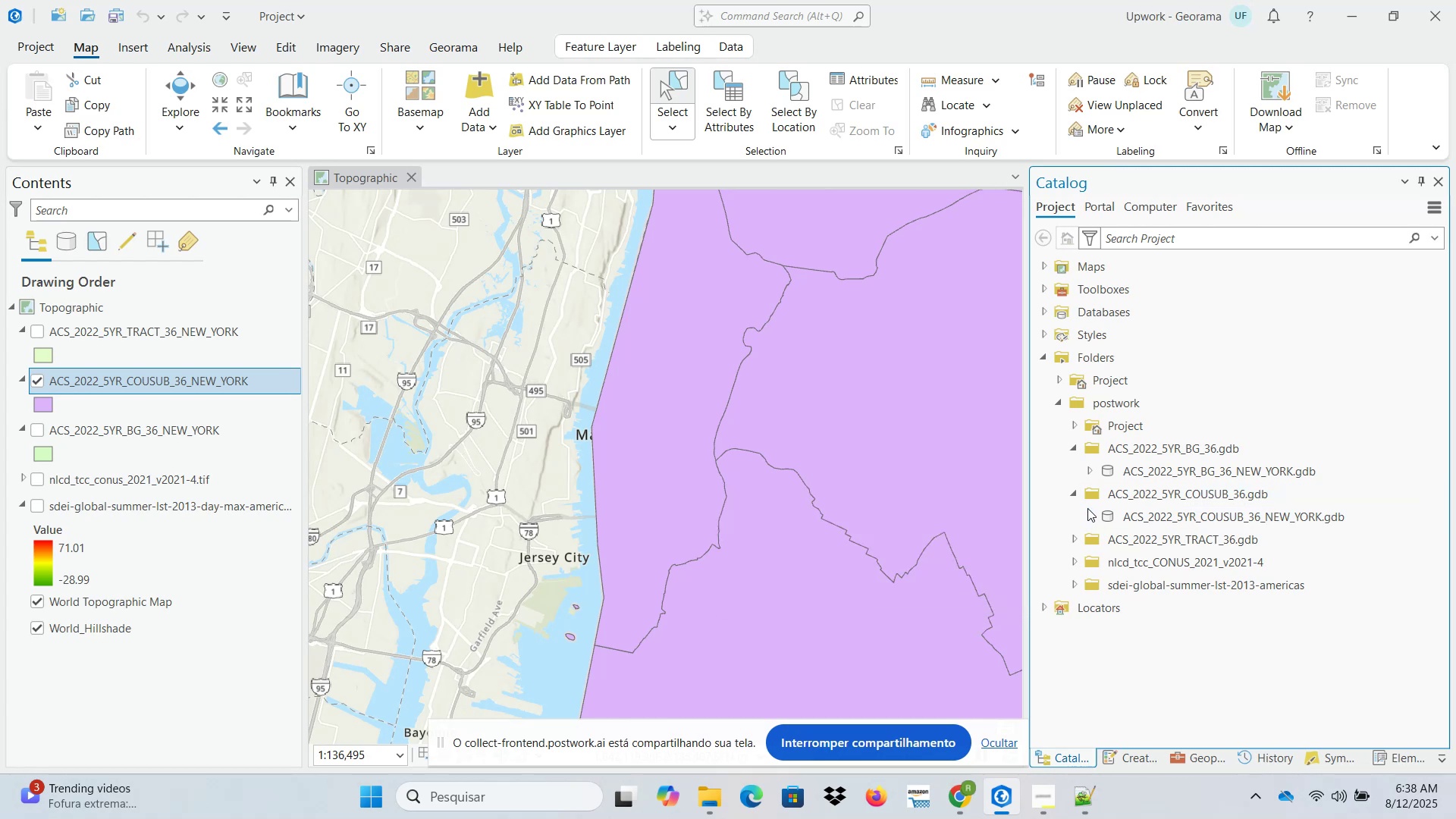 
left_click([1074, 449])
 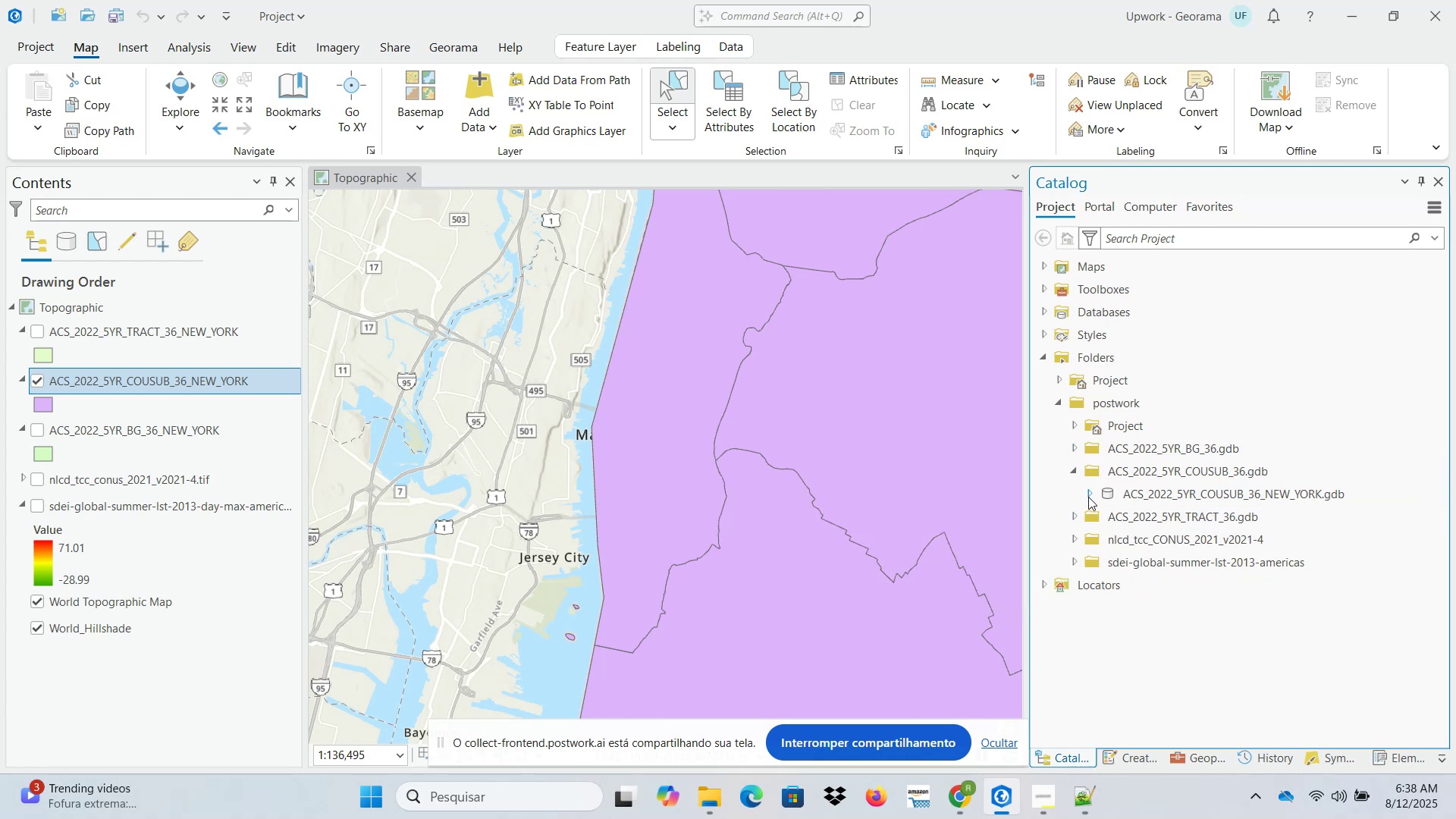 
left_click([1088, 494])
 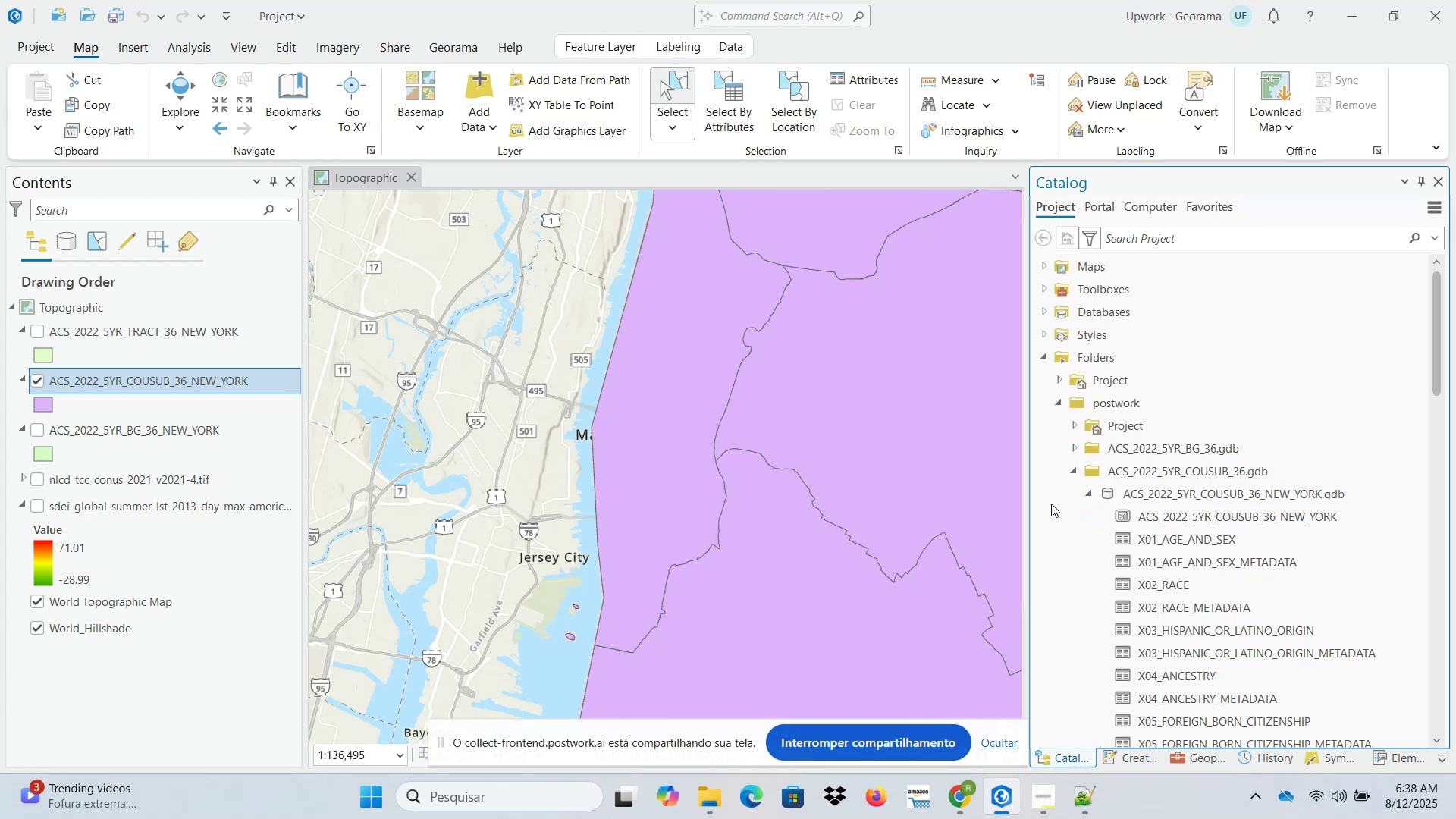 
scroll: coordinate [1299, 613], scroll_direction: down, amount: 6.0
 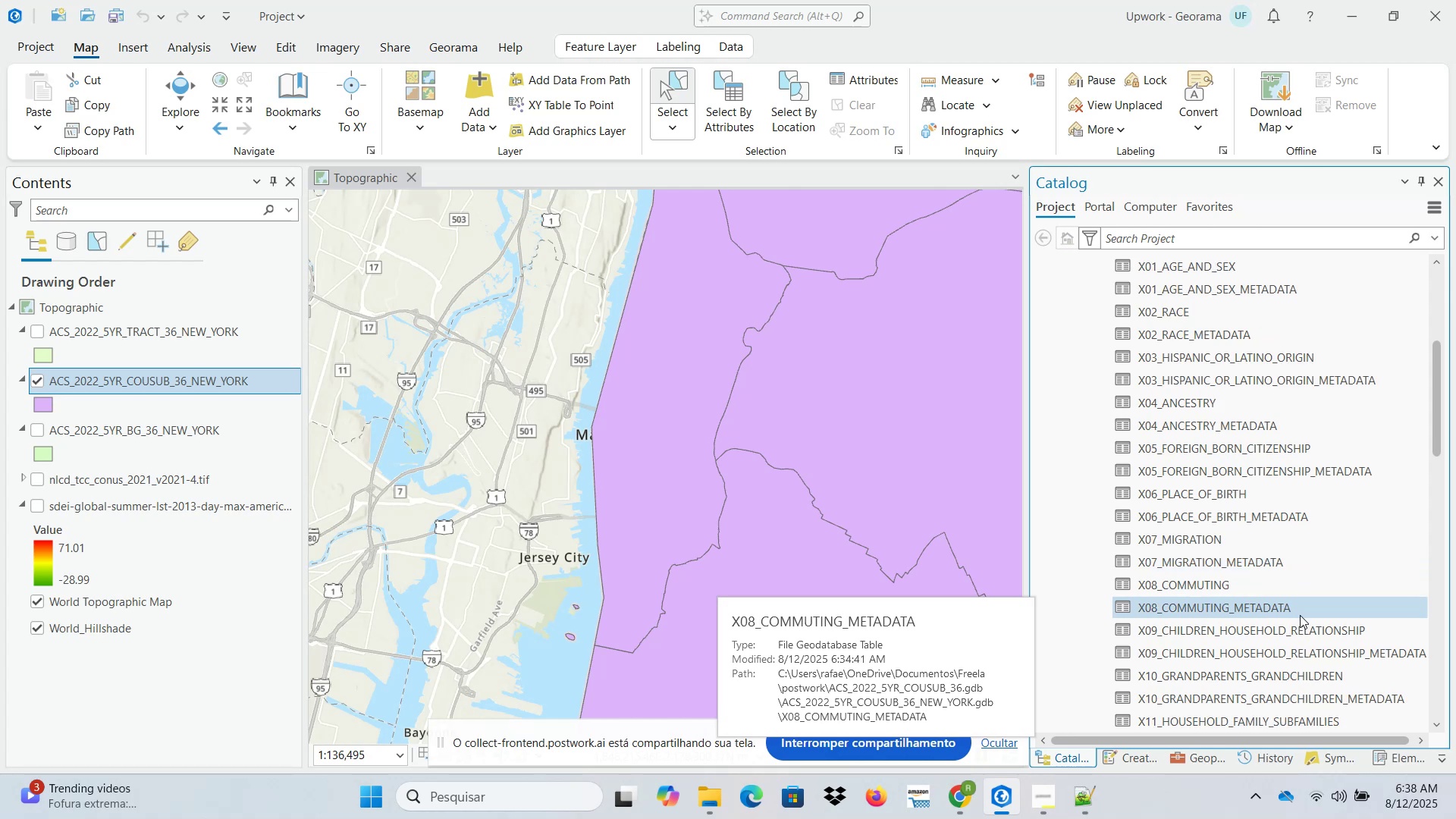 
scroll: coordinate [1305, 620], scroll_direction: down, amount: 6.0
 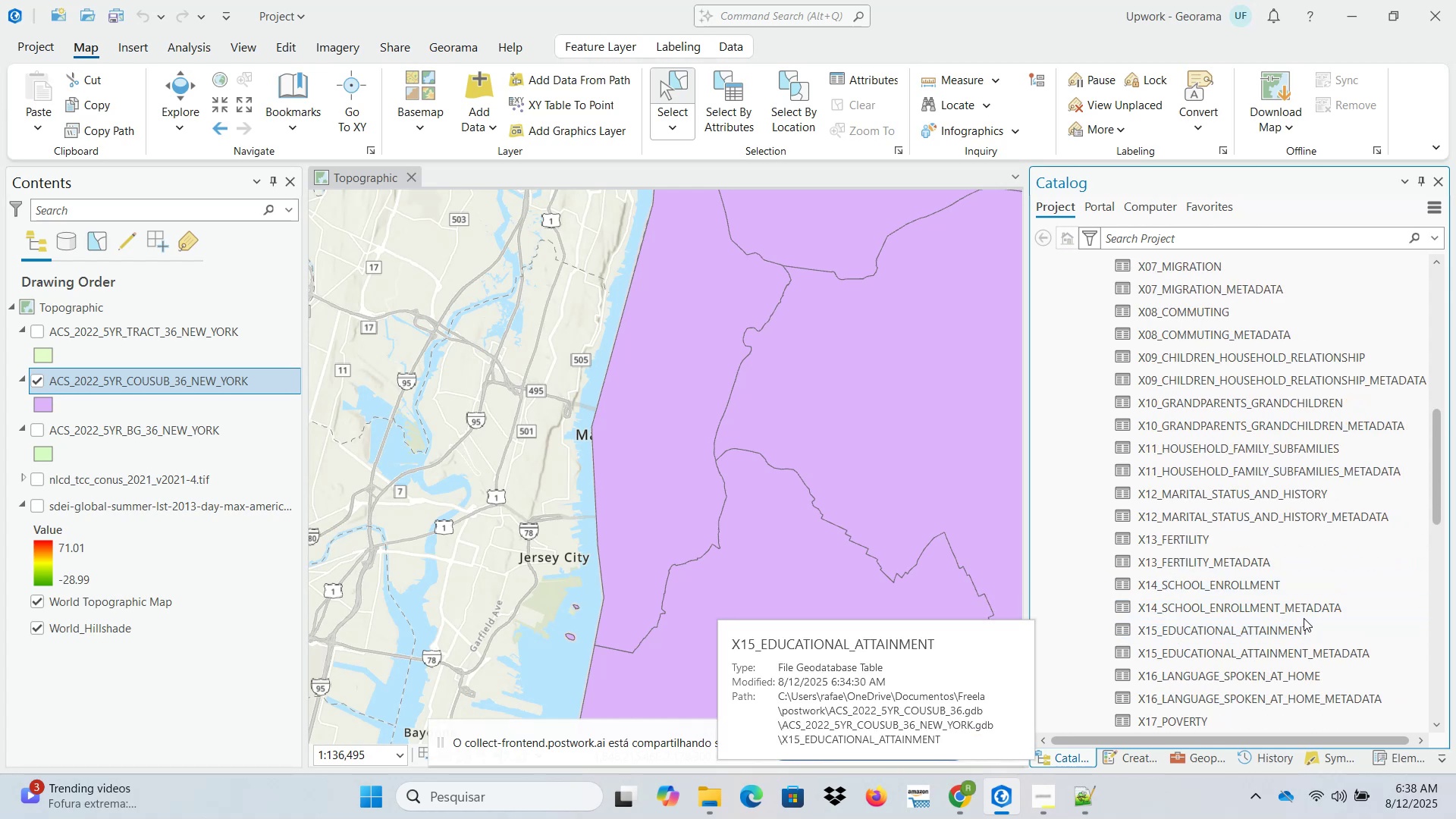 
scroll: coordinate [1326, 623], scroll_direction: down, amount: 5.0
 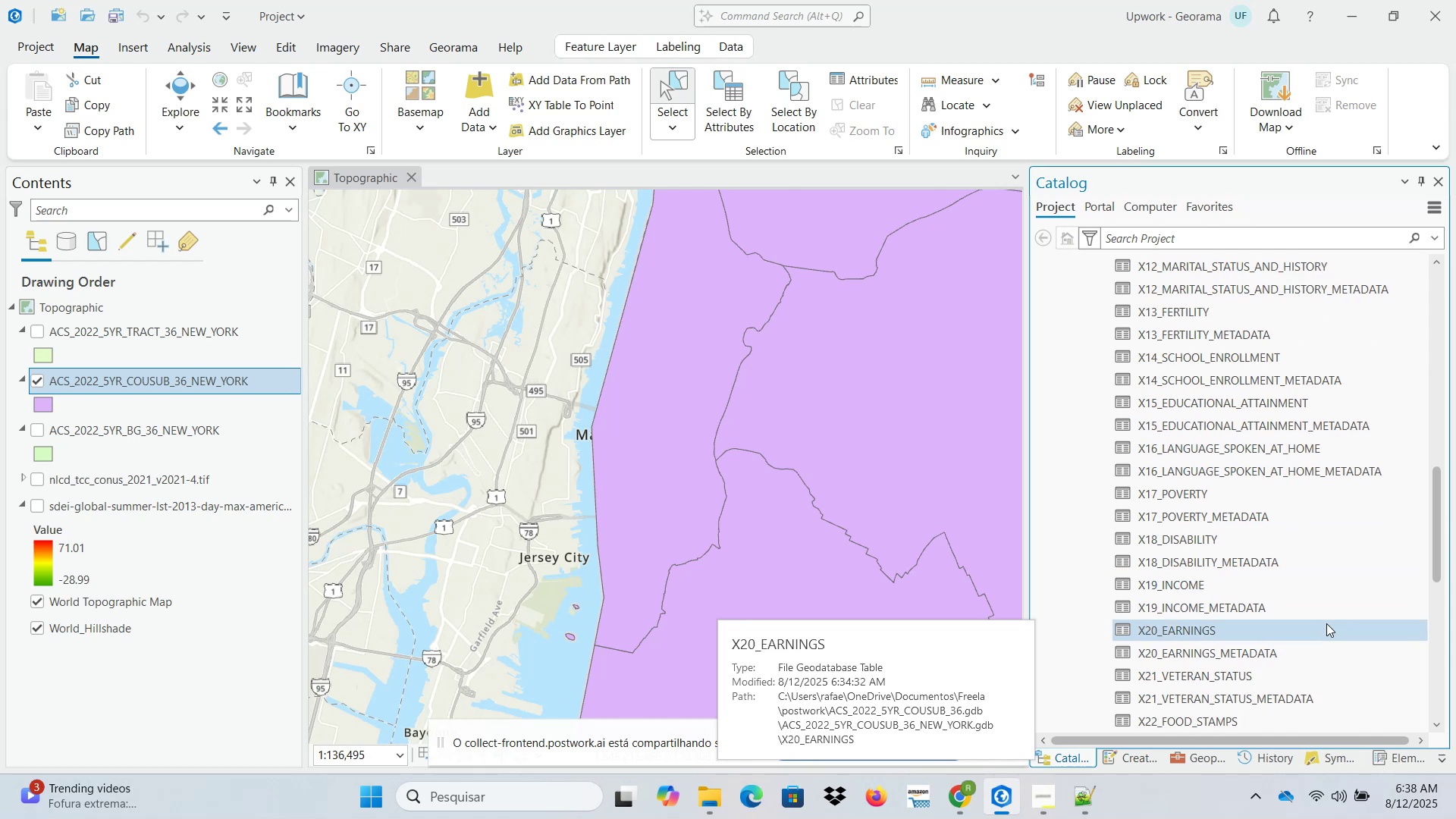 
scroll: coordinate [1338, 620], scroll_direction: down, amount: 9.0
 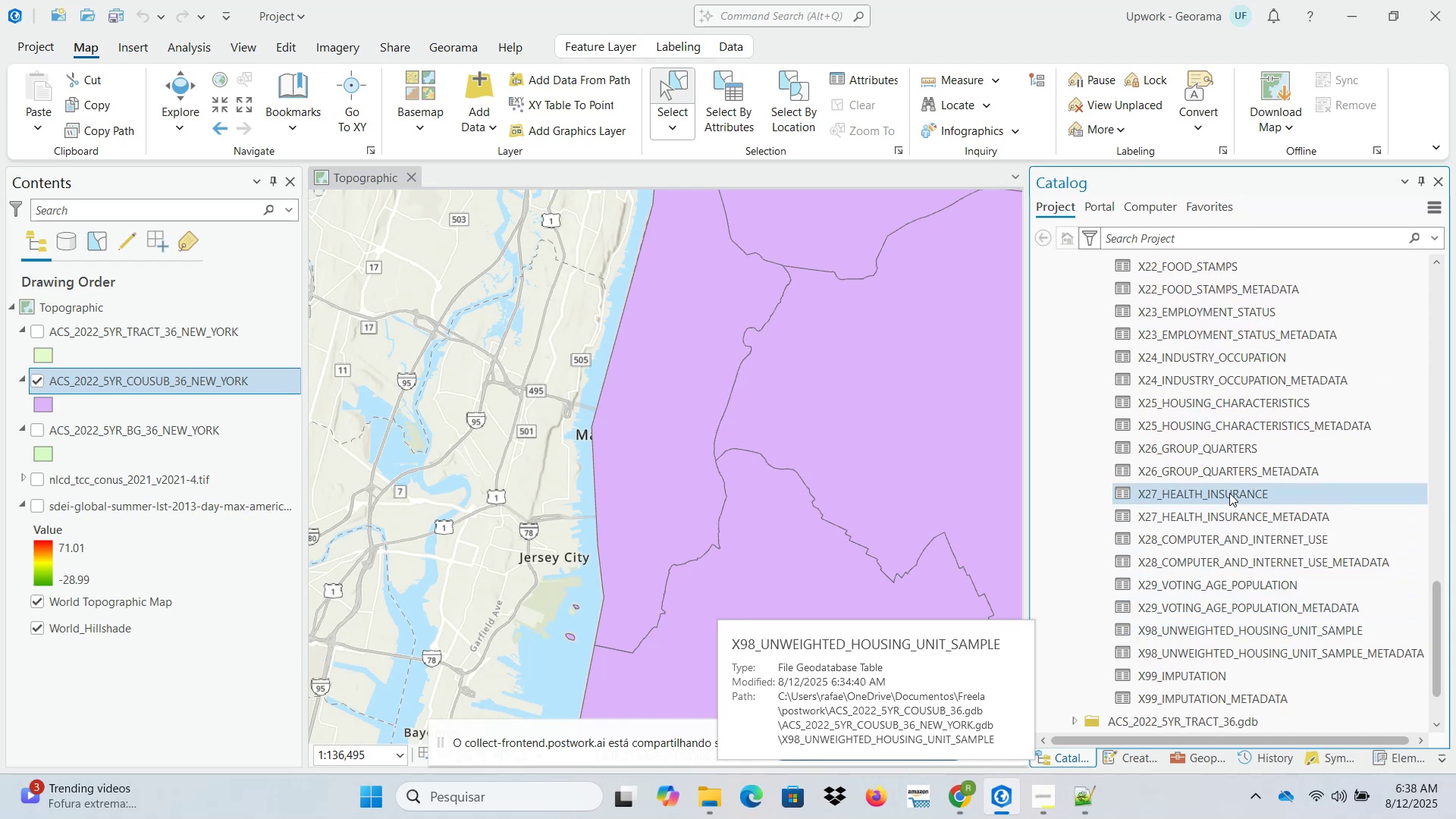 
scroll: coordinate [1222, 434], scroll_direction: up, amount: 1.0
 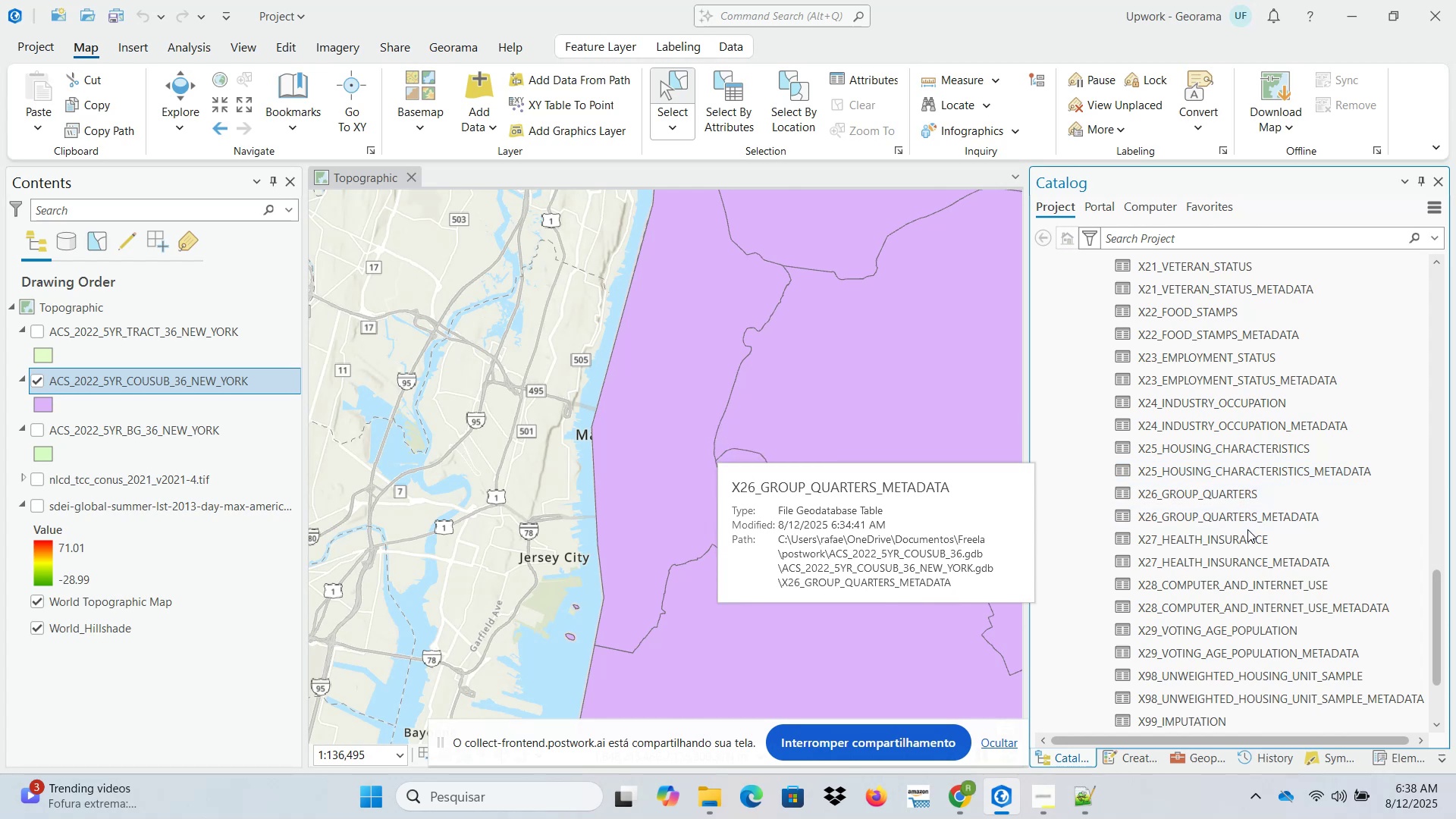 
scroll: coordinate [662, 492], scroll_direction: down, amount: 16.0
 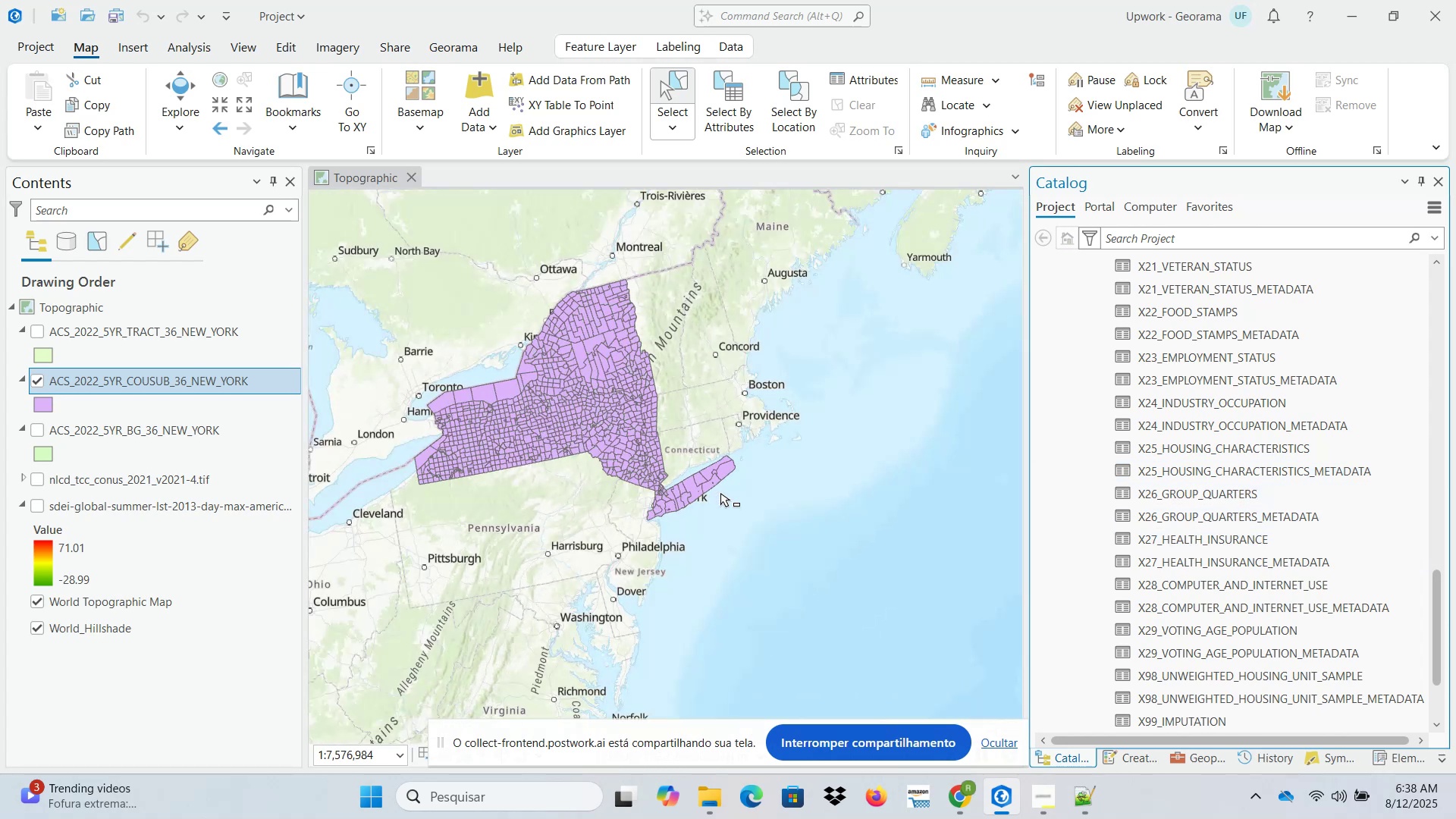 
scroll: coordinate [1212, 500], scroll_direction: up, amount: 22.0
 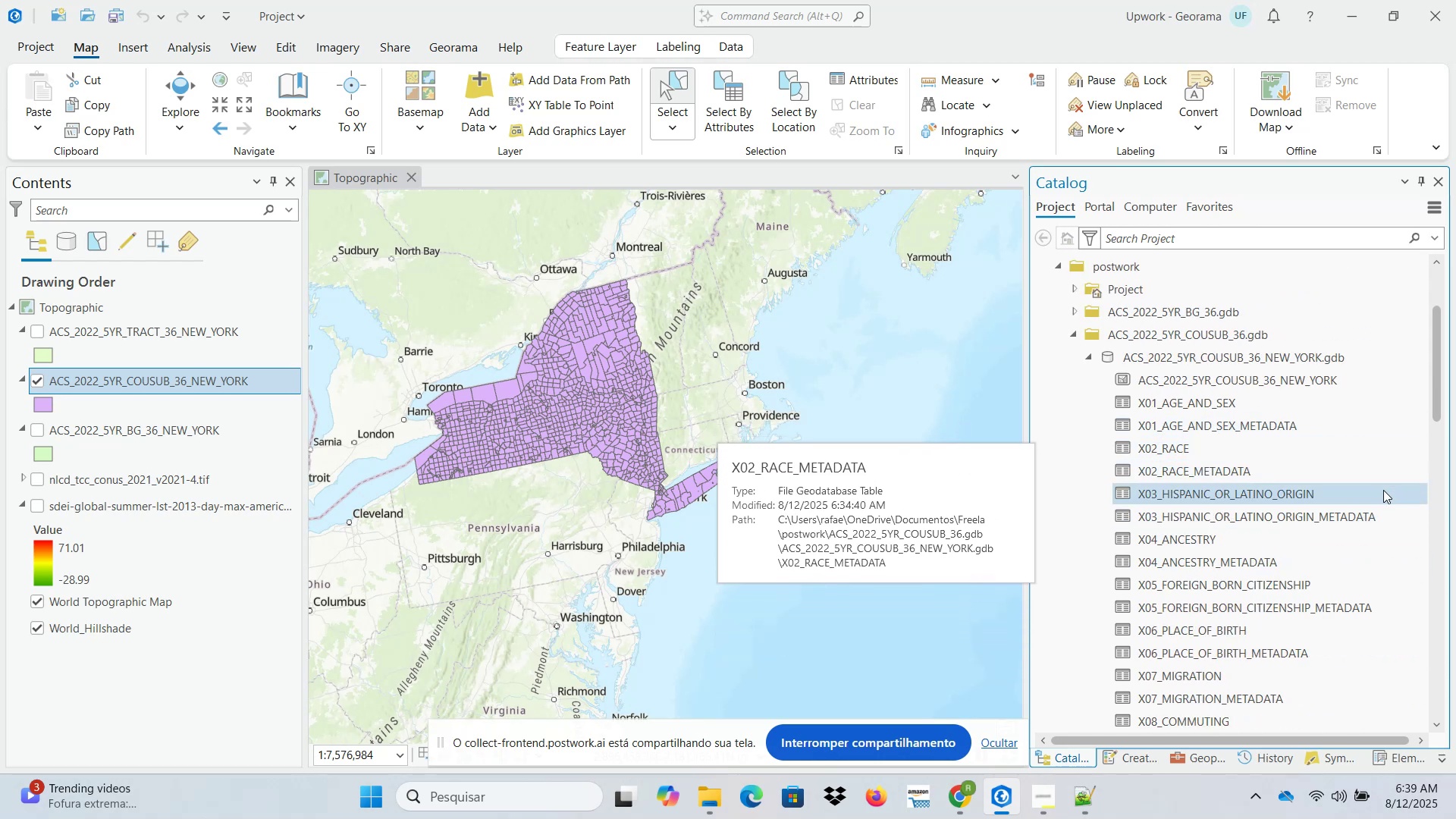 
wait(10.08)
 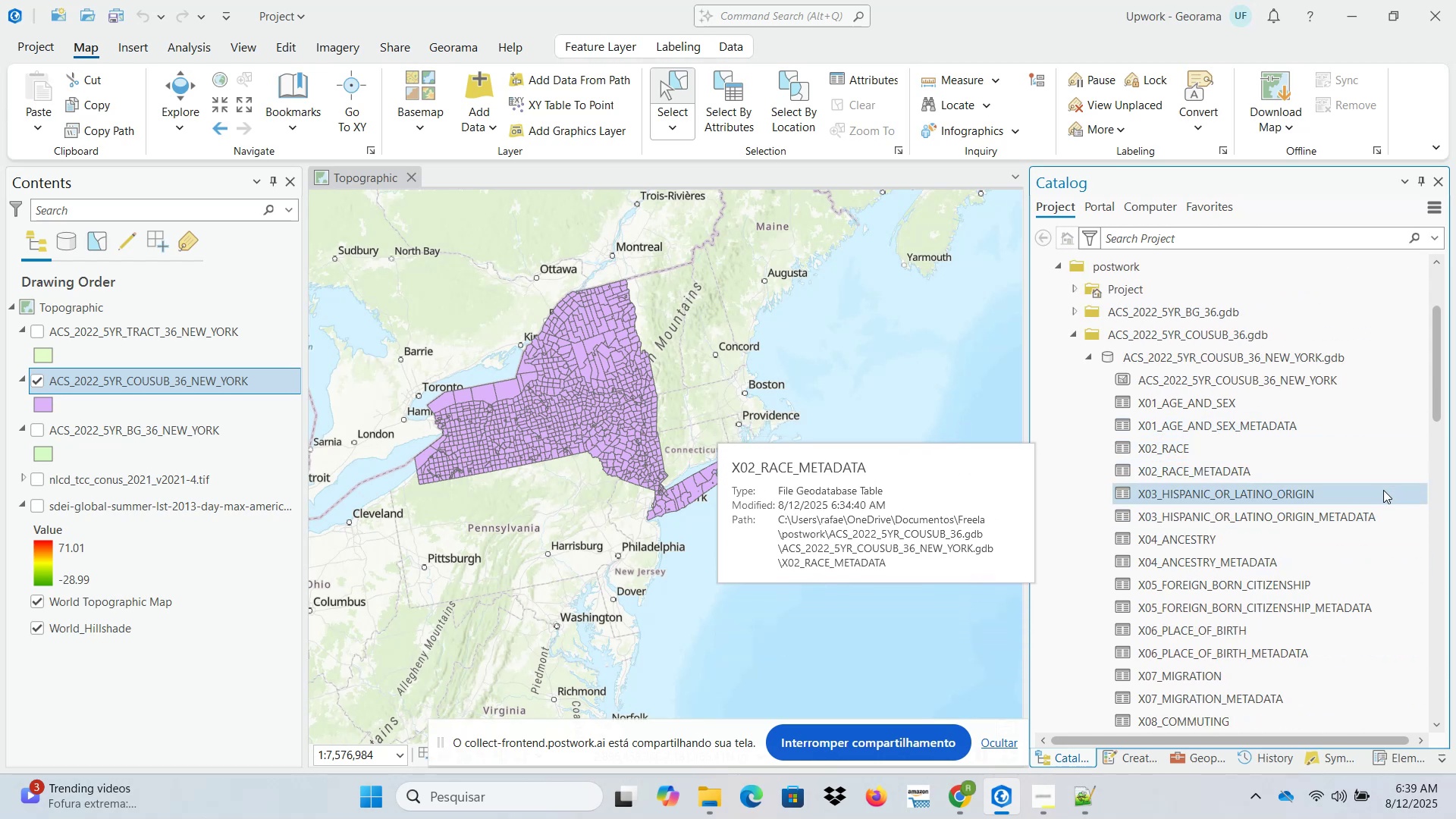 
scroll: coordinate [1323, 576], scroll_direction: down, amount: 5.0
 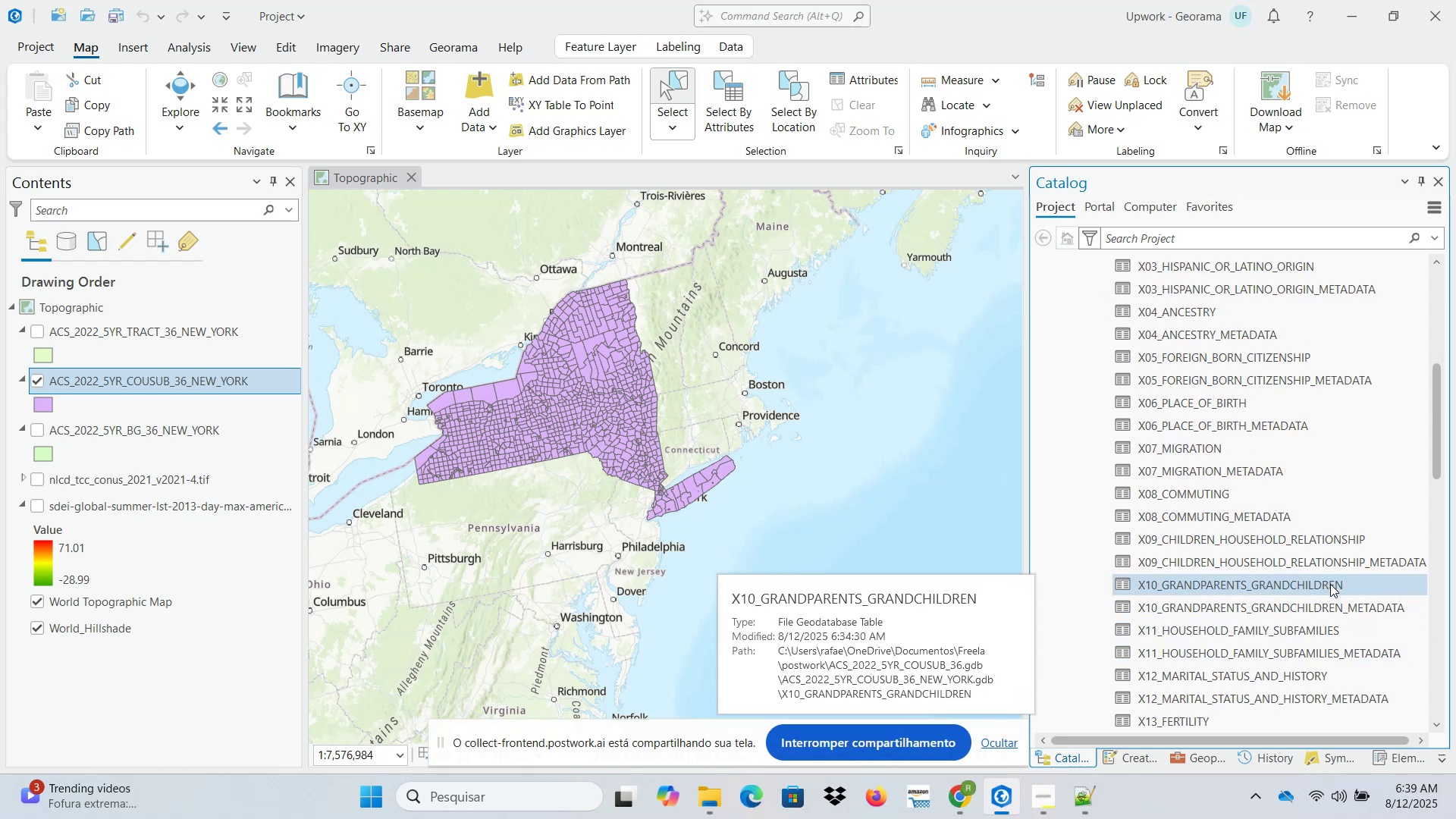 
scroll: coordinate [1316, 580], scroll_direction: down, amount: 5.0
 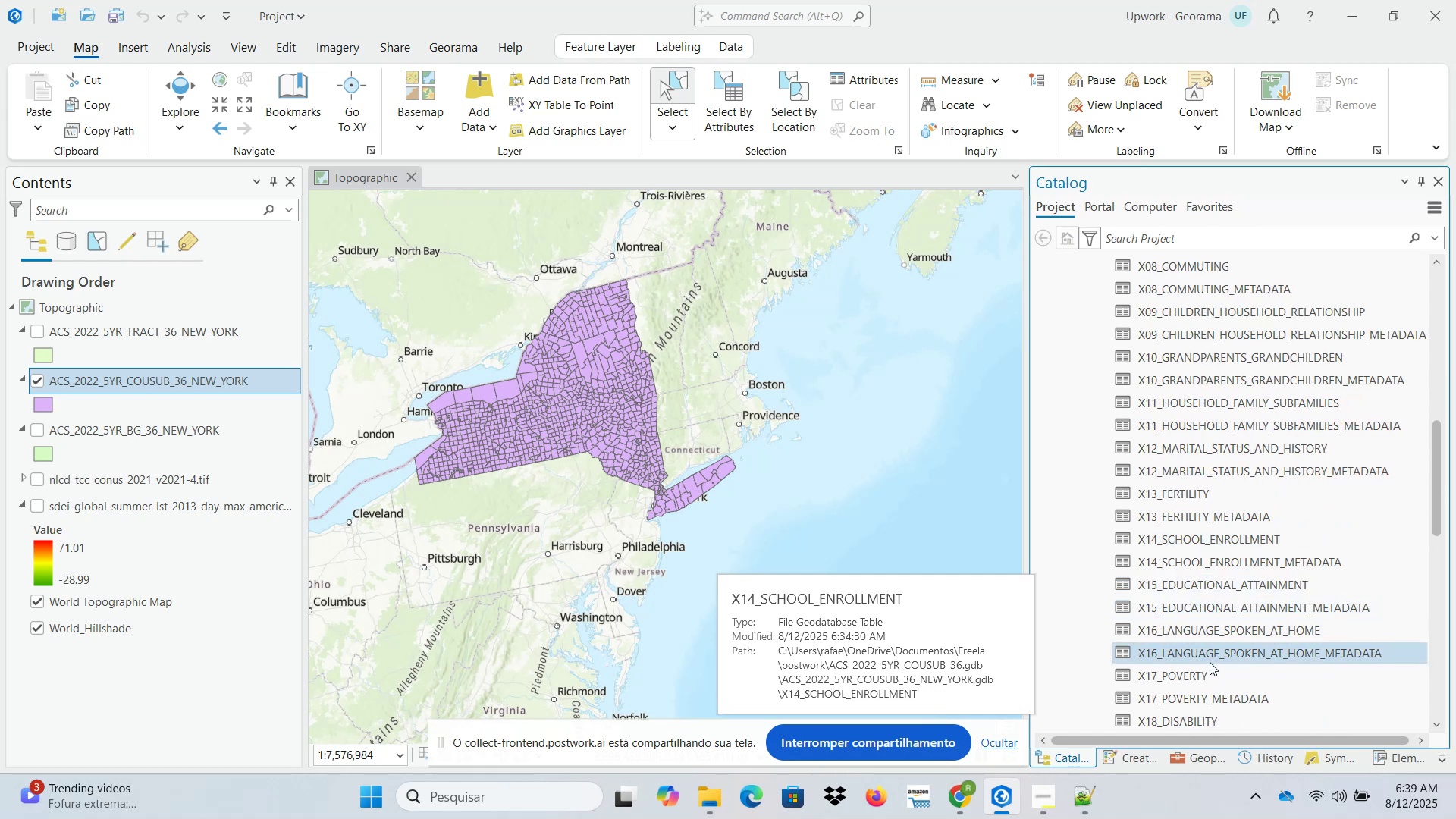 
left_click([1207, 670])
 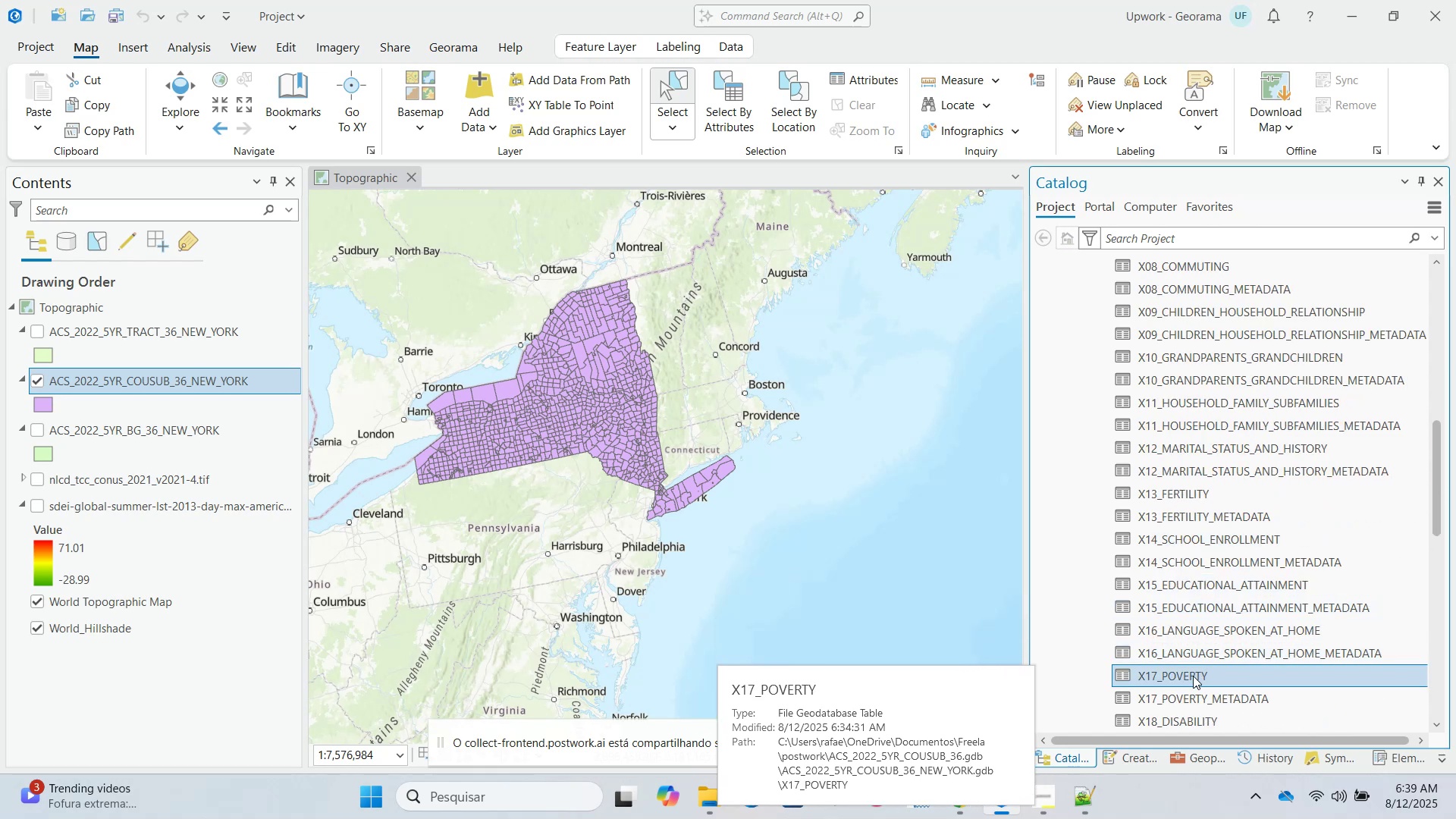 
left_click_drag(start_coordinate=[1192, 676], to_coordinate=[620, 519])
 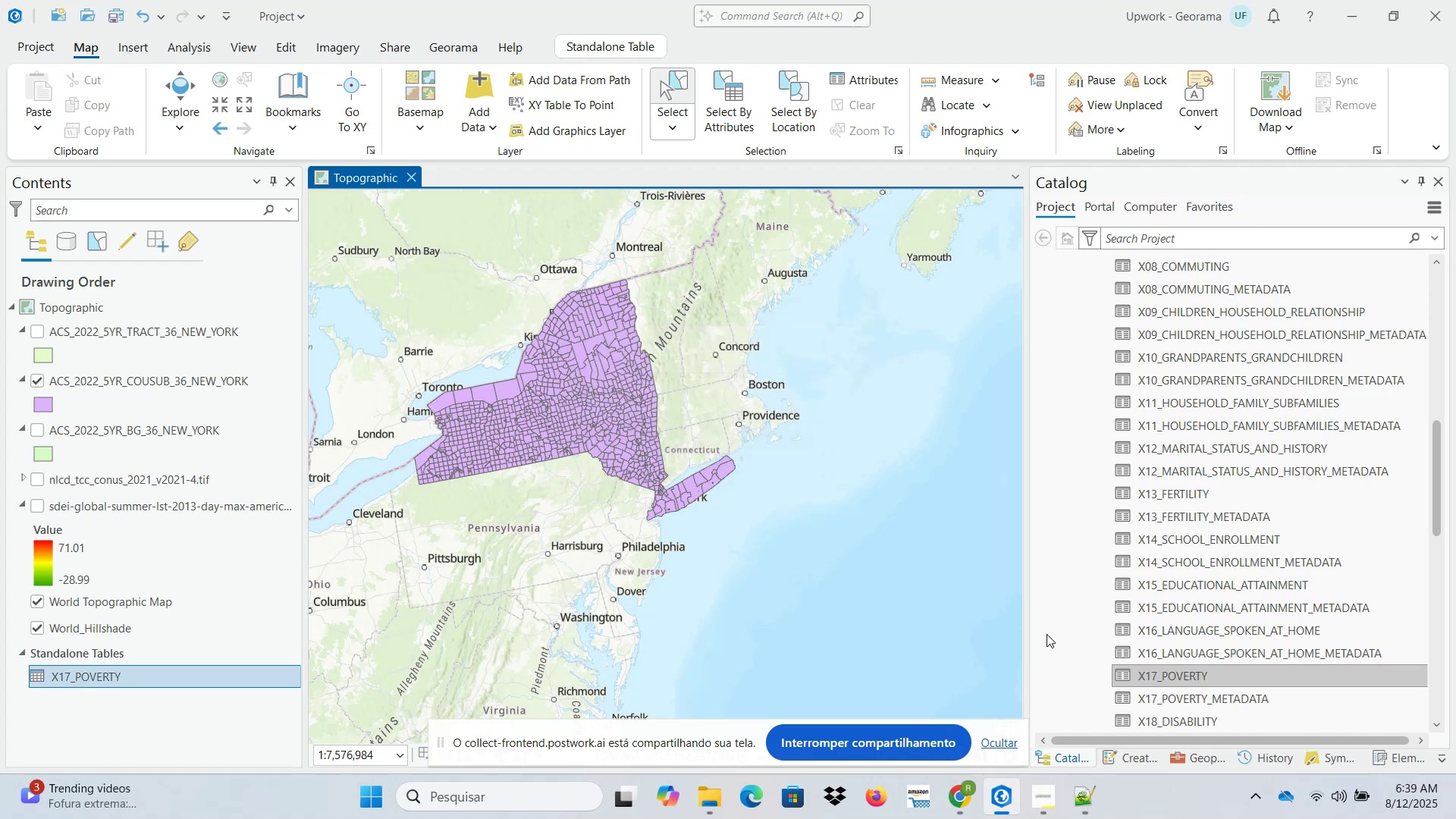 
wait(7.16)
 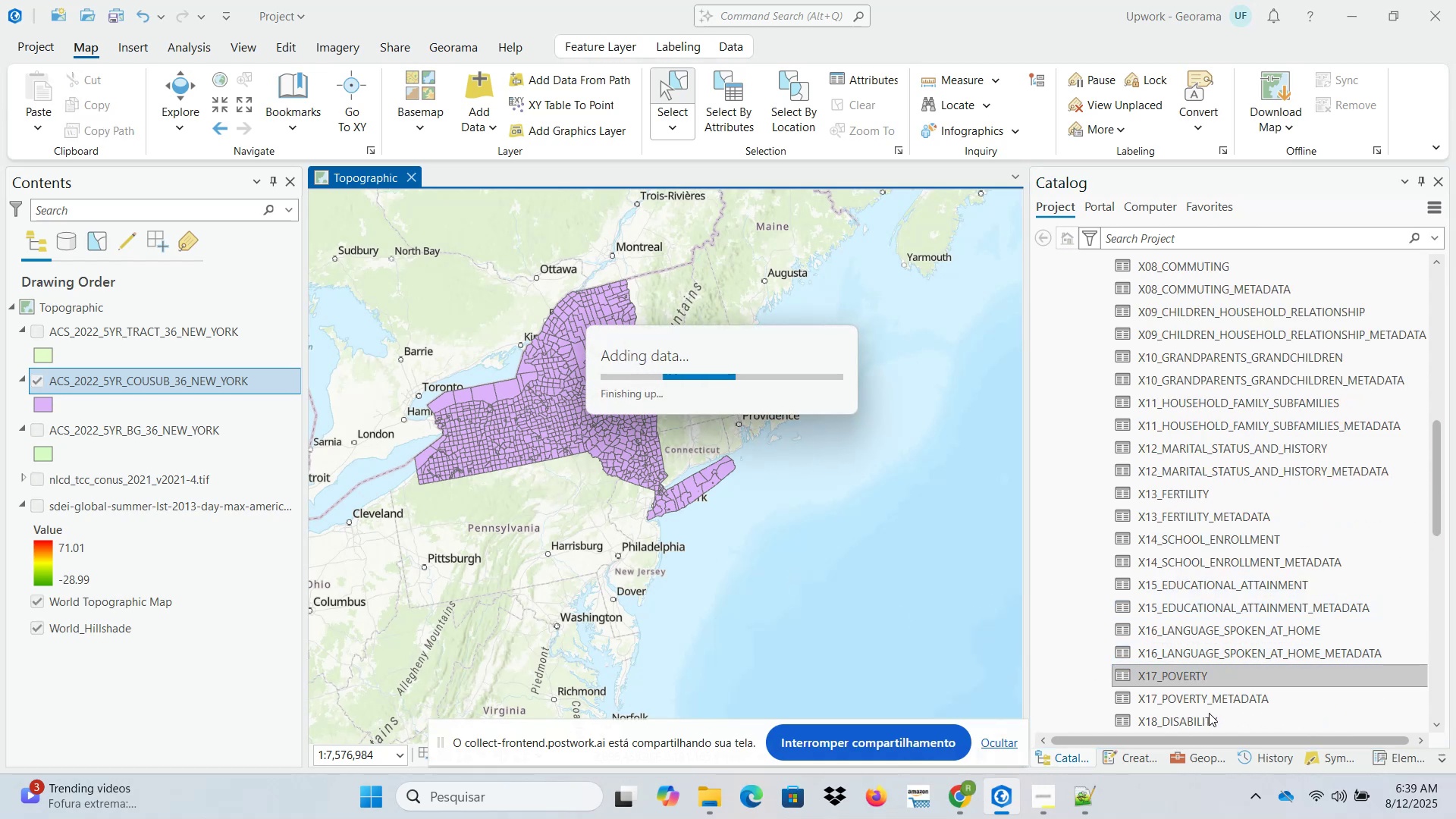 
right_click([262, 682])
 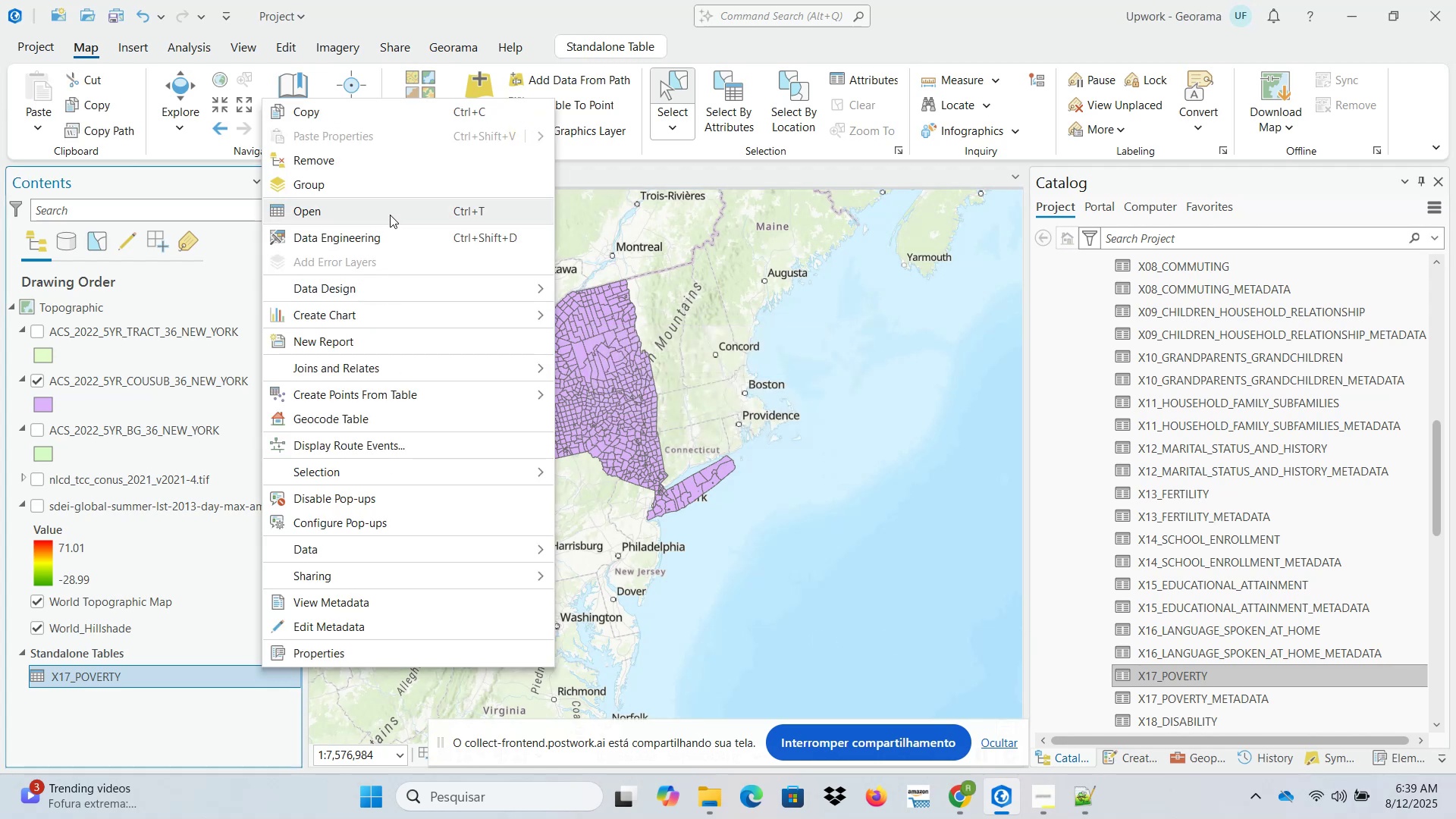 
left_click([390, 215])
 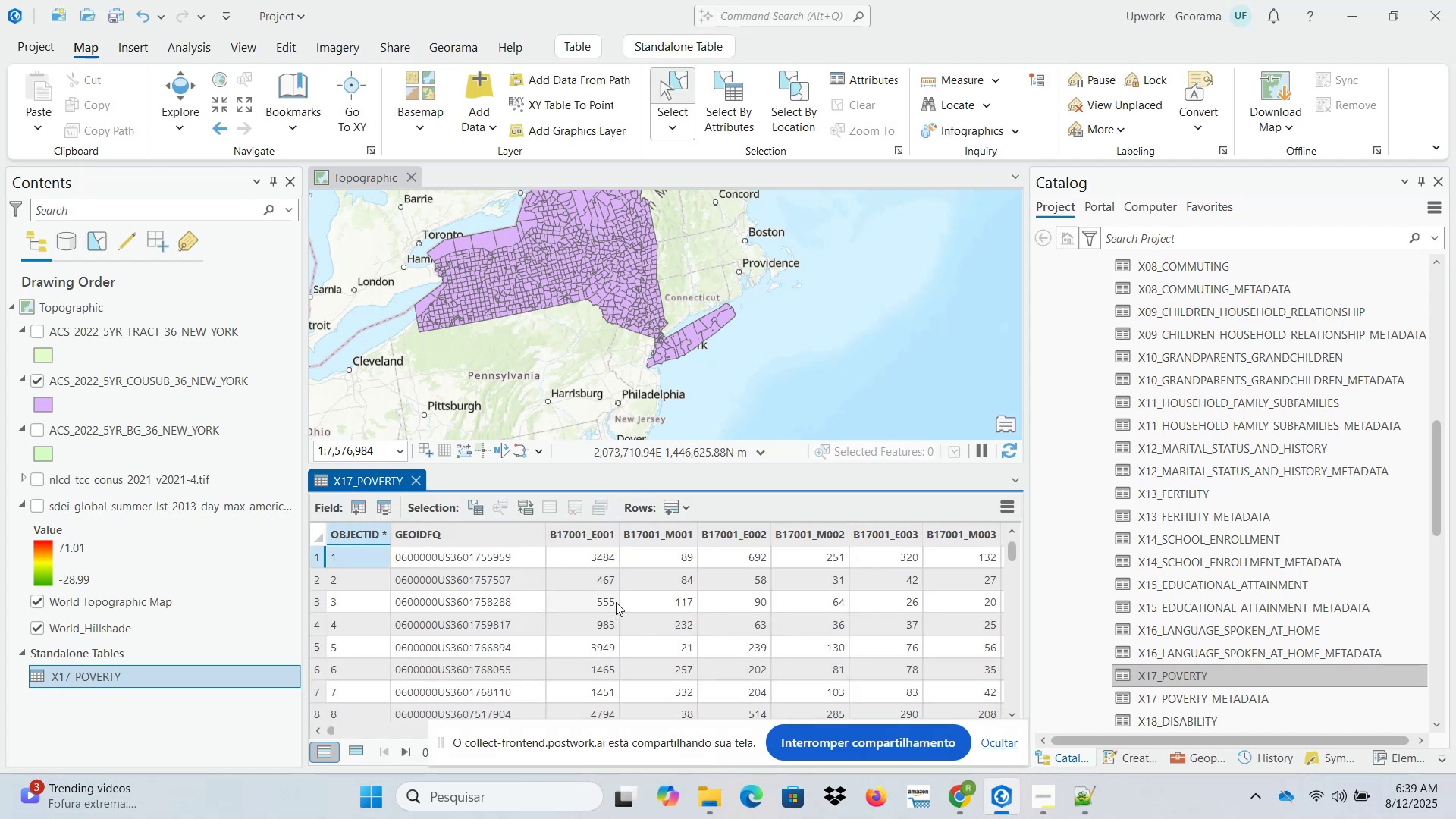 
wait(15.77)
 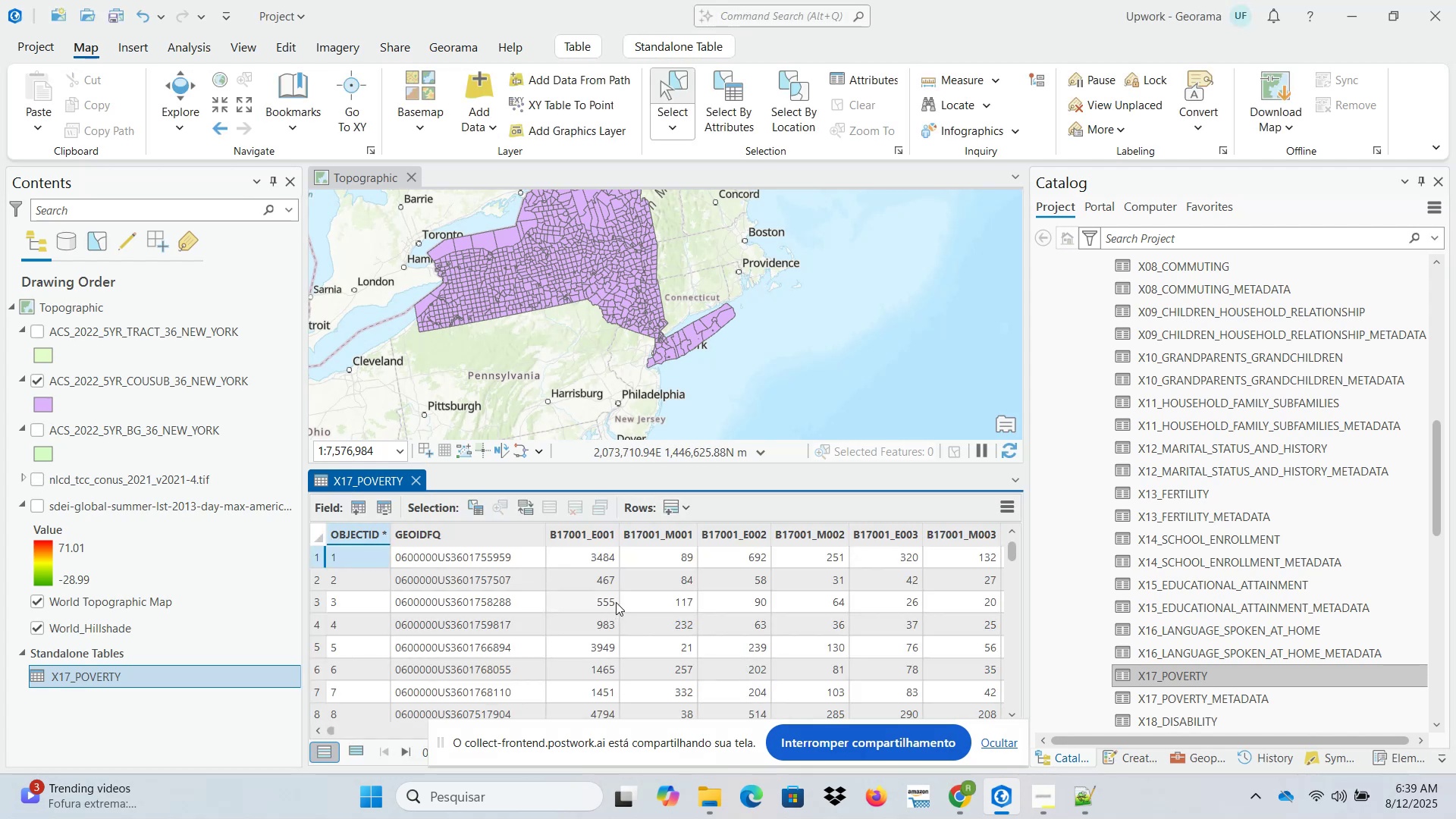 
scroll: coordinate [424, 664], scroll_direction: down, amount: 2.0
 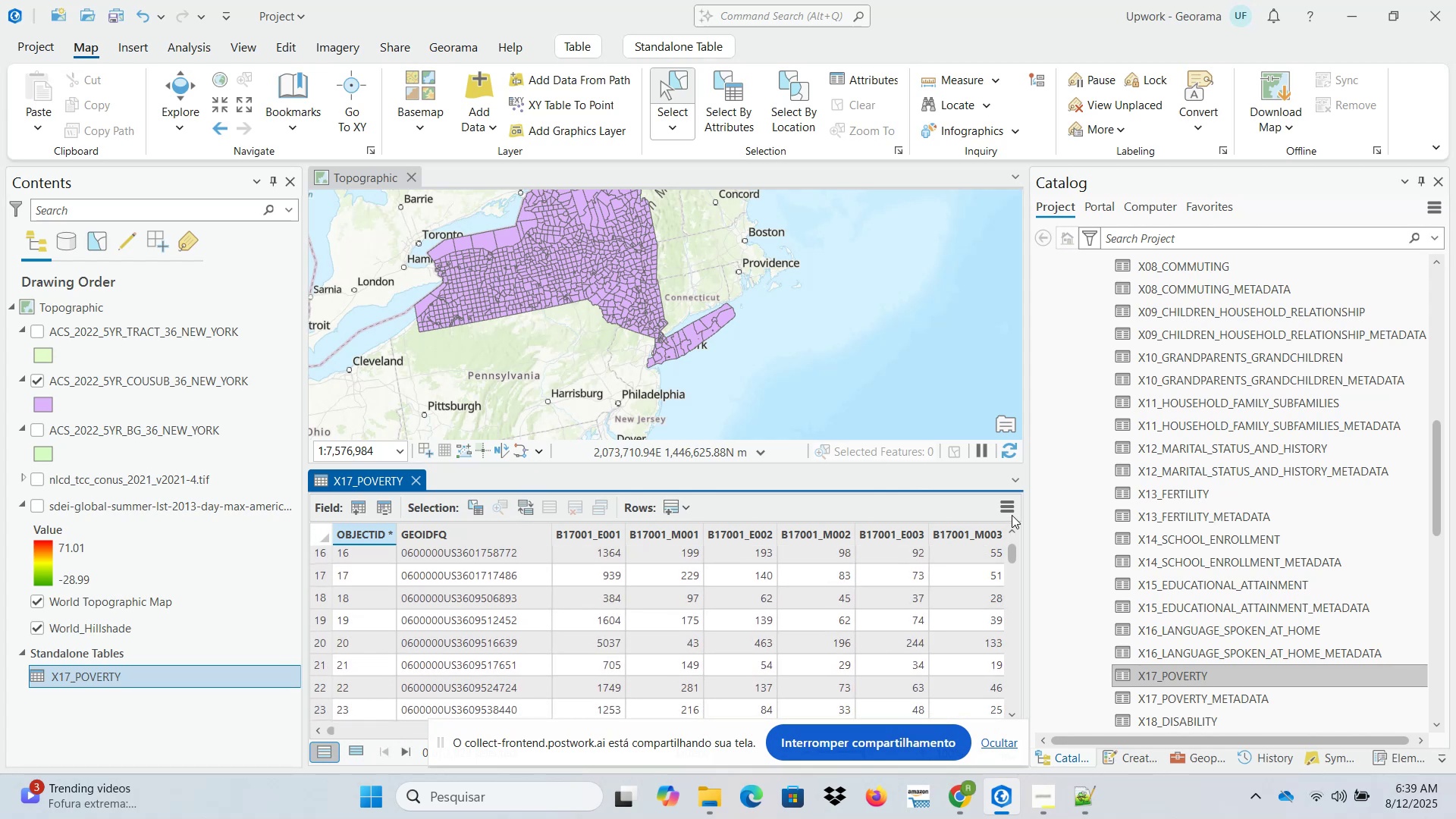 
left_click([1009, 506])
 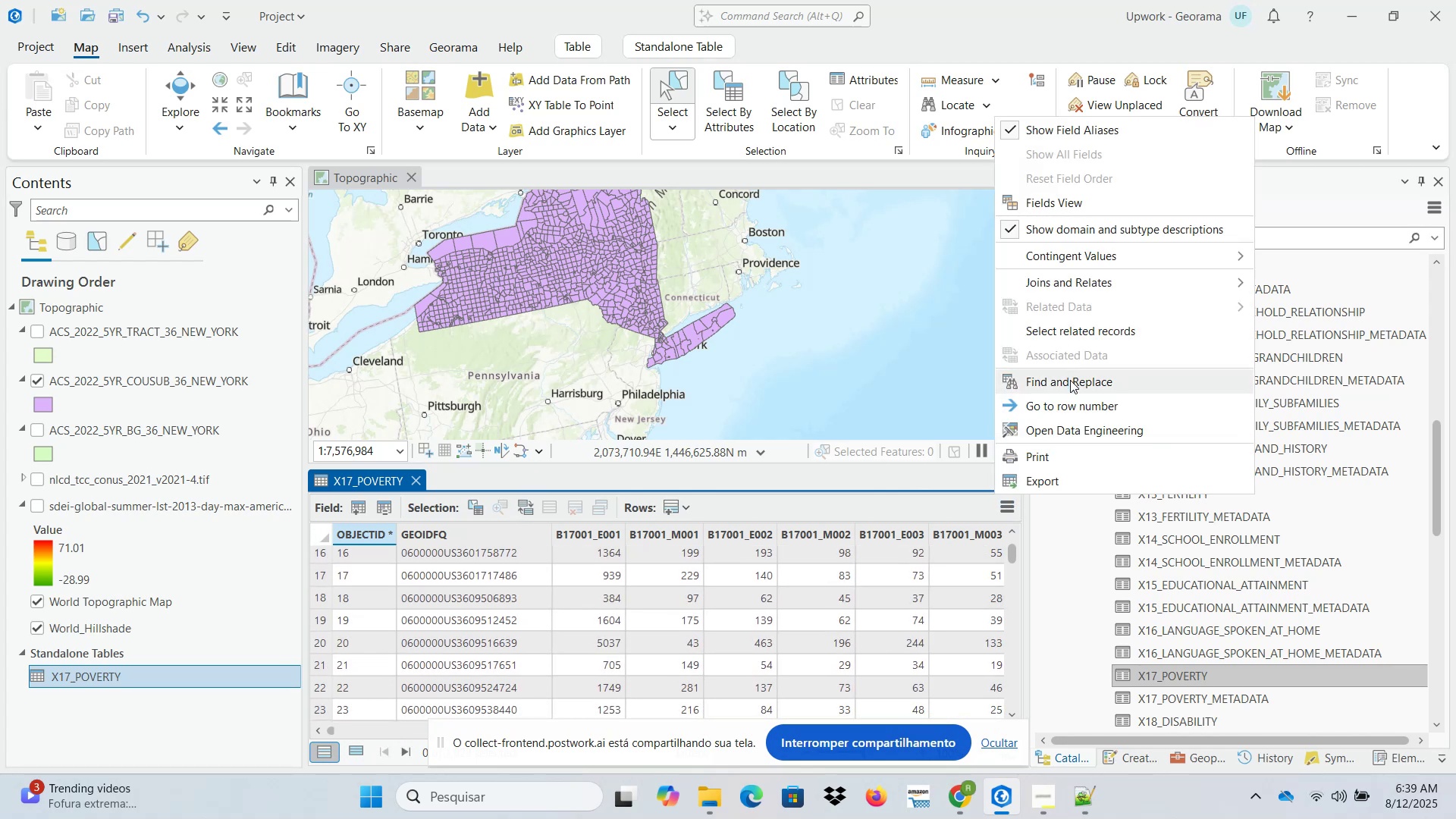 
wait(5.15)
 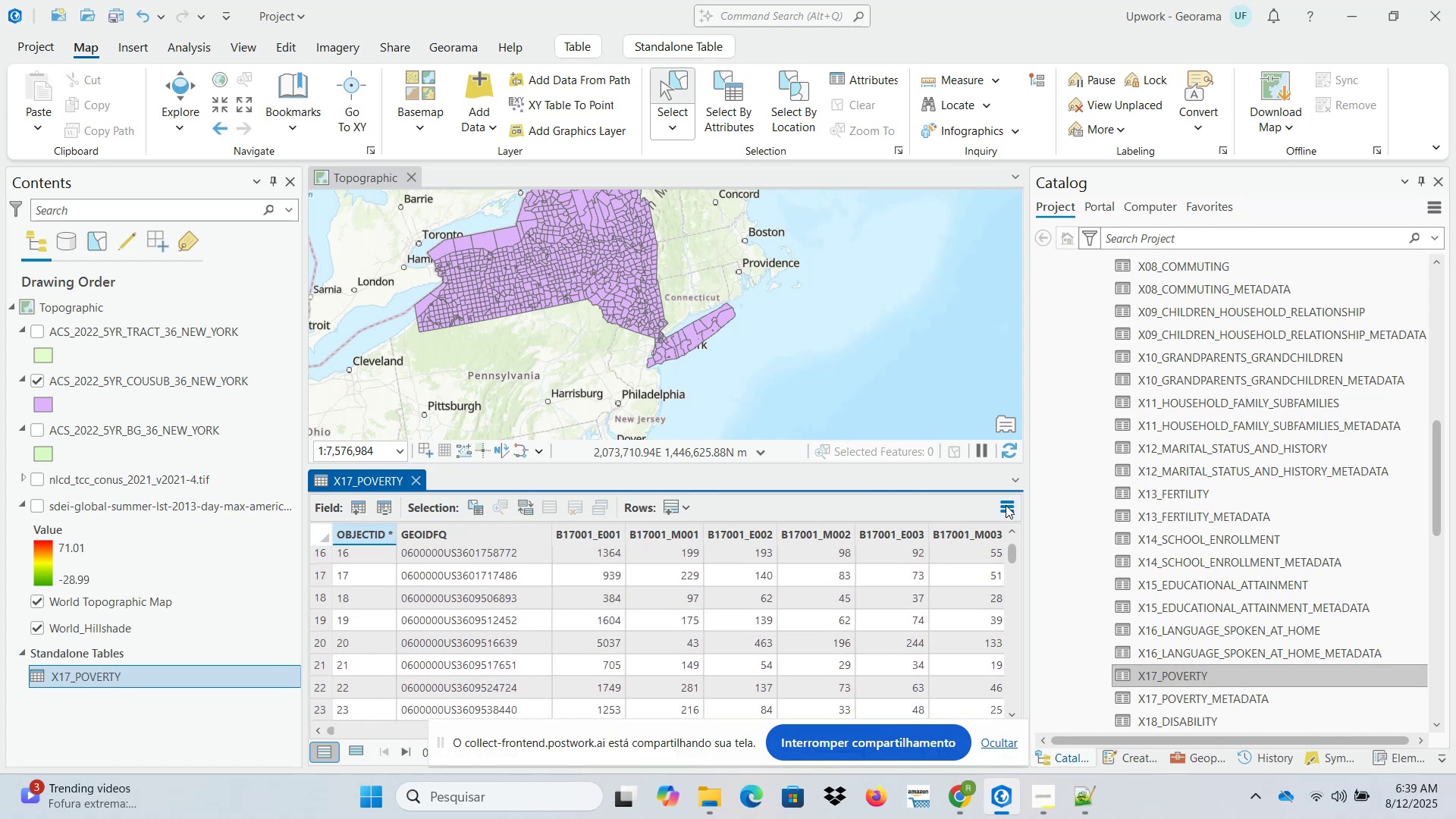 
left_click([1069, 201])
 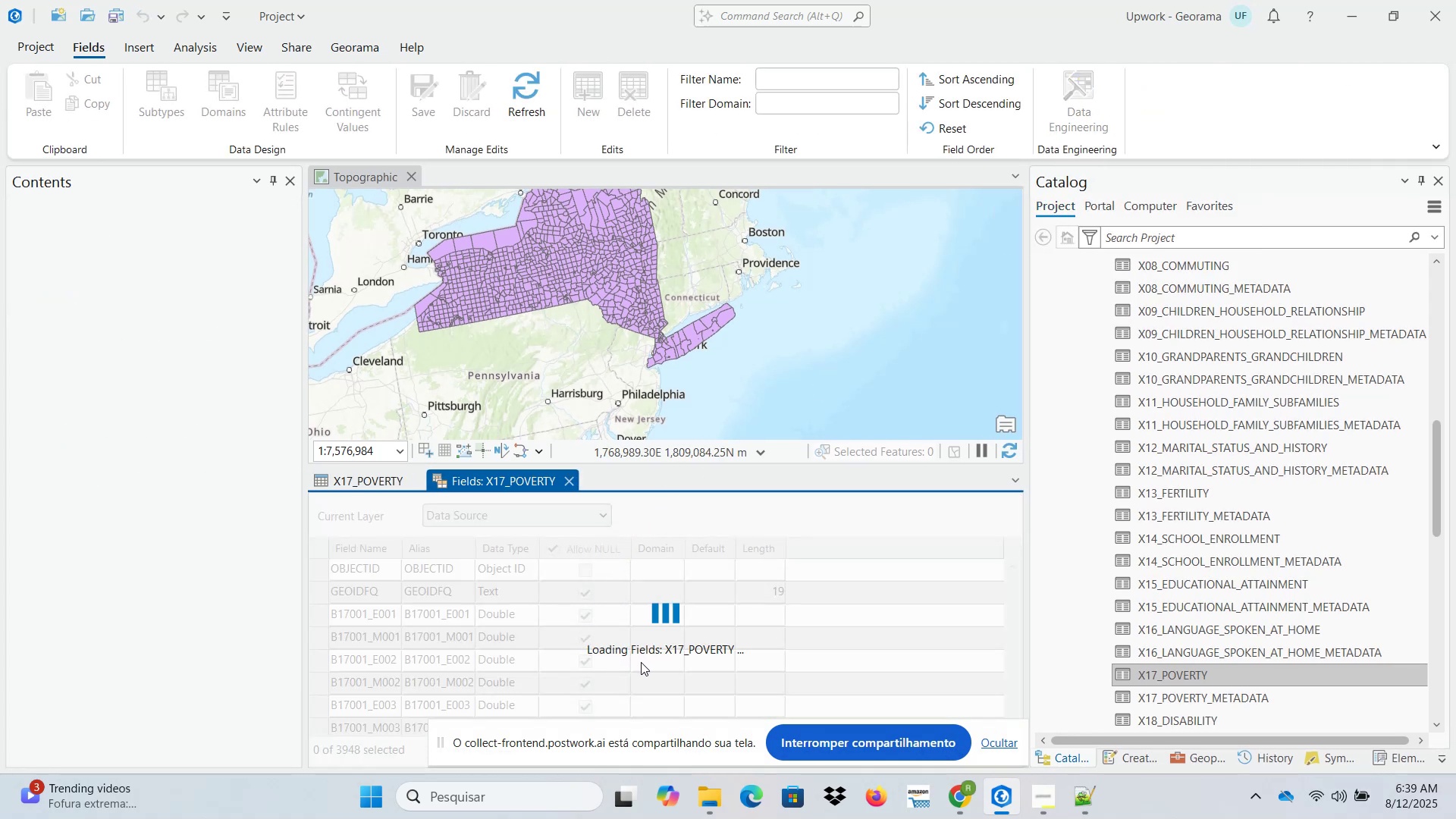 
wait(7.17)
 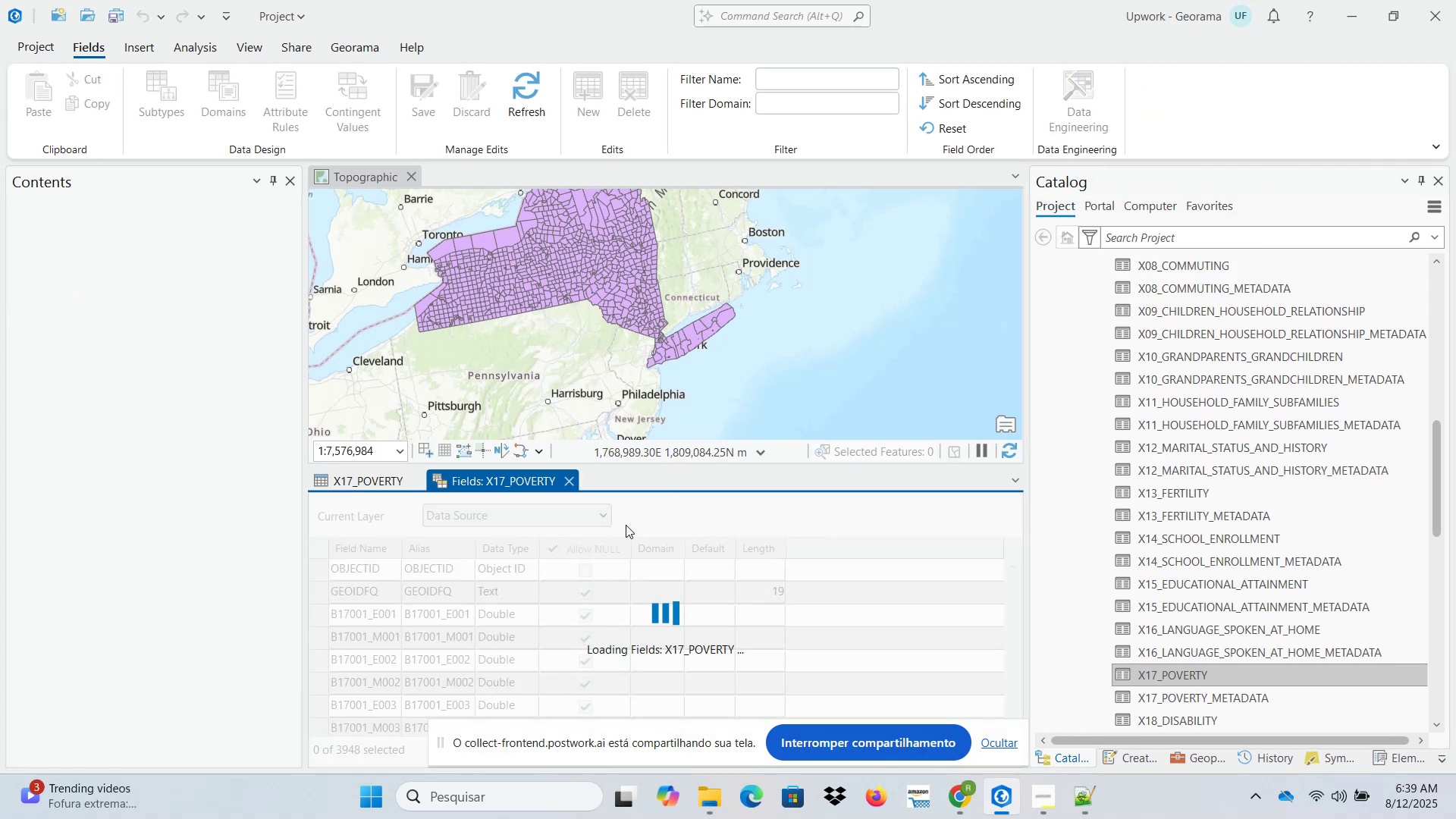 
scroll: coordinate [744, 649], scroll_direction: down, amount: 7.0
 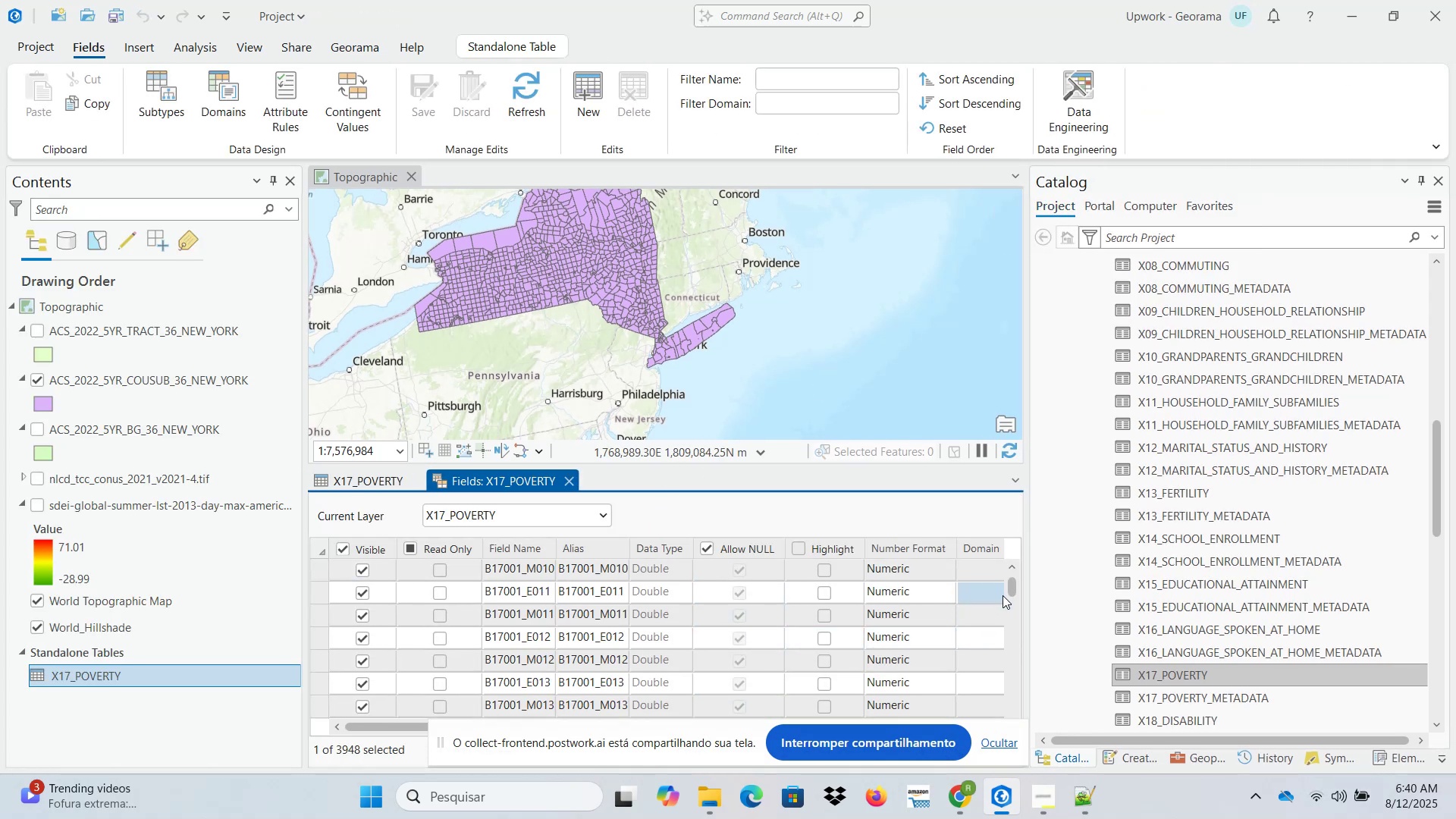 
left_click_drag(start_coordinate=[1015, 589], to_coordinate=[1015, 632])
 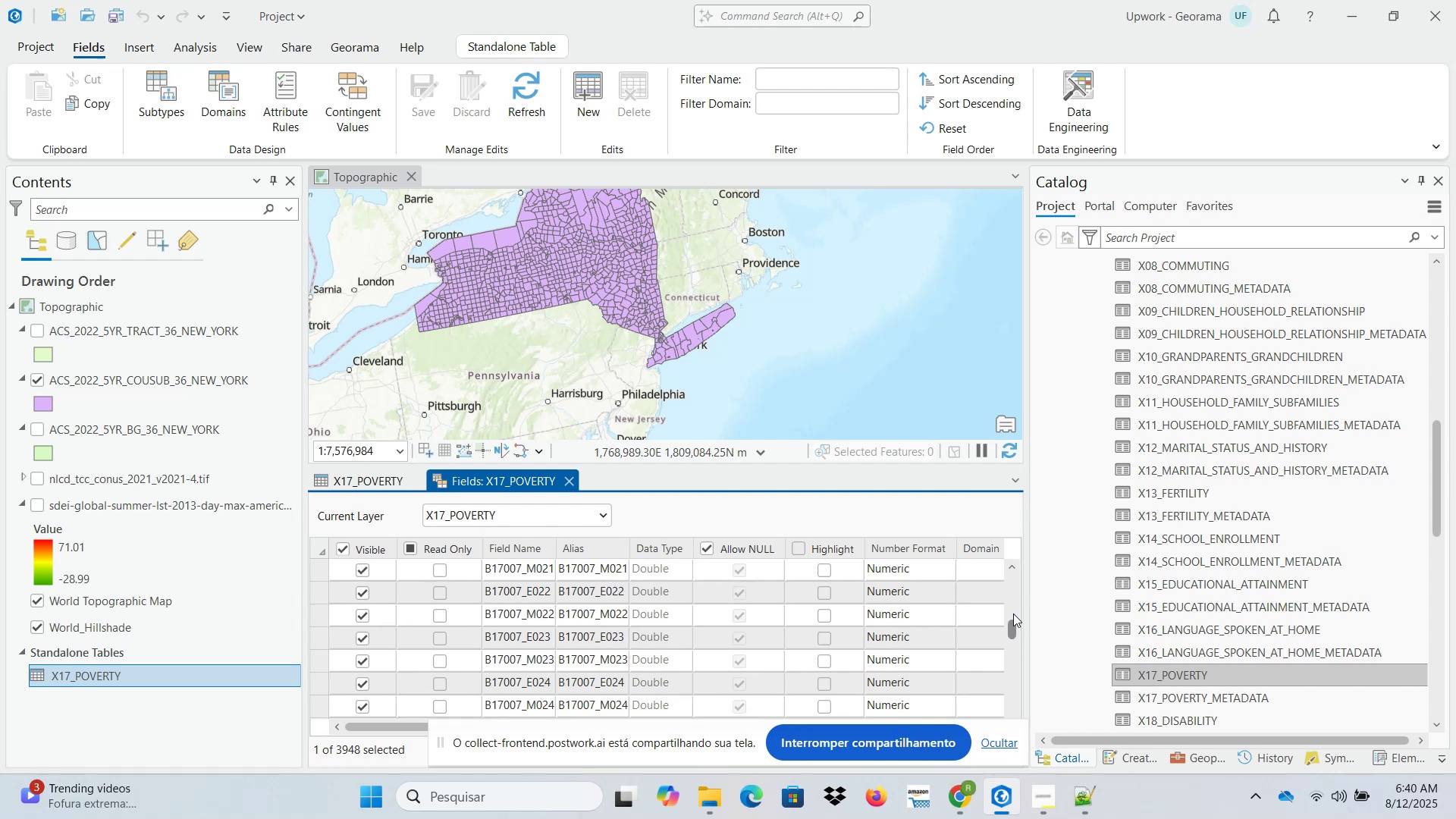 
left_click_drag(start_coordinate=[1013, 624], to_coordinate=[1017, 571])
 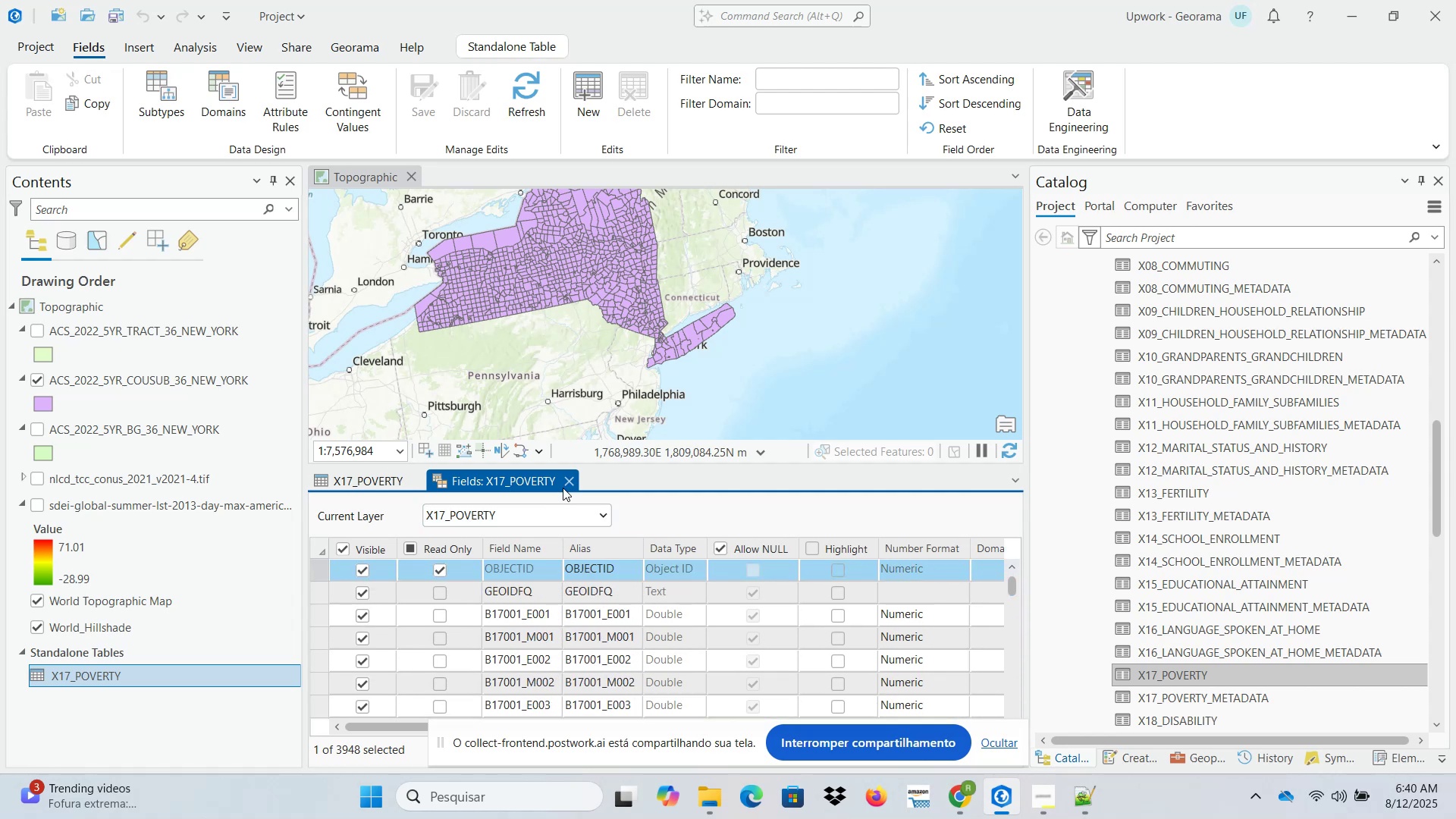 
left_click([566, 481])
 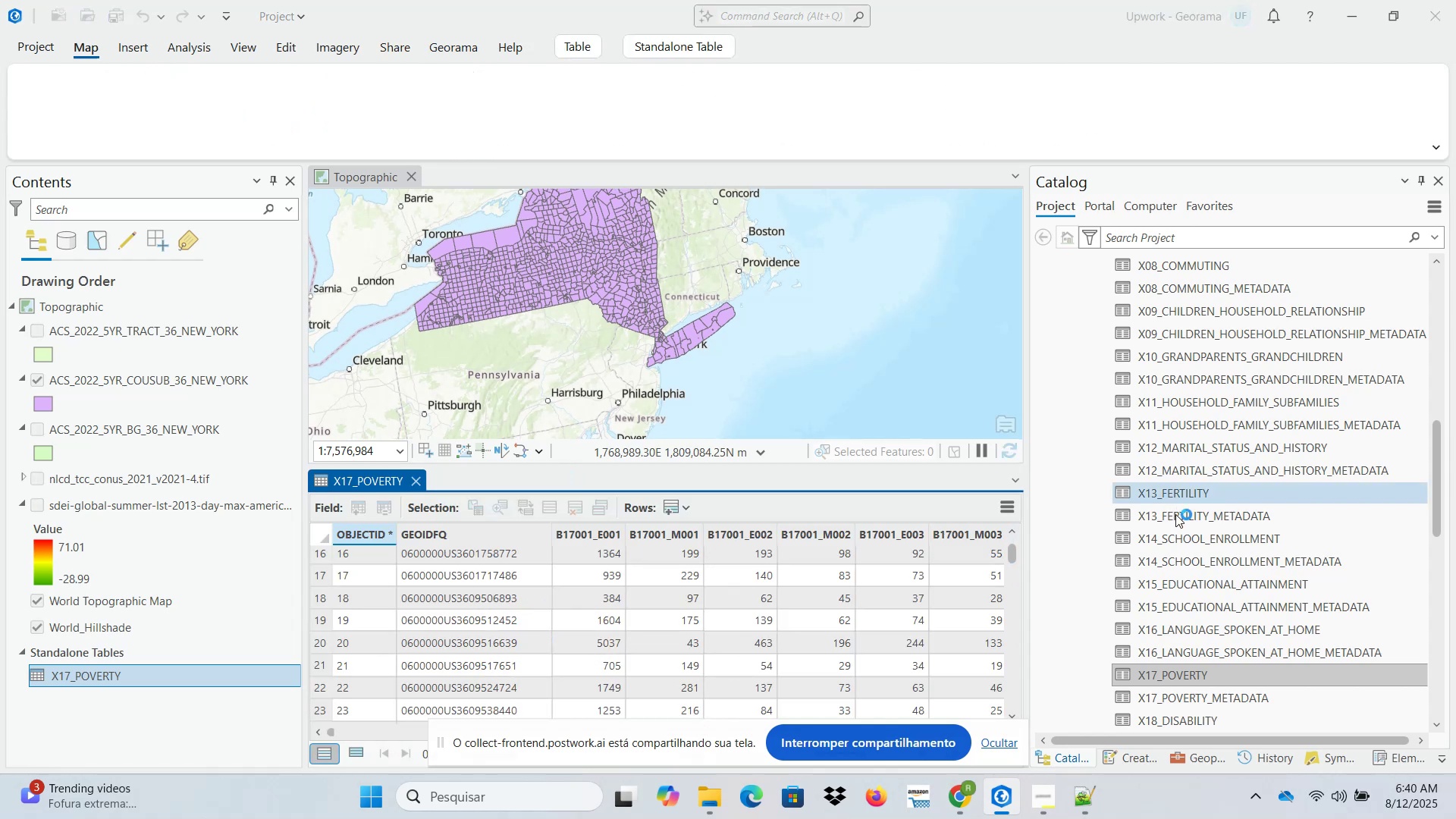 
scroll: coordinate [1297, 618], scroll_direction: down, amount: 16.0
 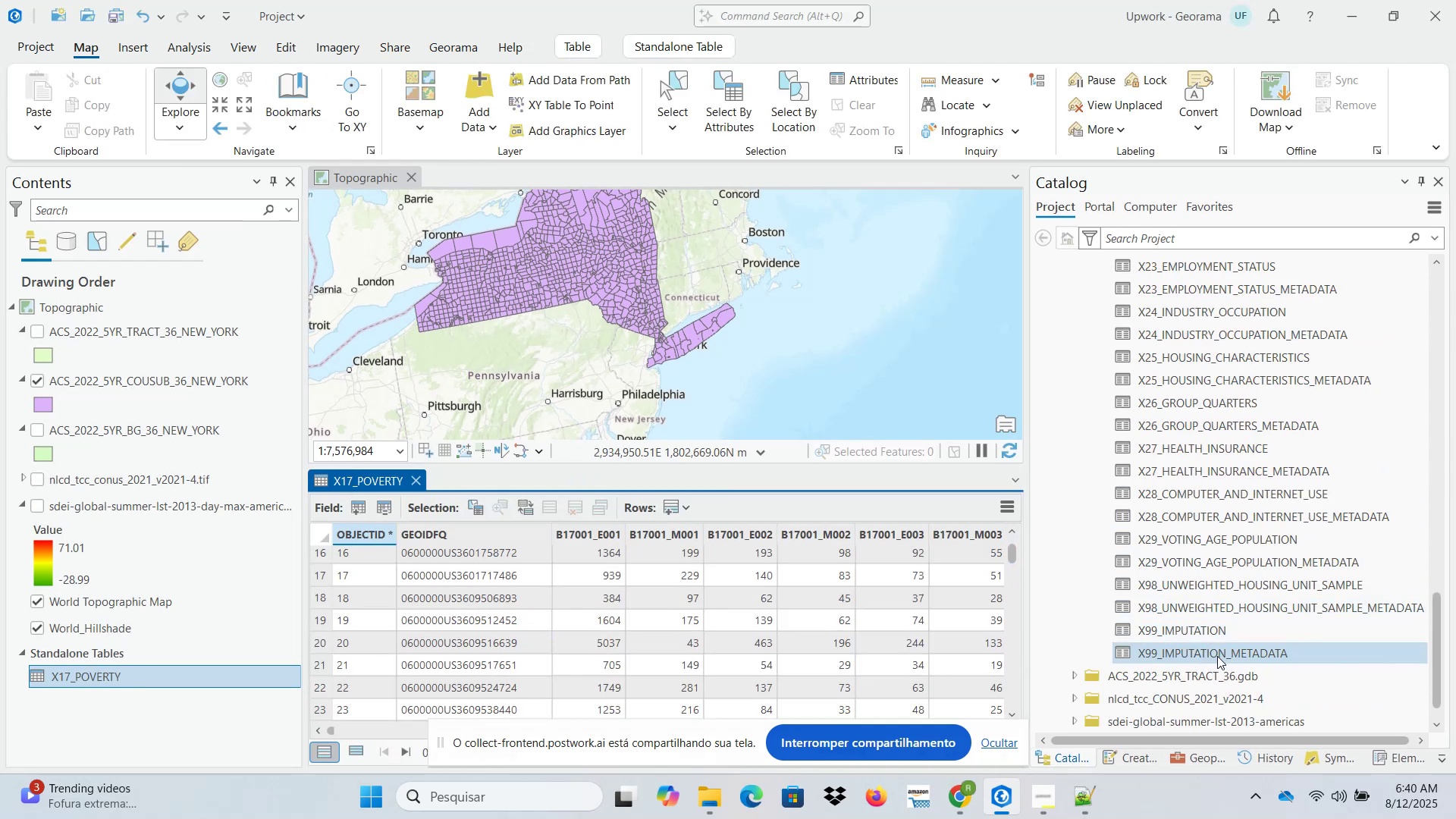 
left_click([1208, 655])
 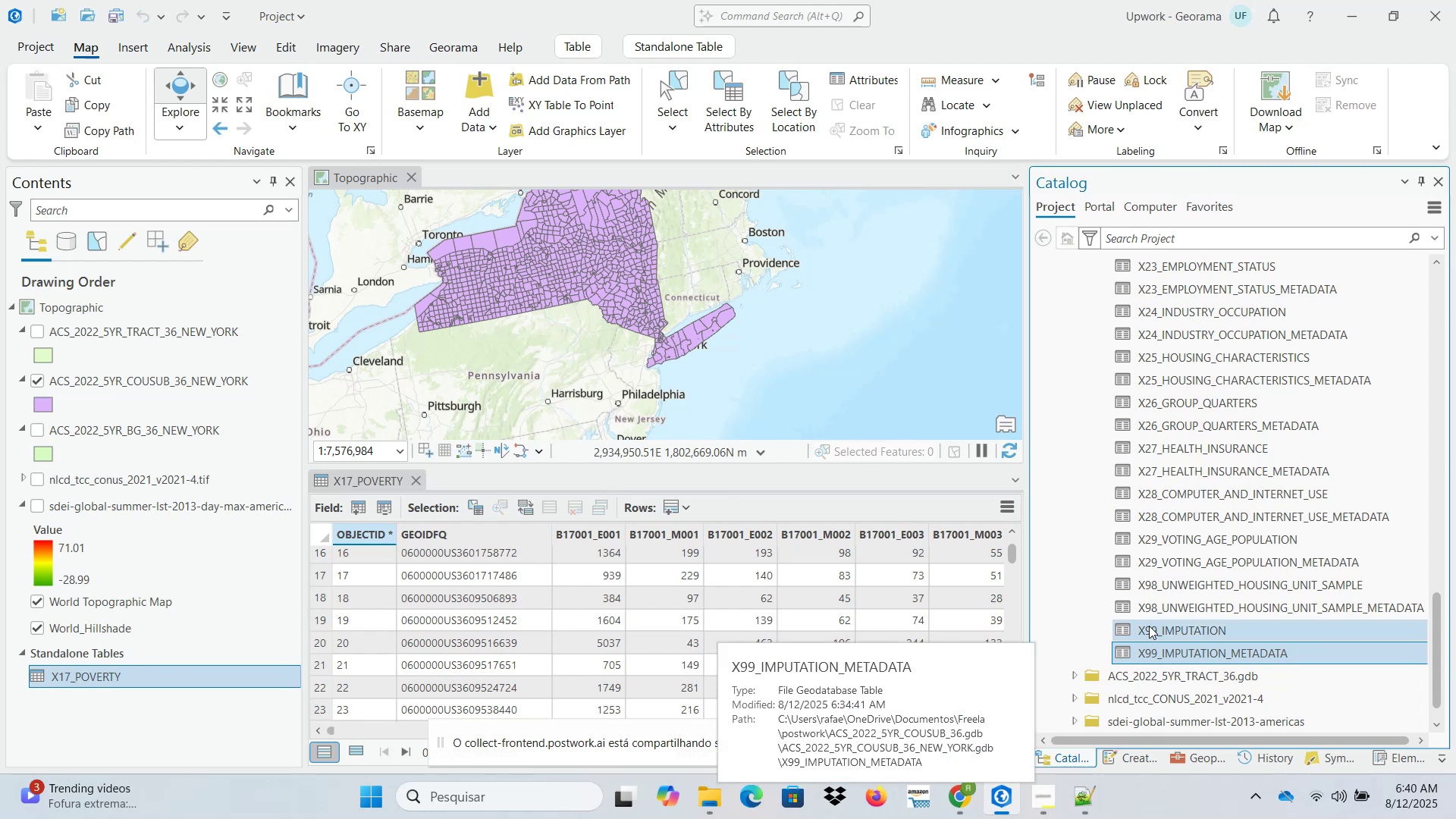 
scroll: coordinate [1163, 547], scroll_direction: up, amount: 8.0
 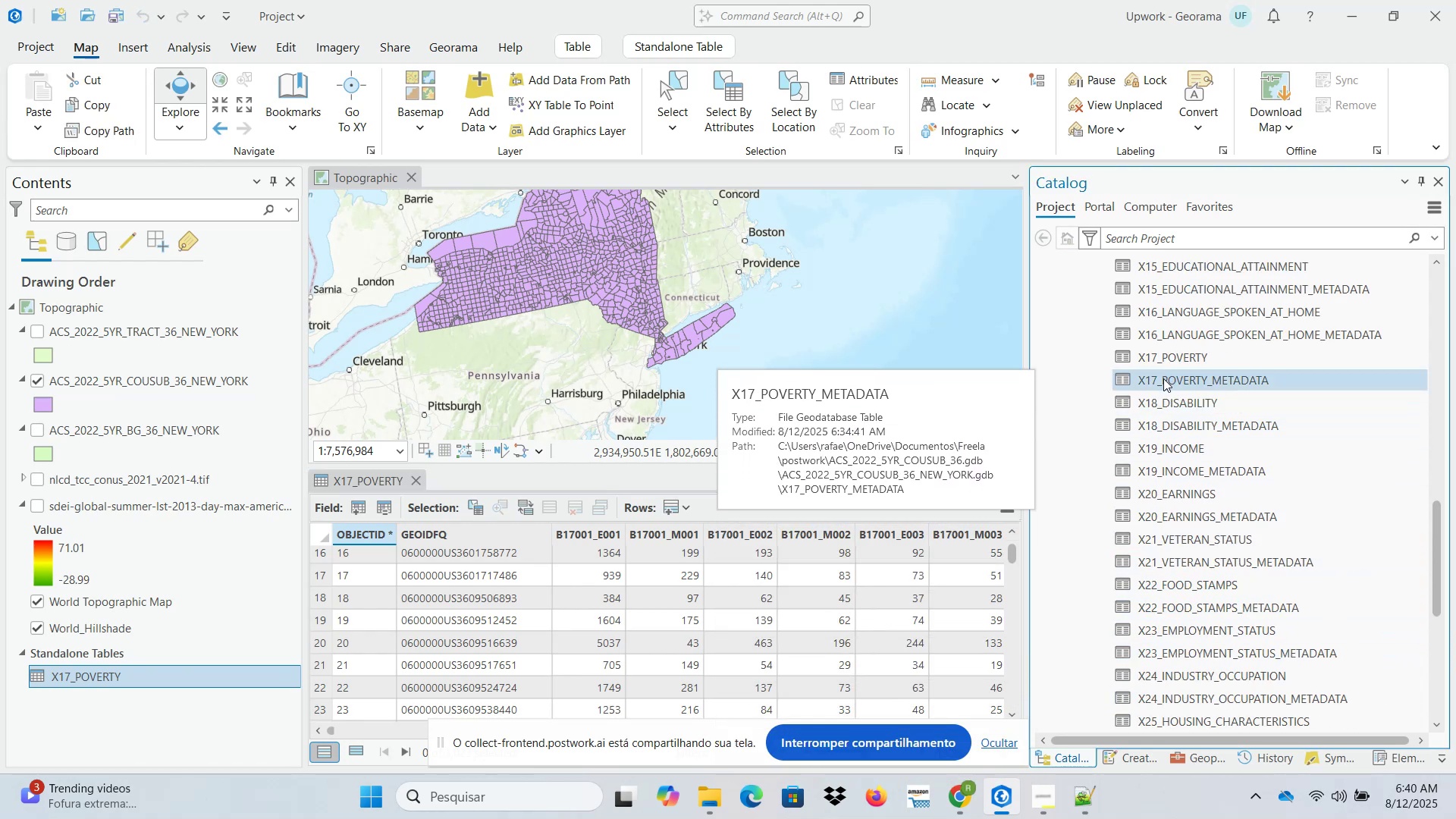 
left_click([1156, 381])
 